 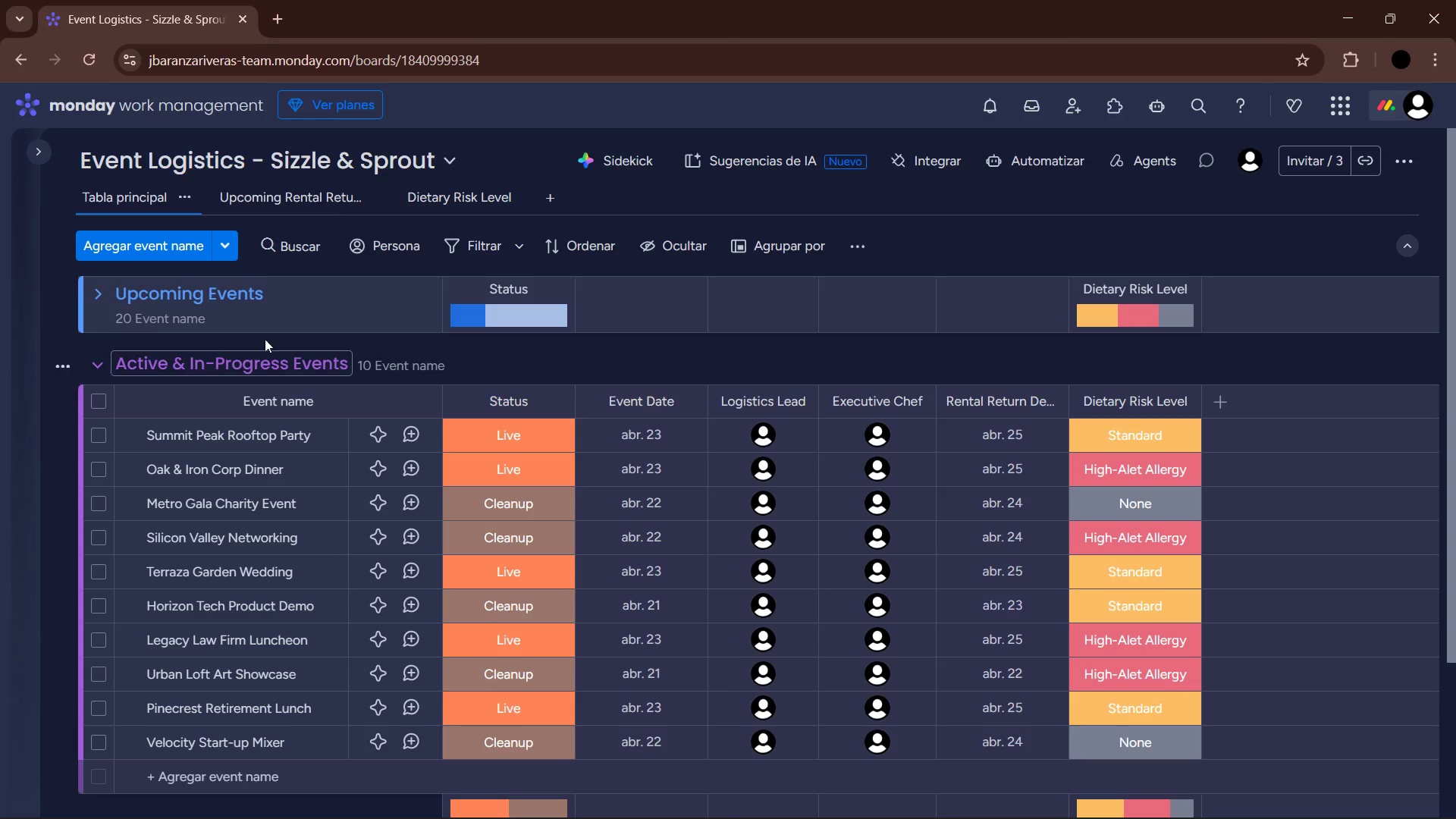 
left_click([97, 290])
 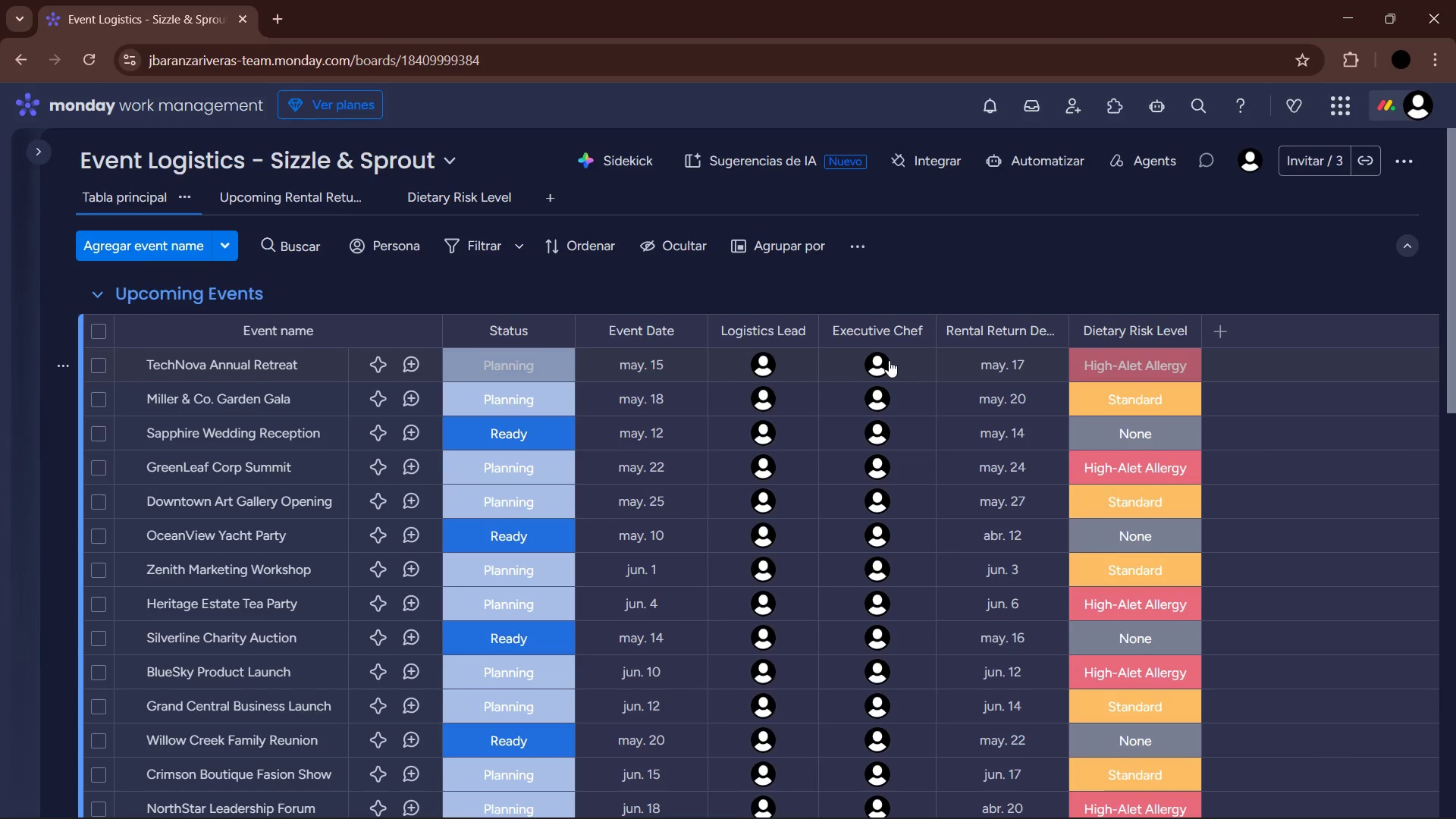 
wait(5.16)
 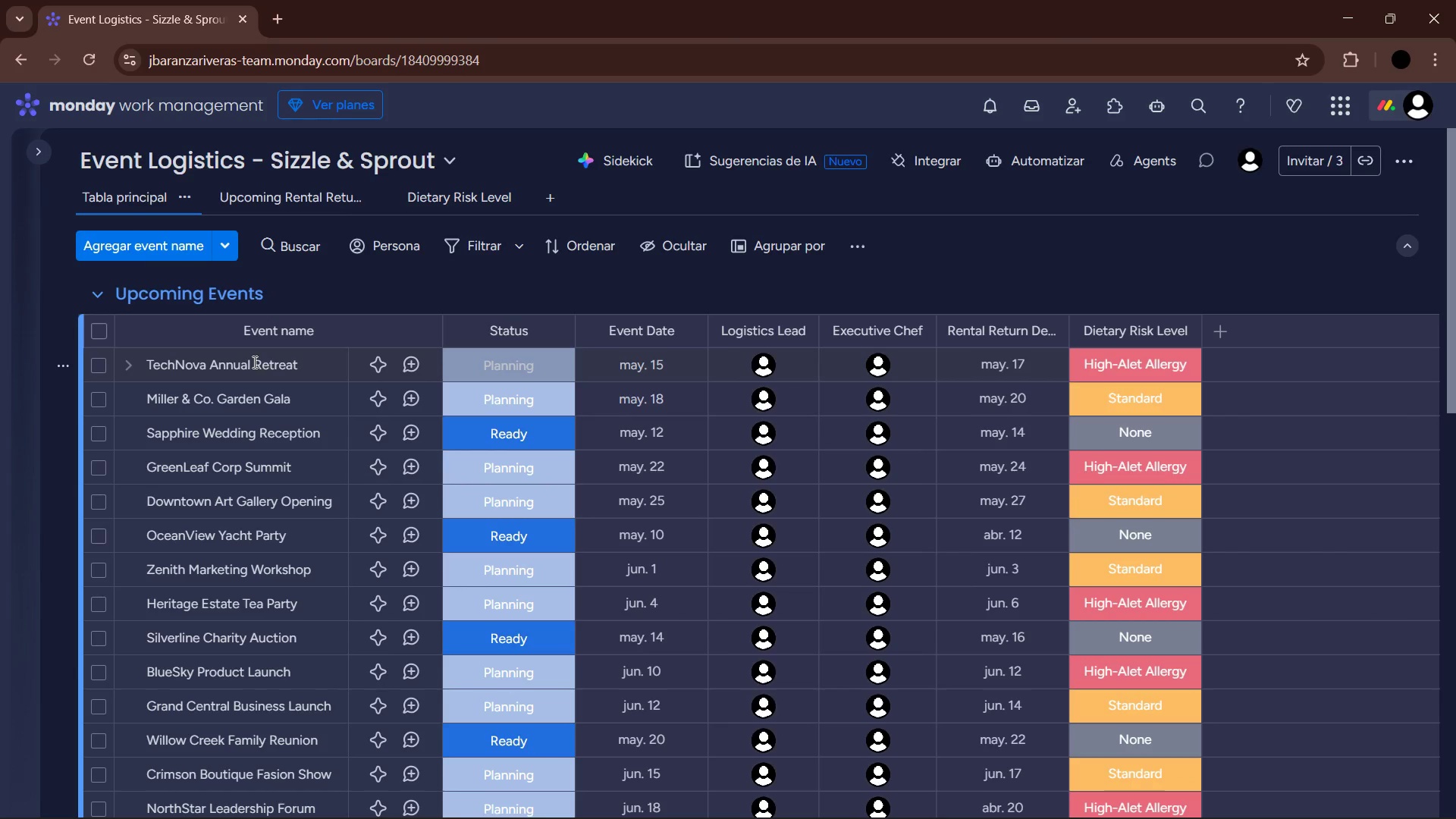 
mouse_move([891, 360])
 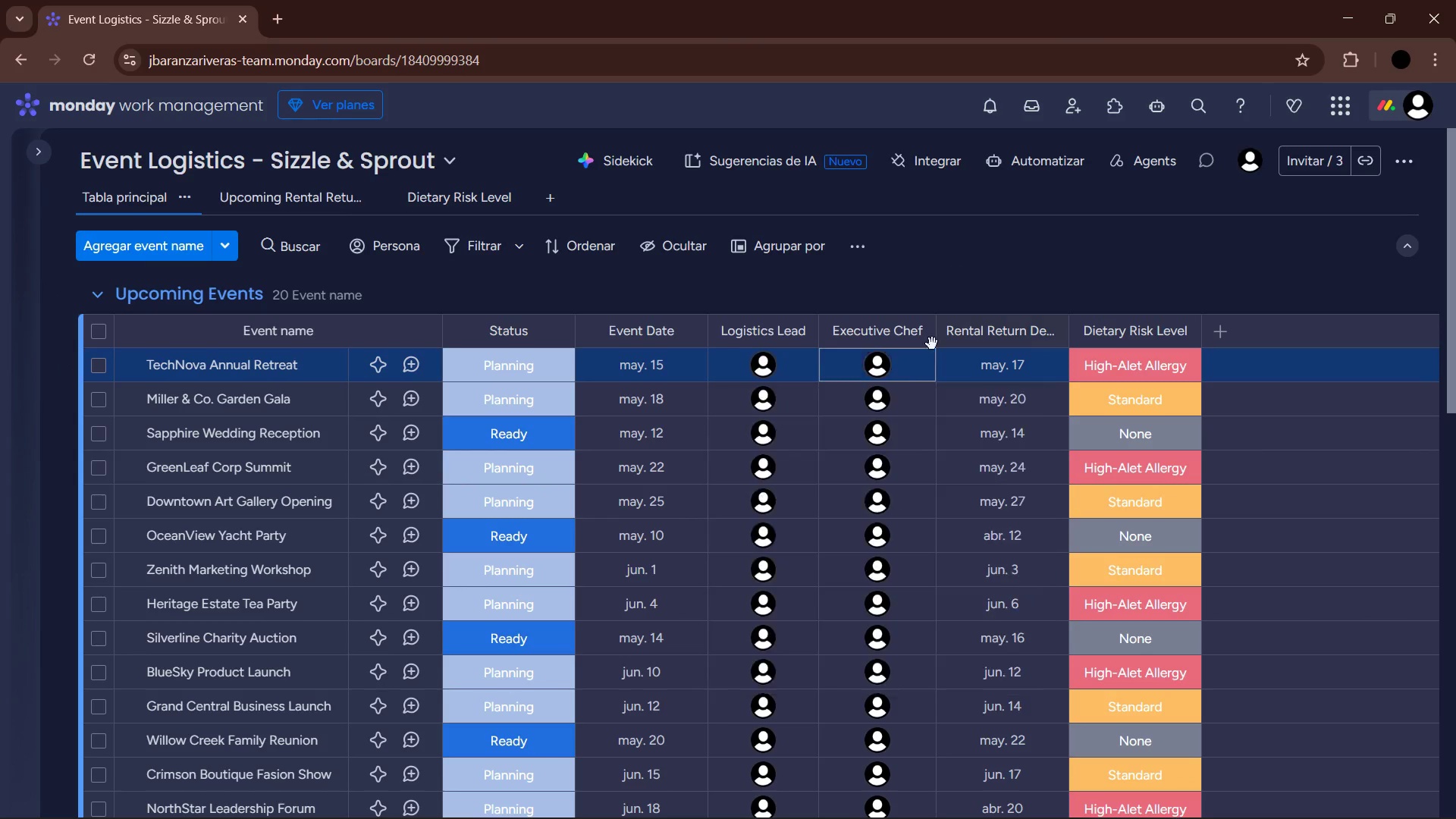 
left_click([886, 394])
 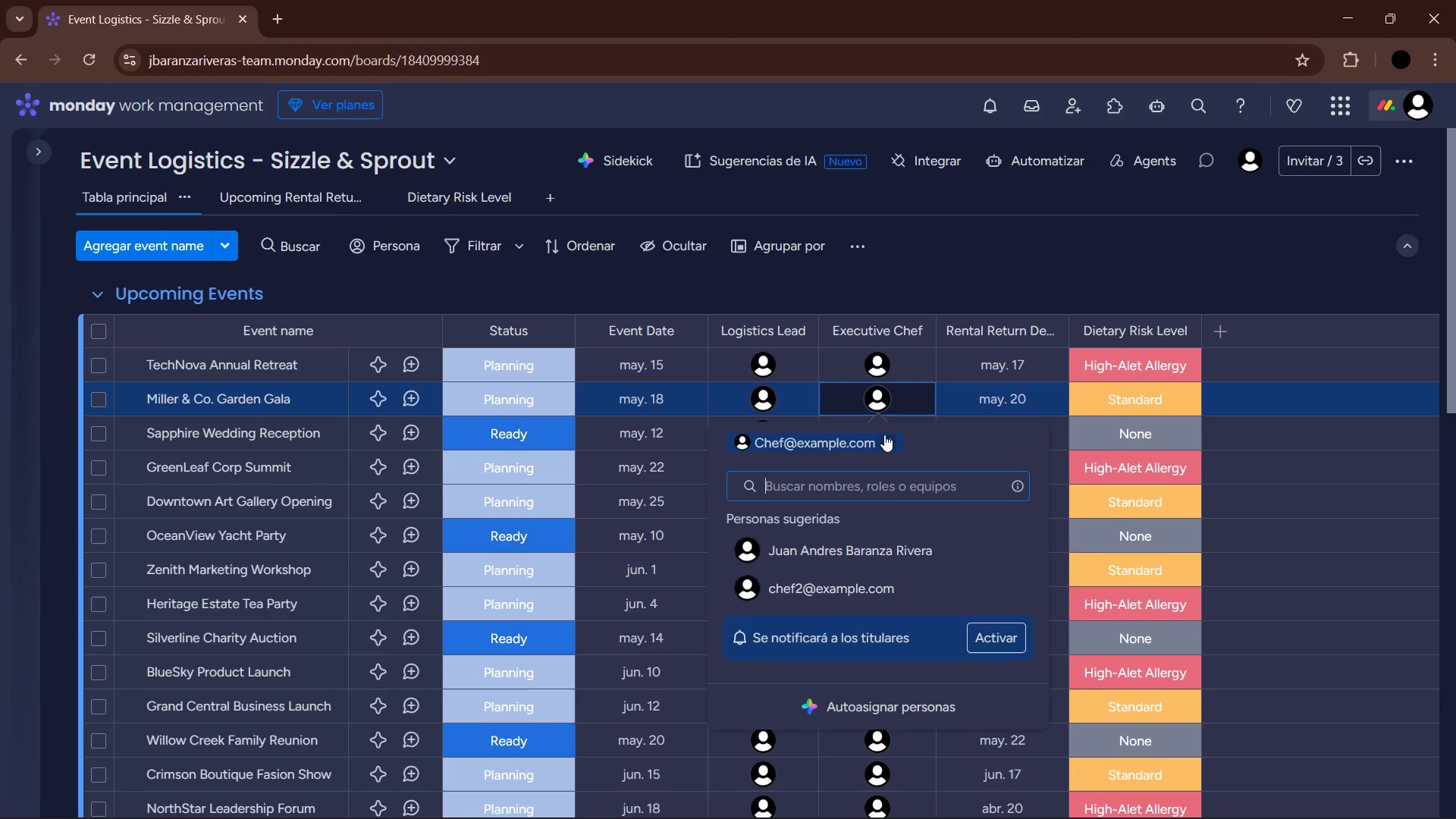 
left_click([884, 438])
 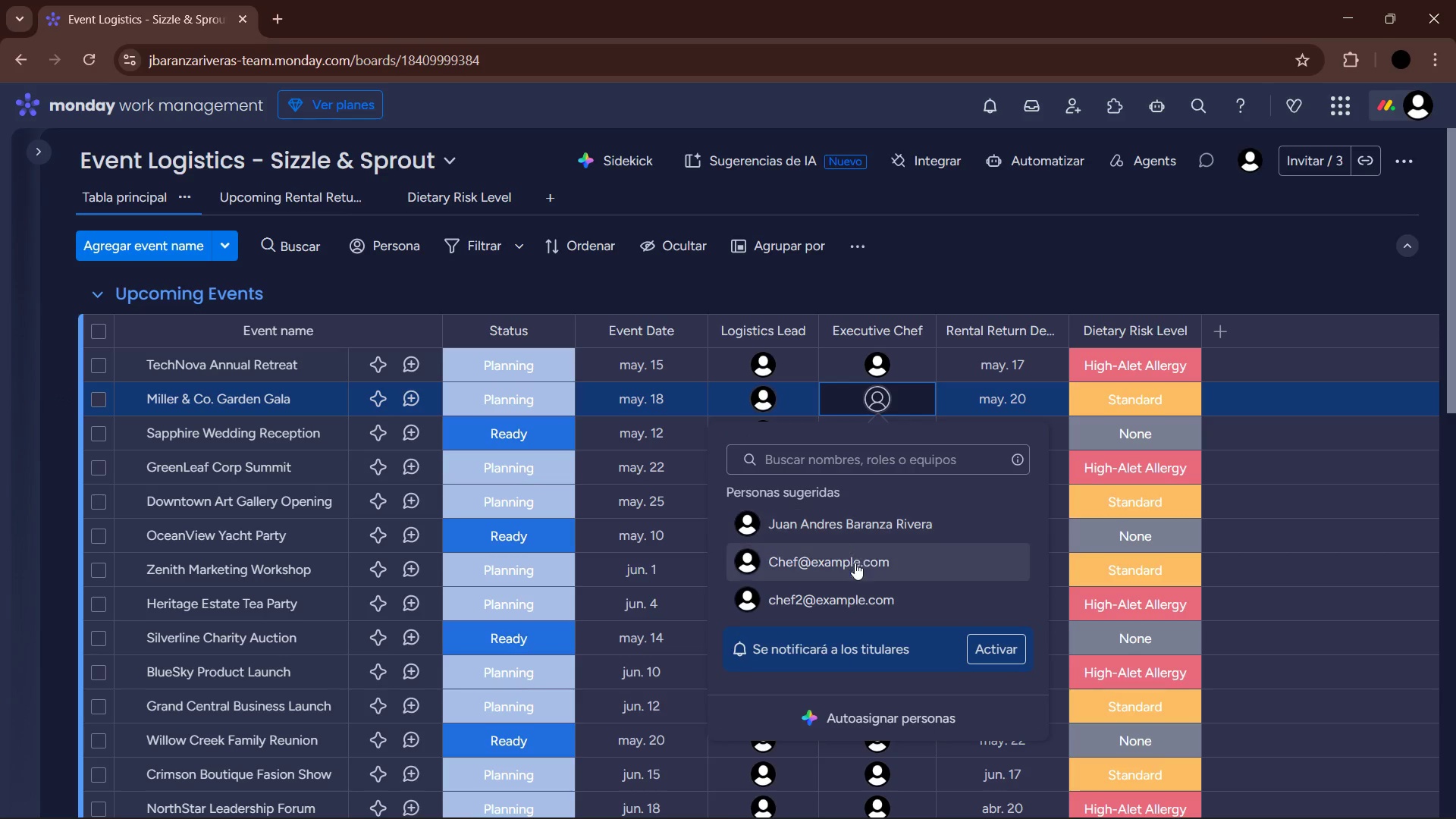 
left_click([850, 597])
 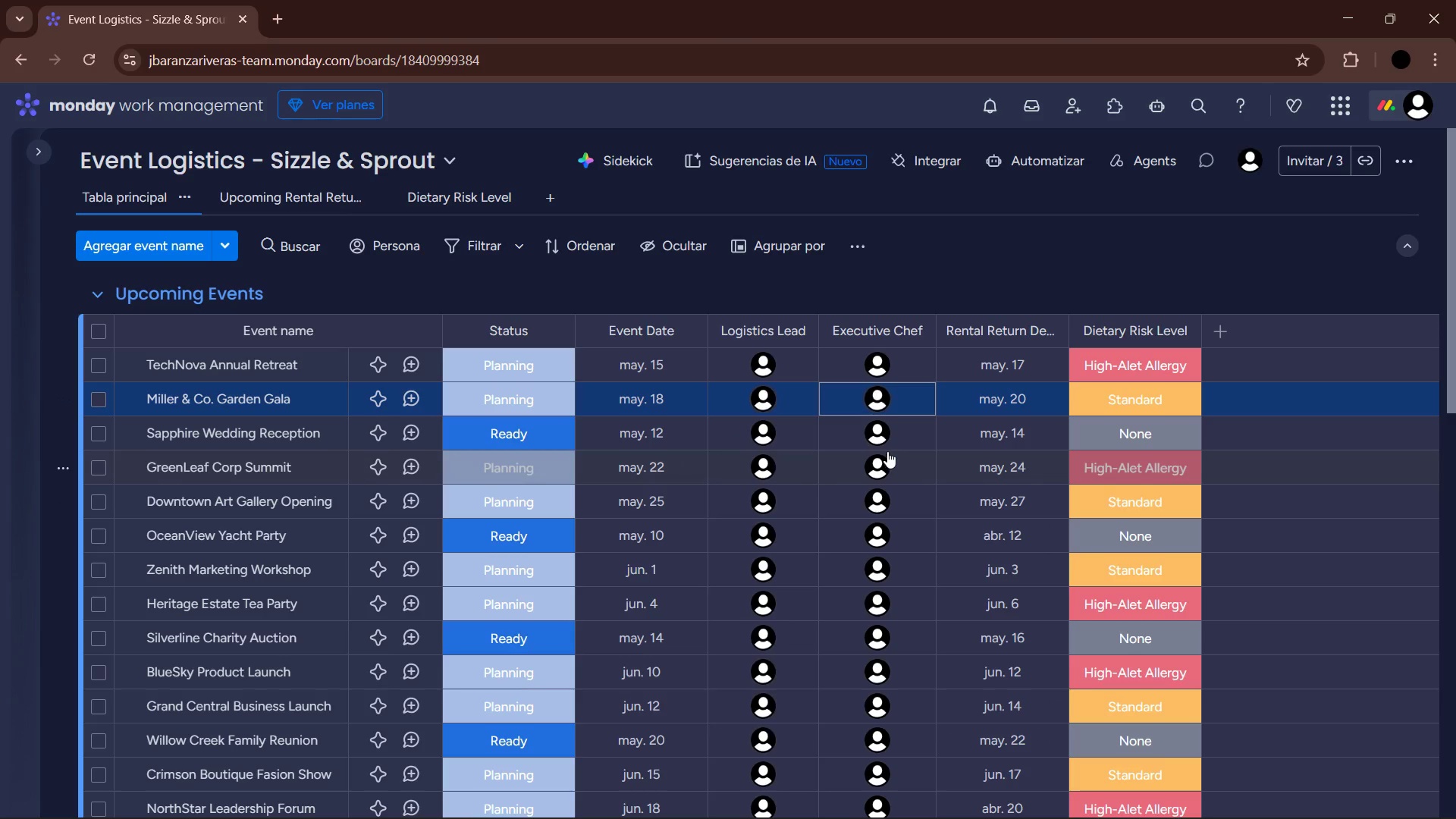 
left_click([877, 438])
 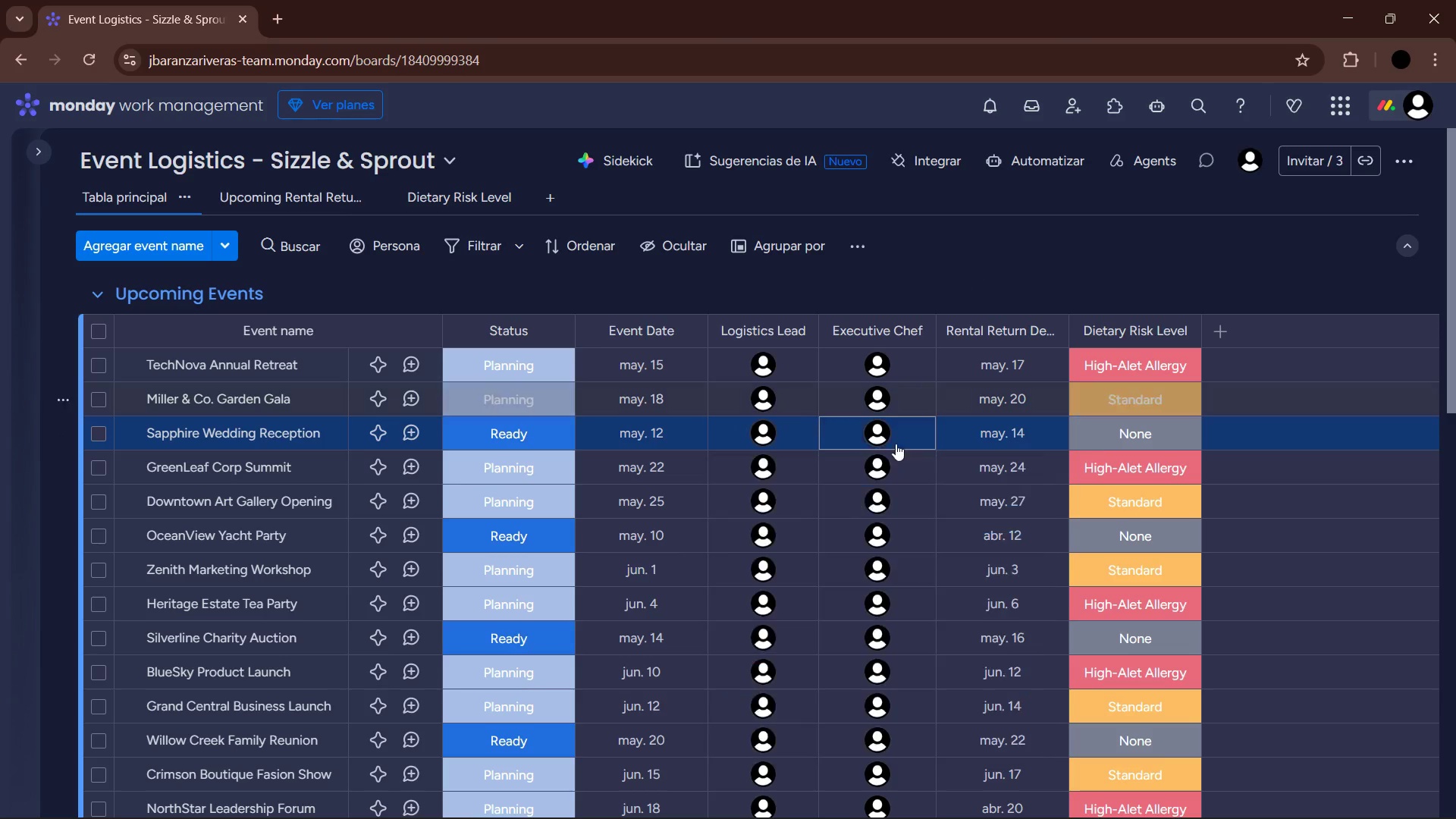 
left_click([883, 462])
 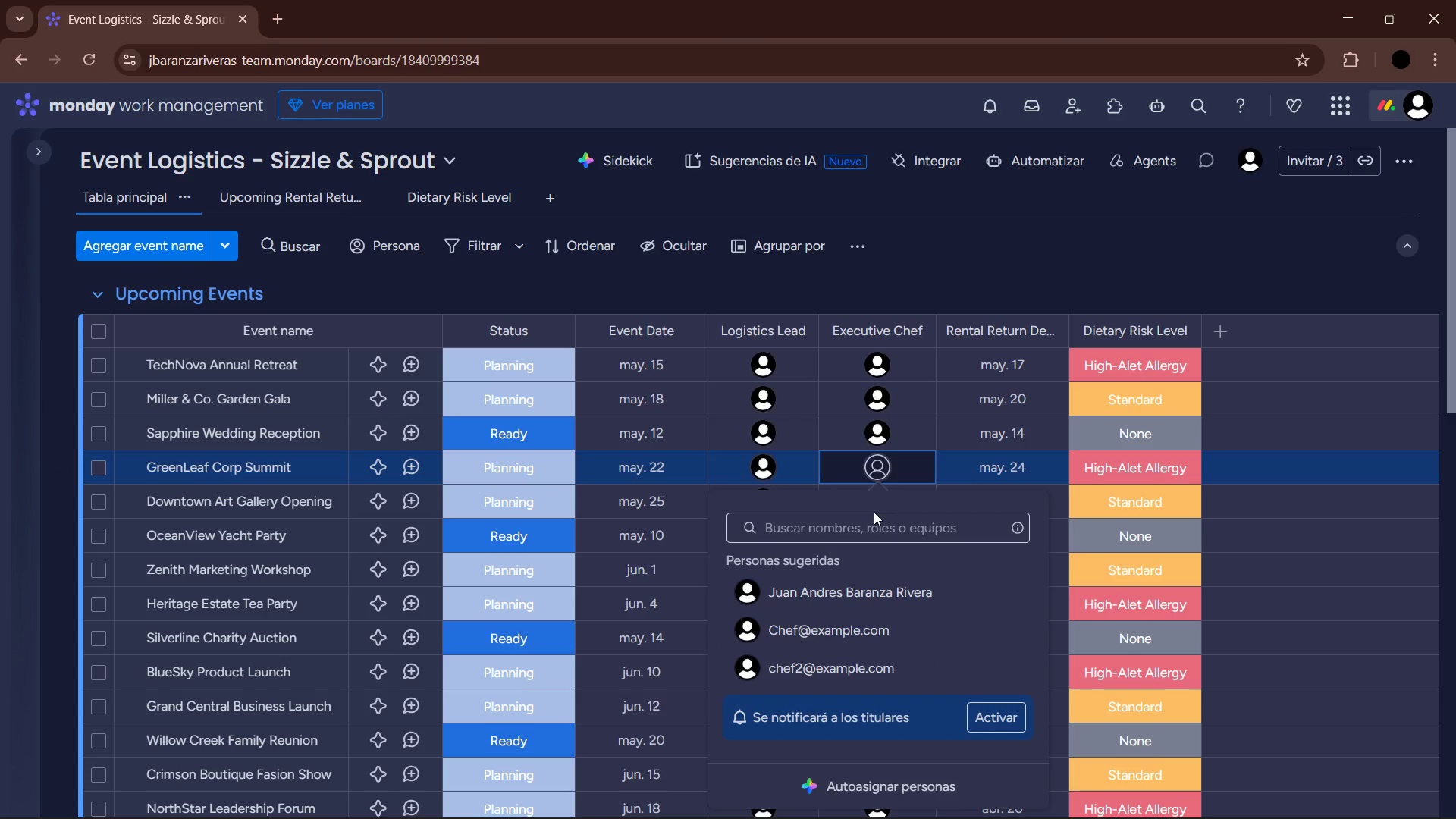 
left_click([866, 654])
 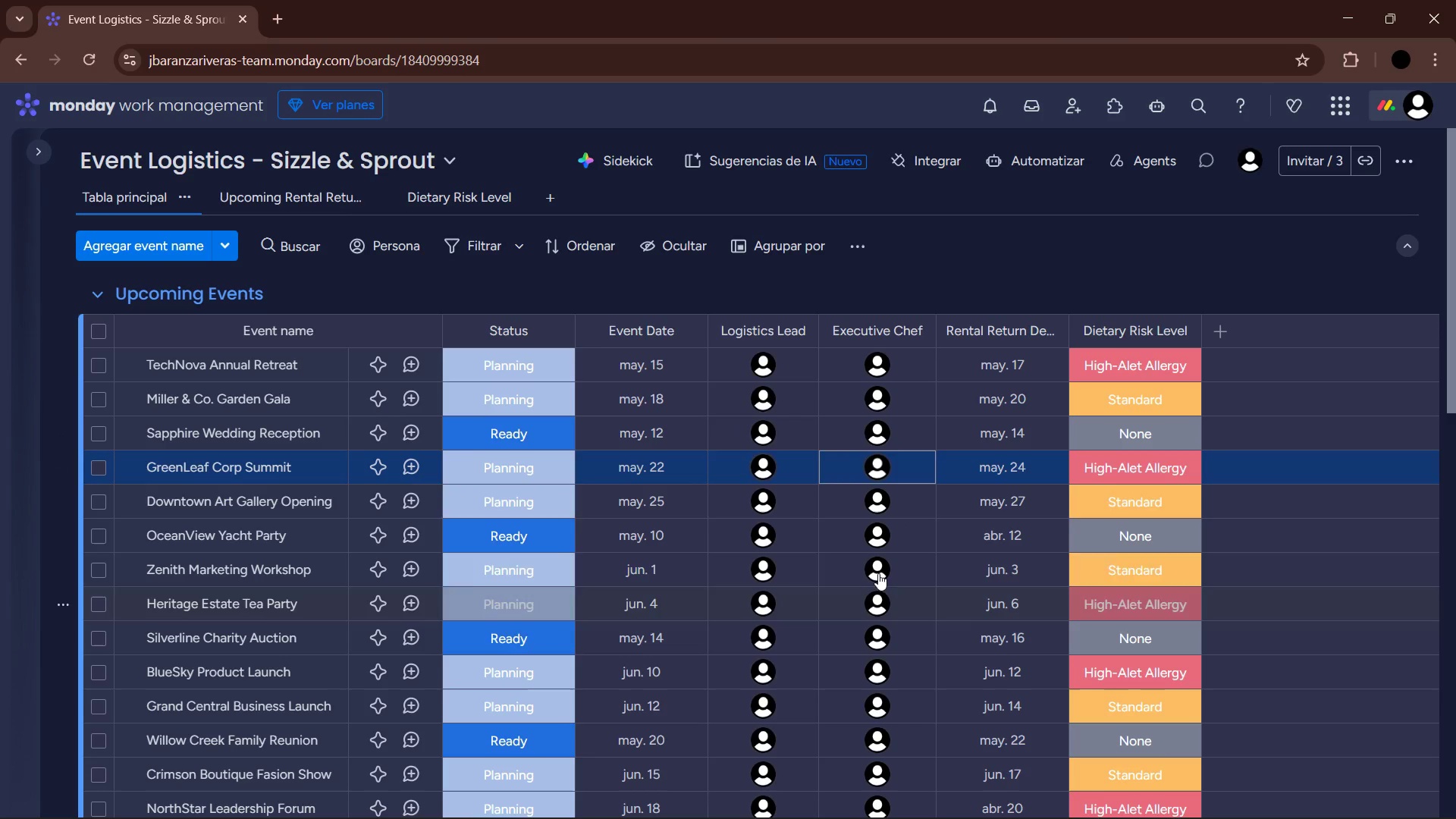 
mouse_move([877, 521])
 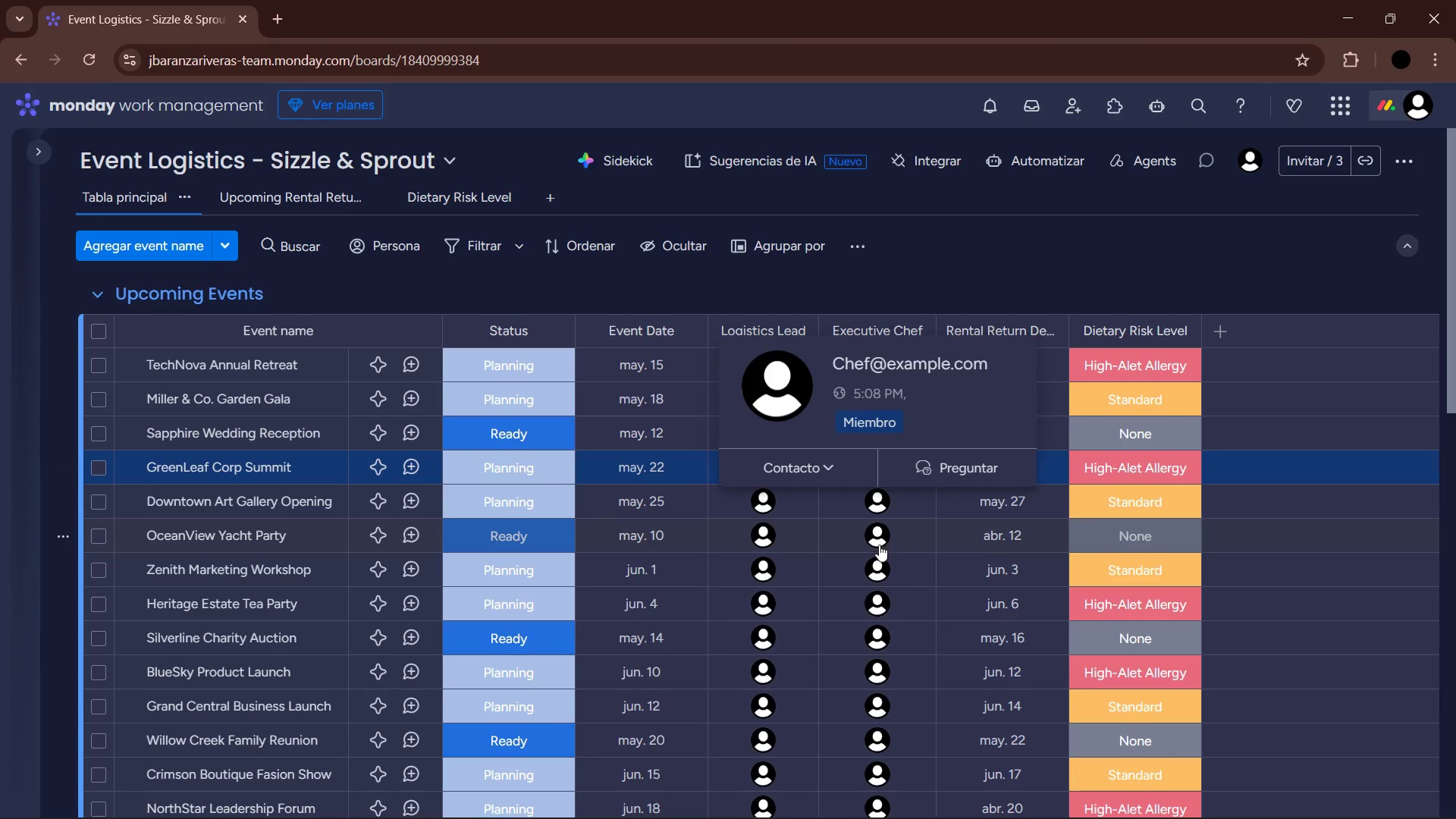 
left_click([879, 544])
 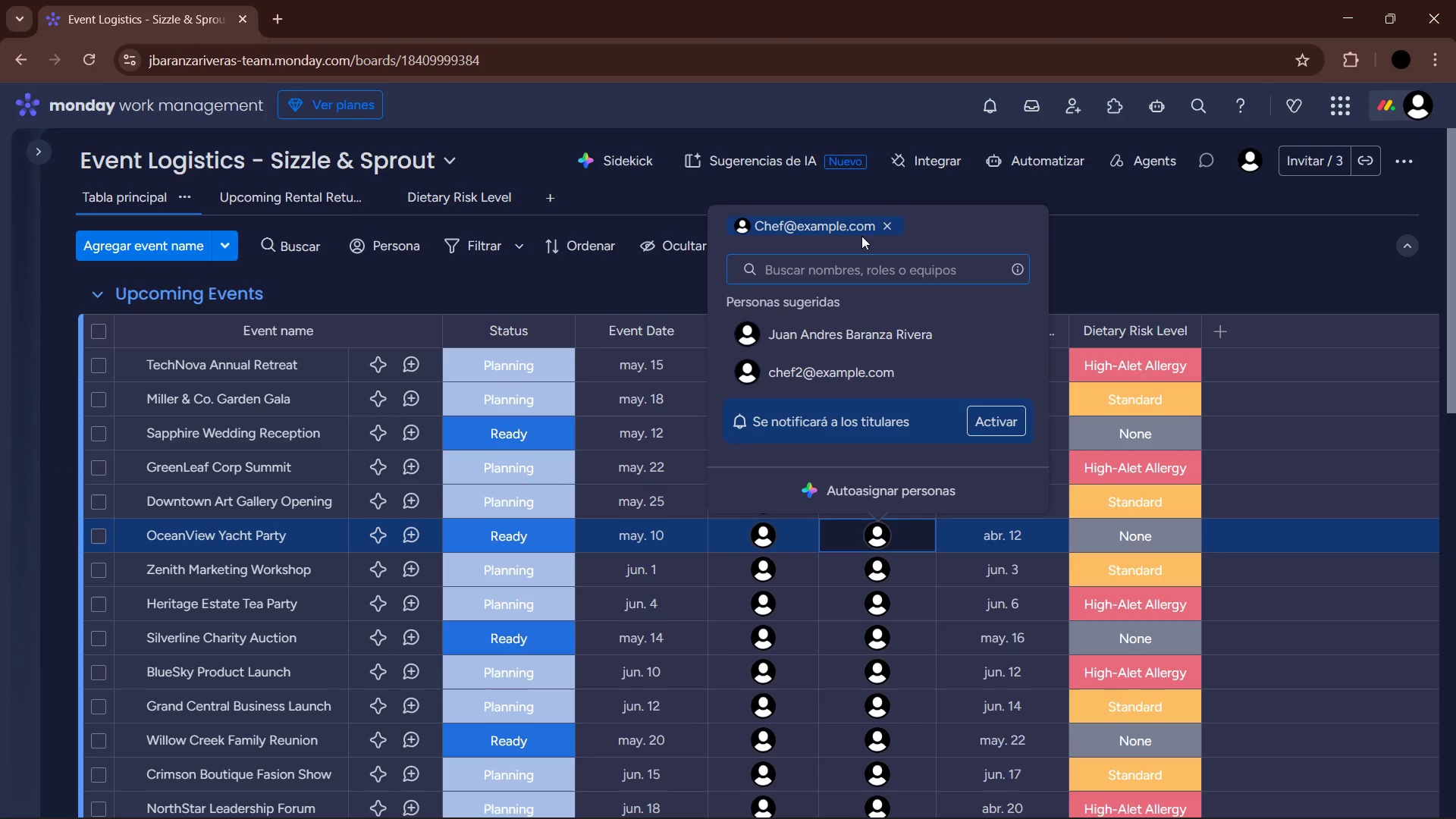 
left_click([885, 224])
 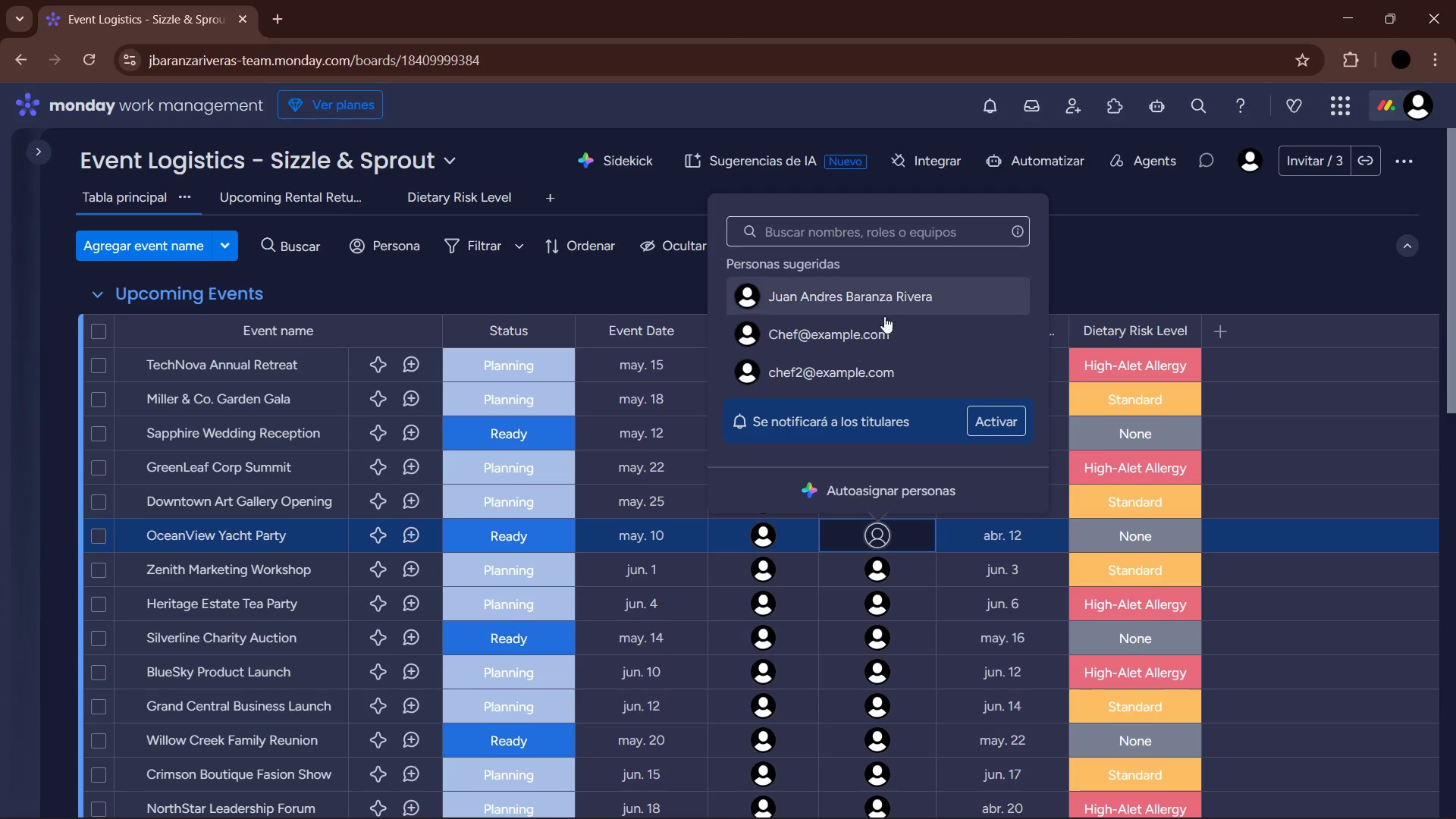 
left_click([880, 363])
 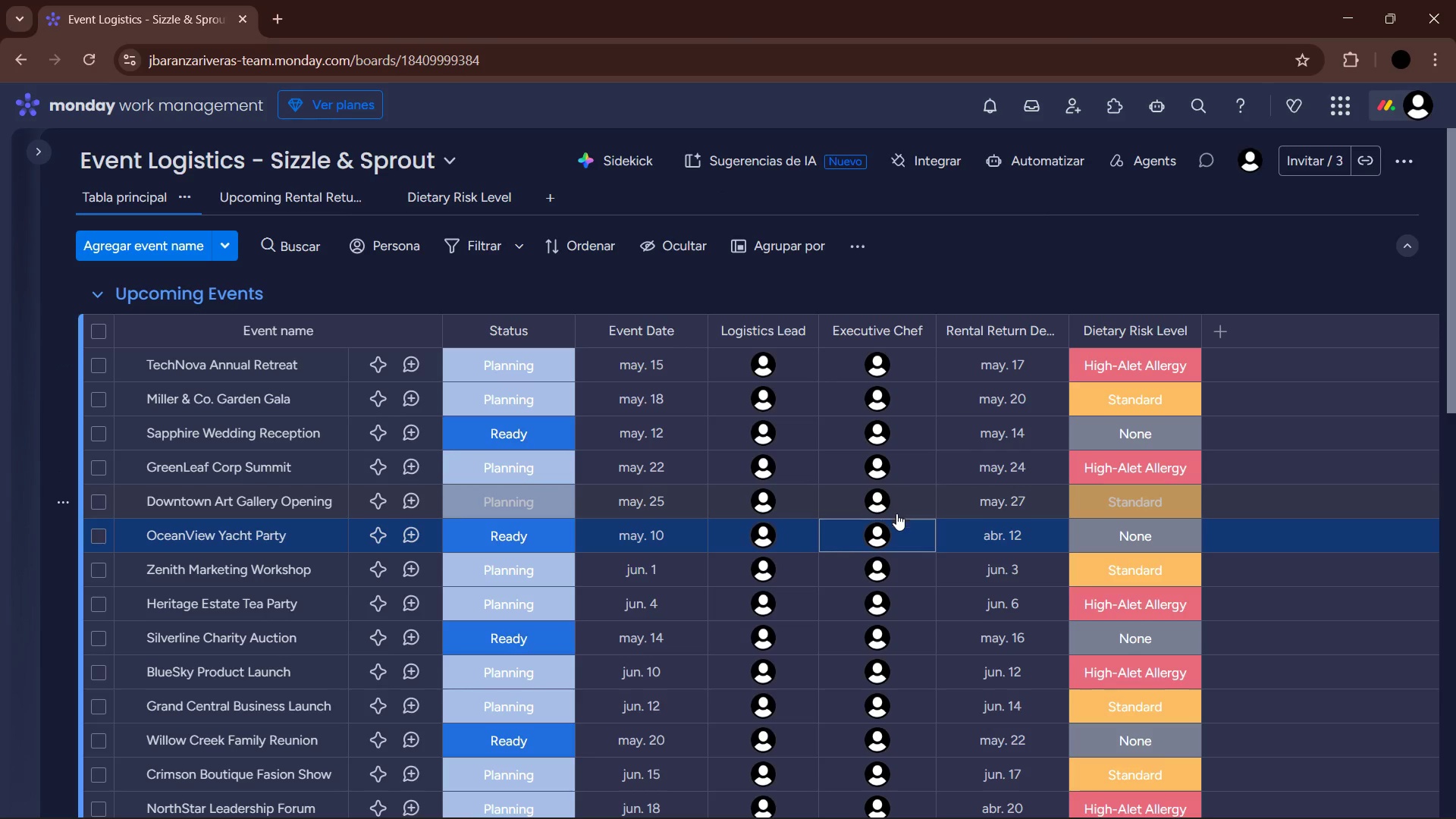 
left_click([877, 576])
 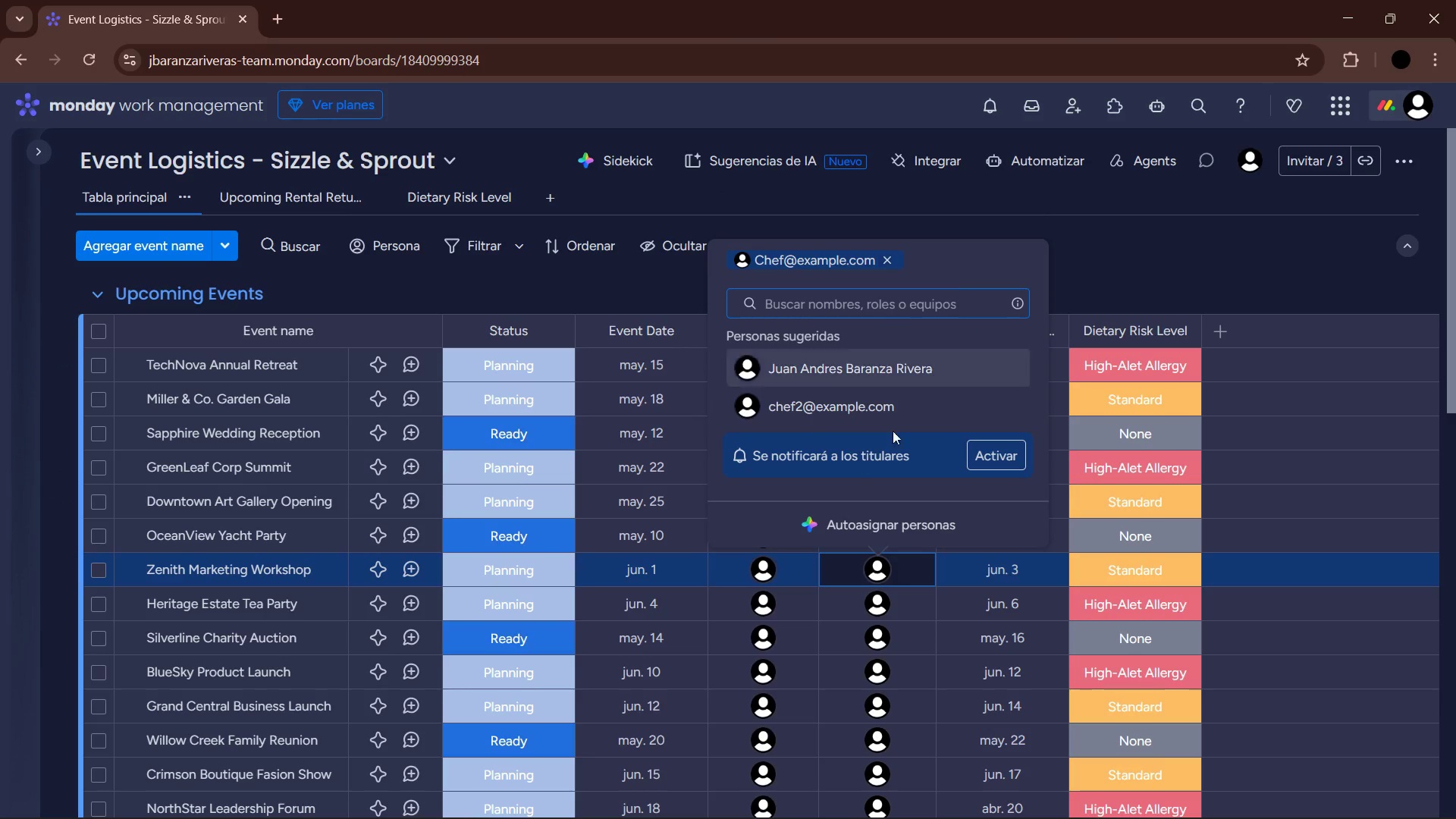 
left_click([880, 595])
 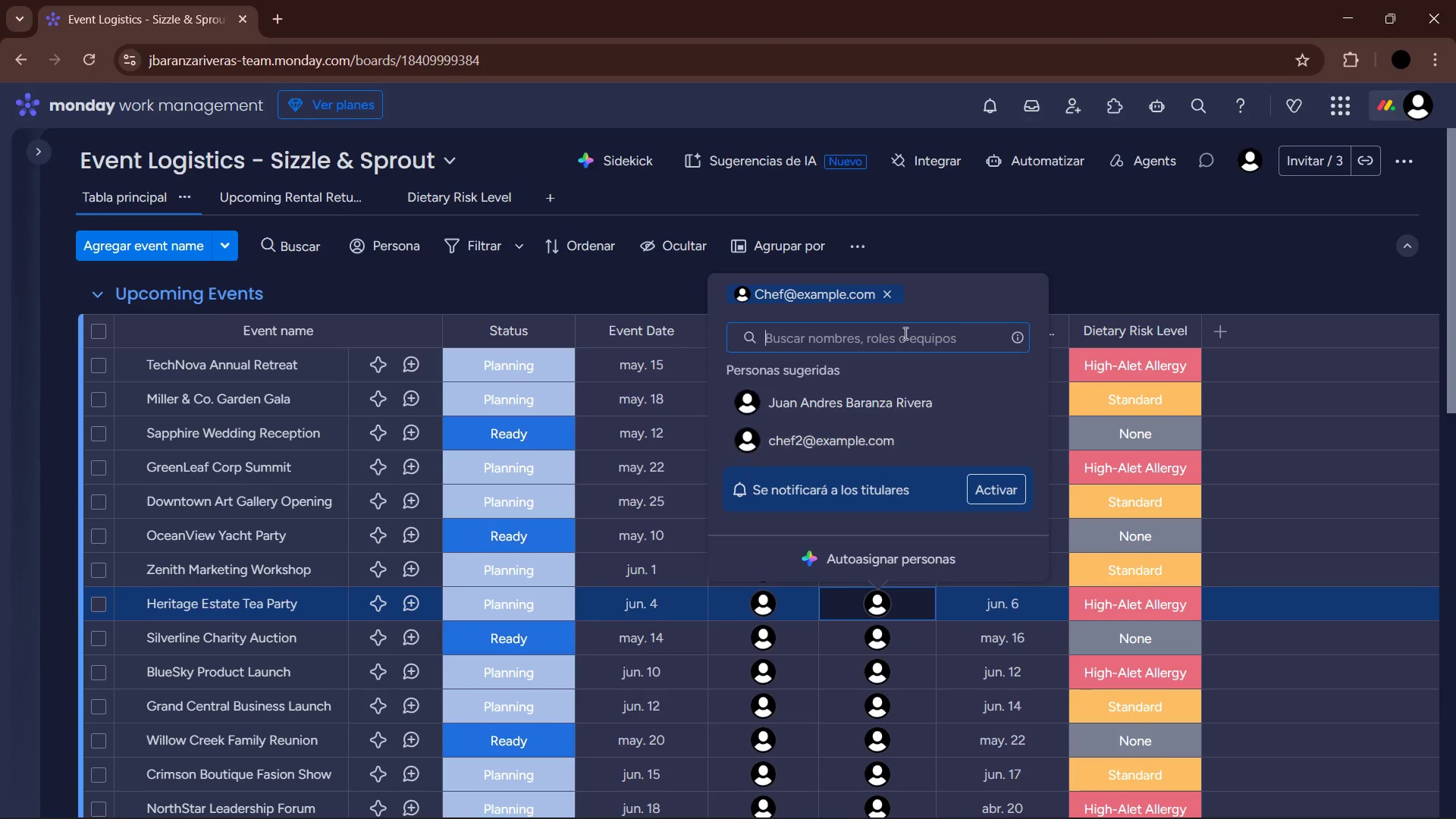 
left_click([888, 293])
 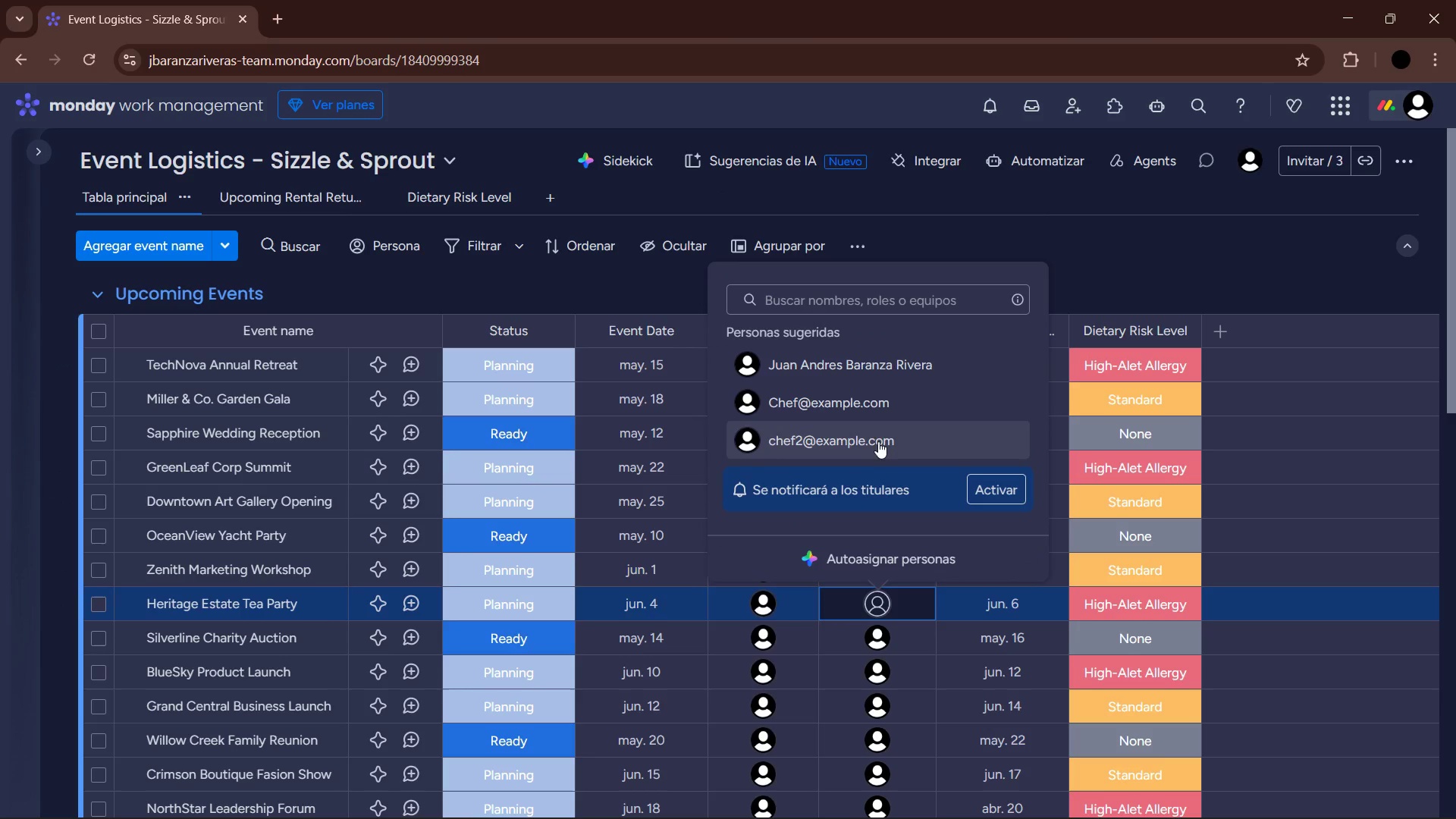 
left_click([867, 439])
 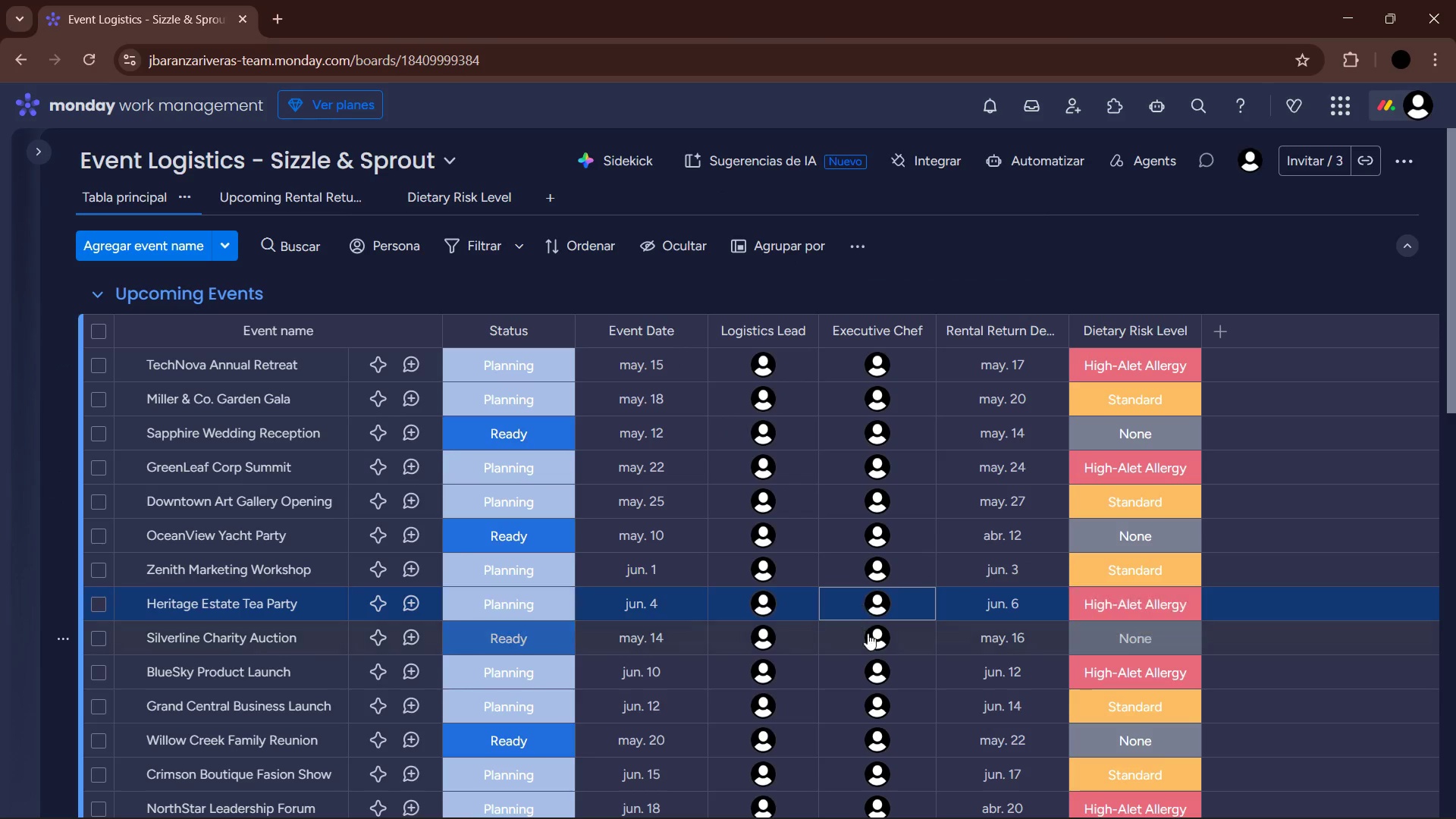 
left_click([874, 635])
 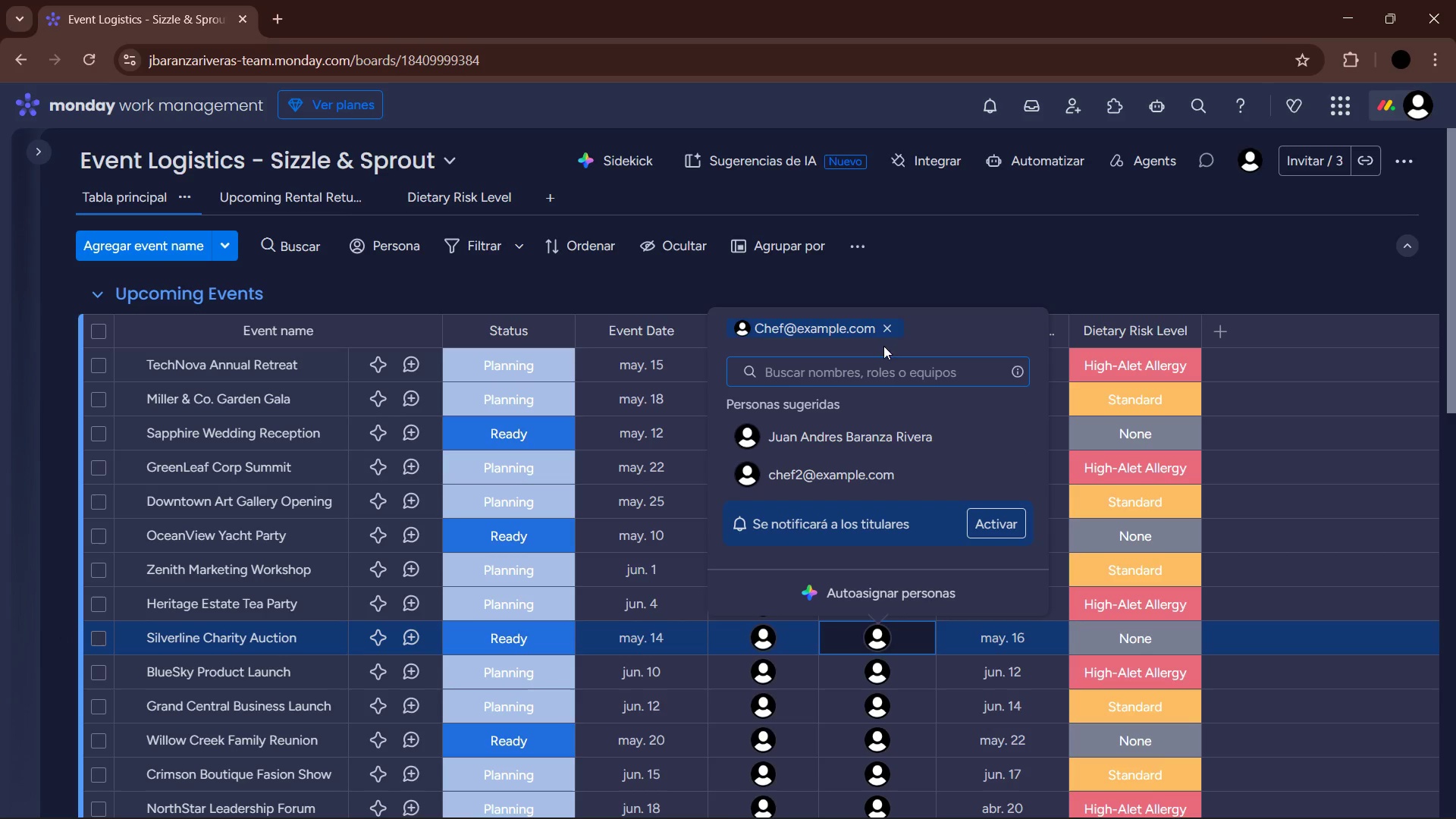 
left_click([877, 672])
 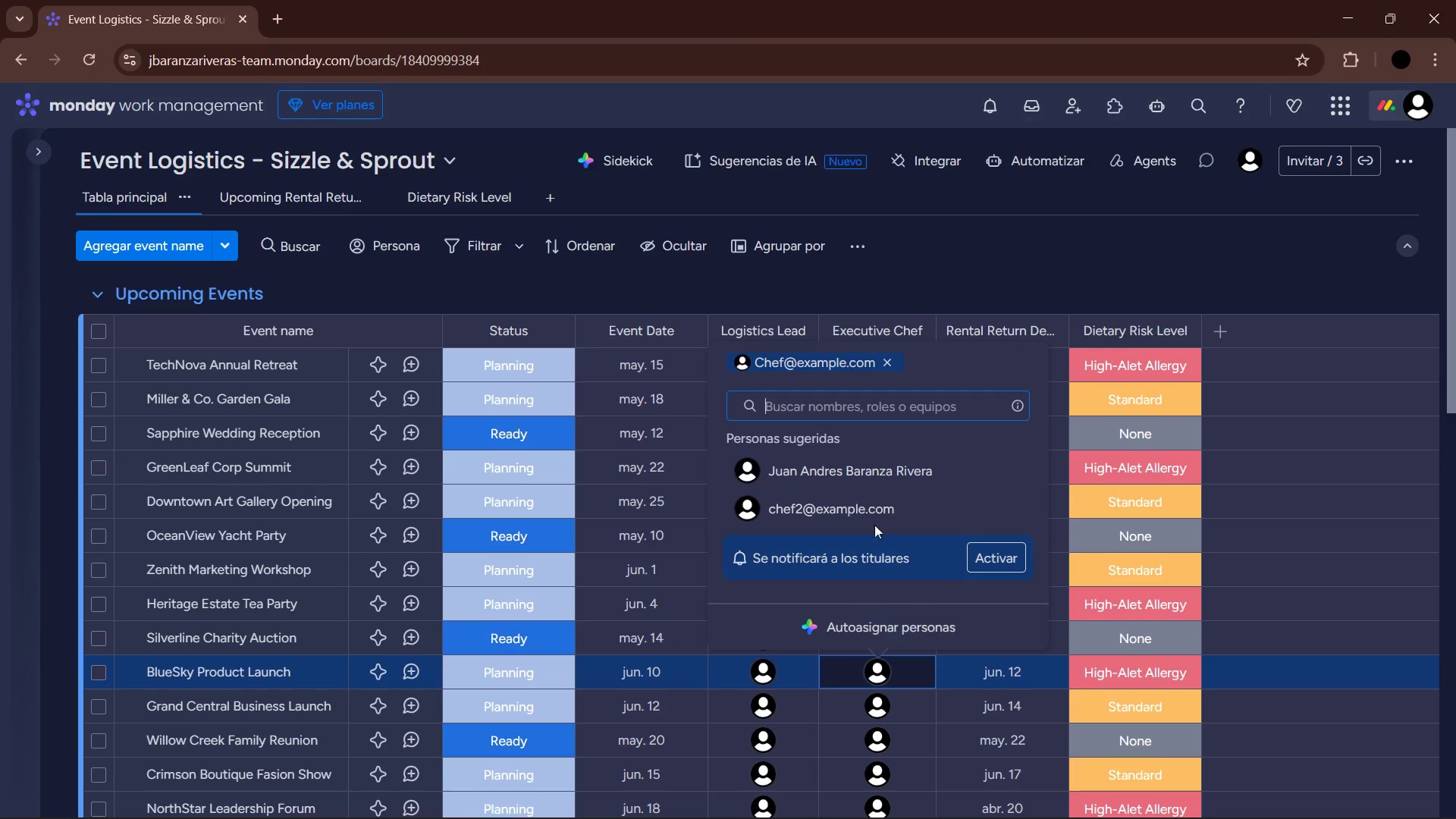 
left_click([860, 498])
 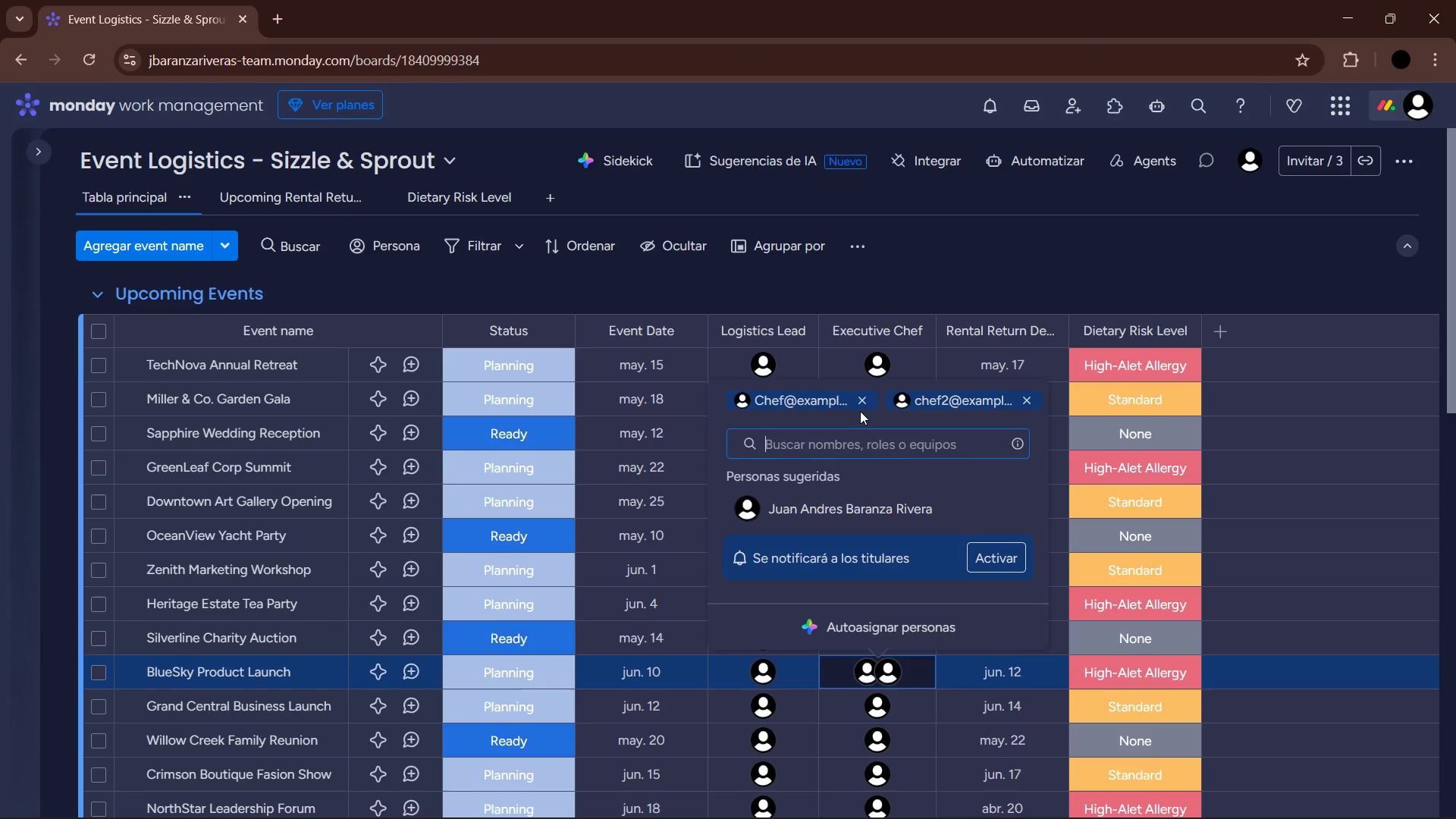 
left_click([884, 397])
 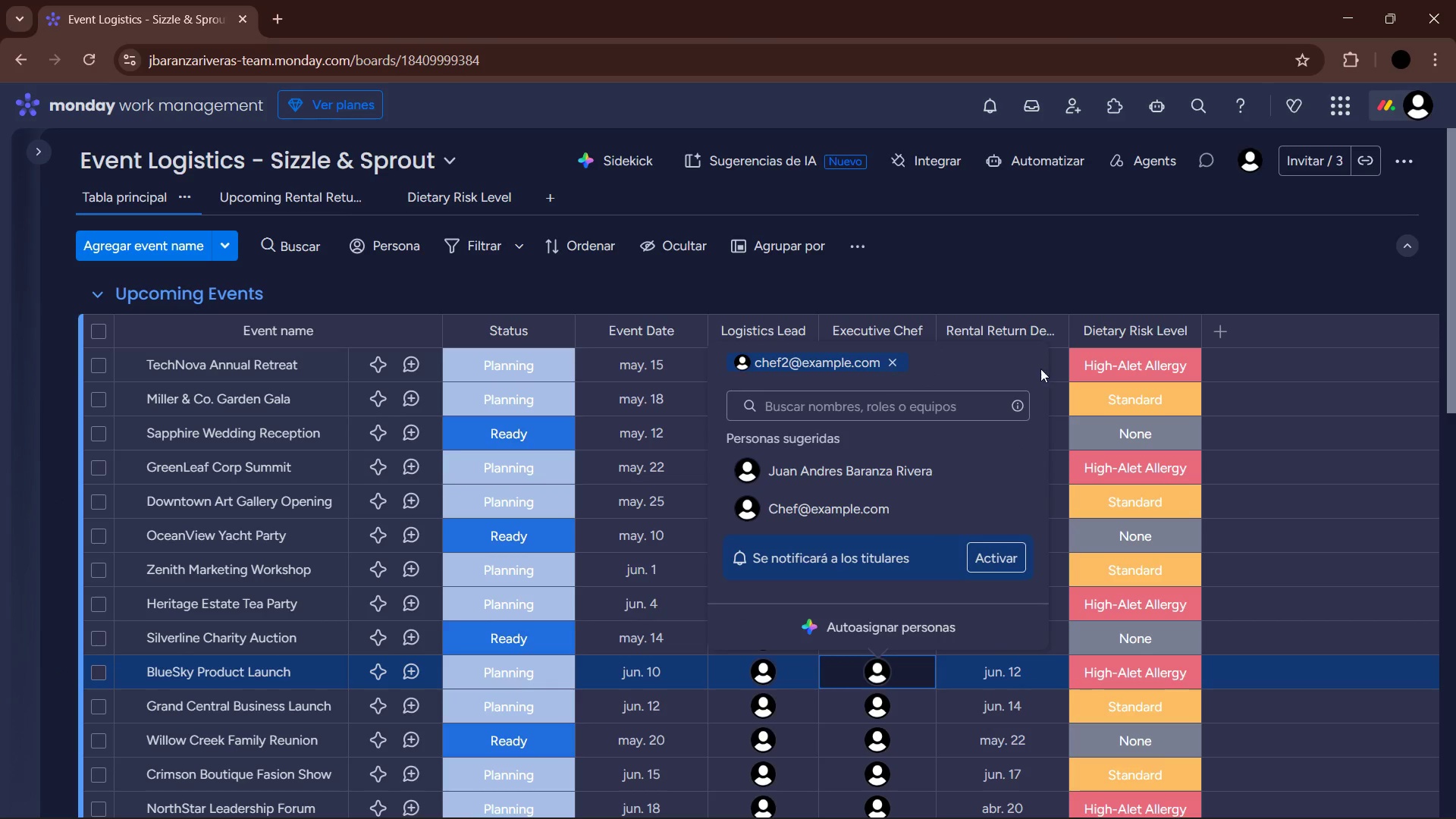 
left_click([987, 271])
 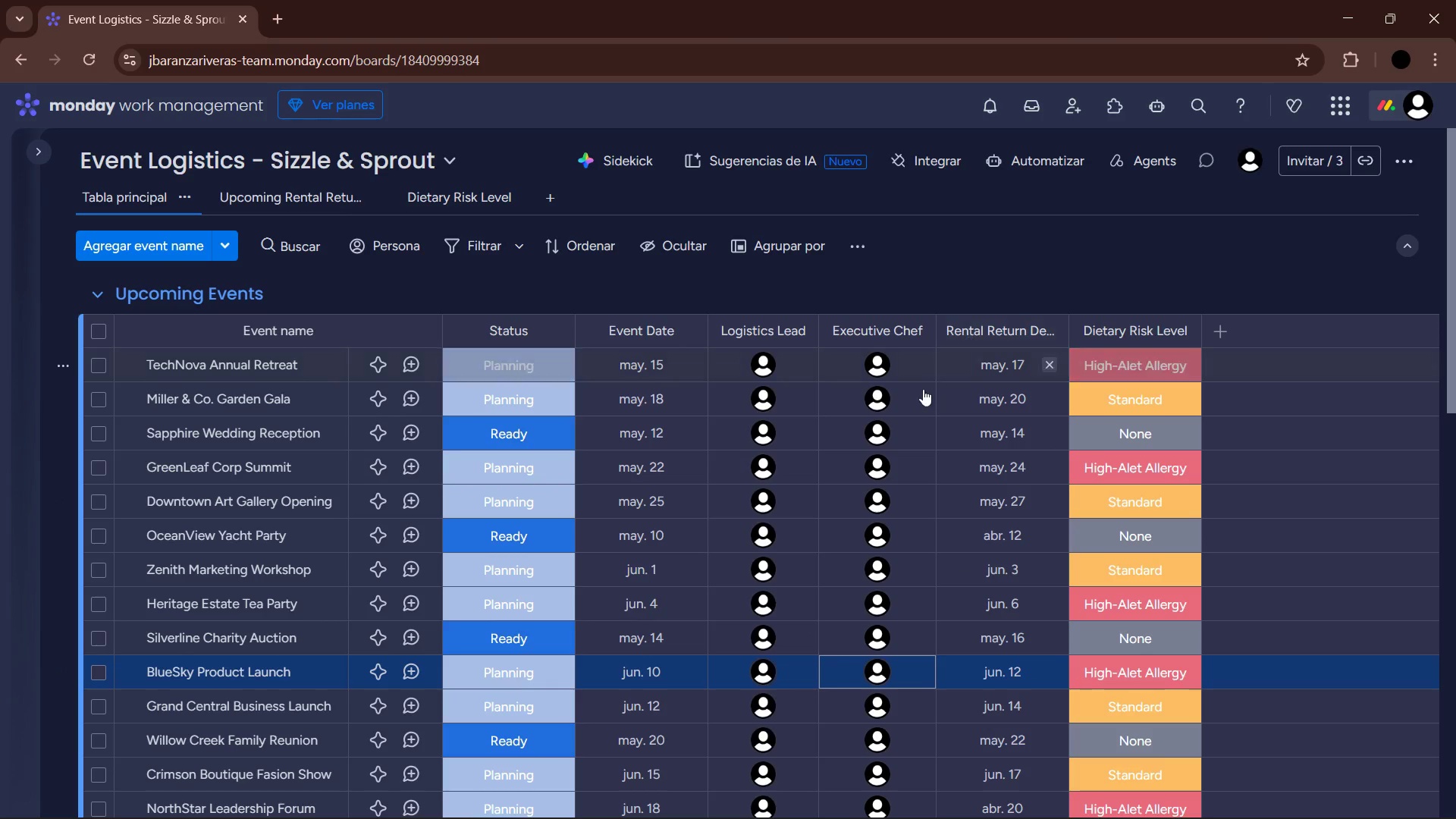 
mouse_move([881, 372])
 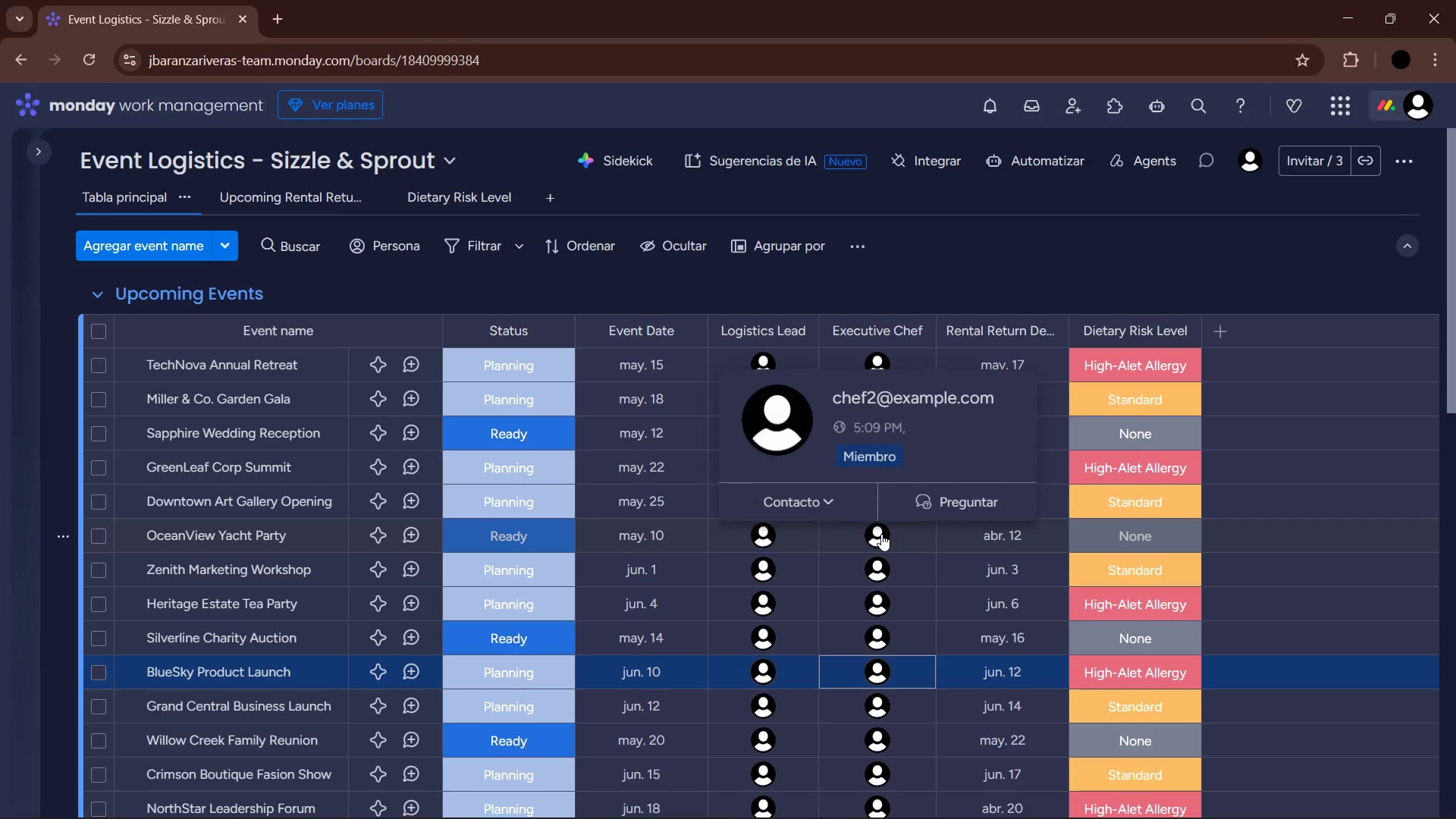 
wait(9.81)
 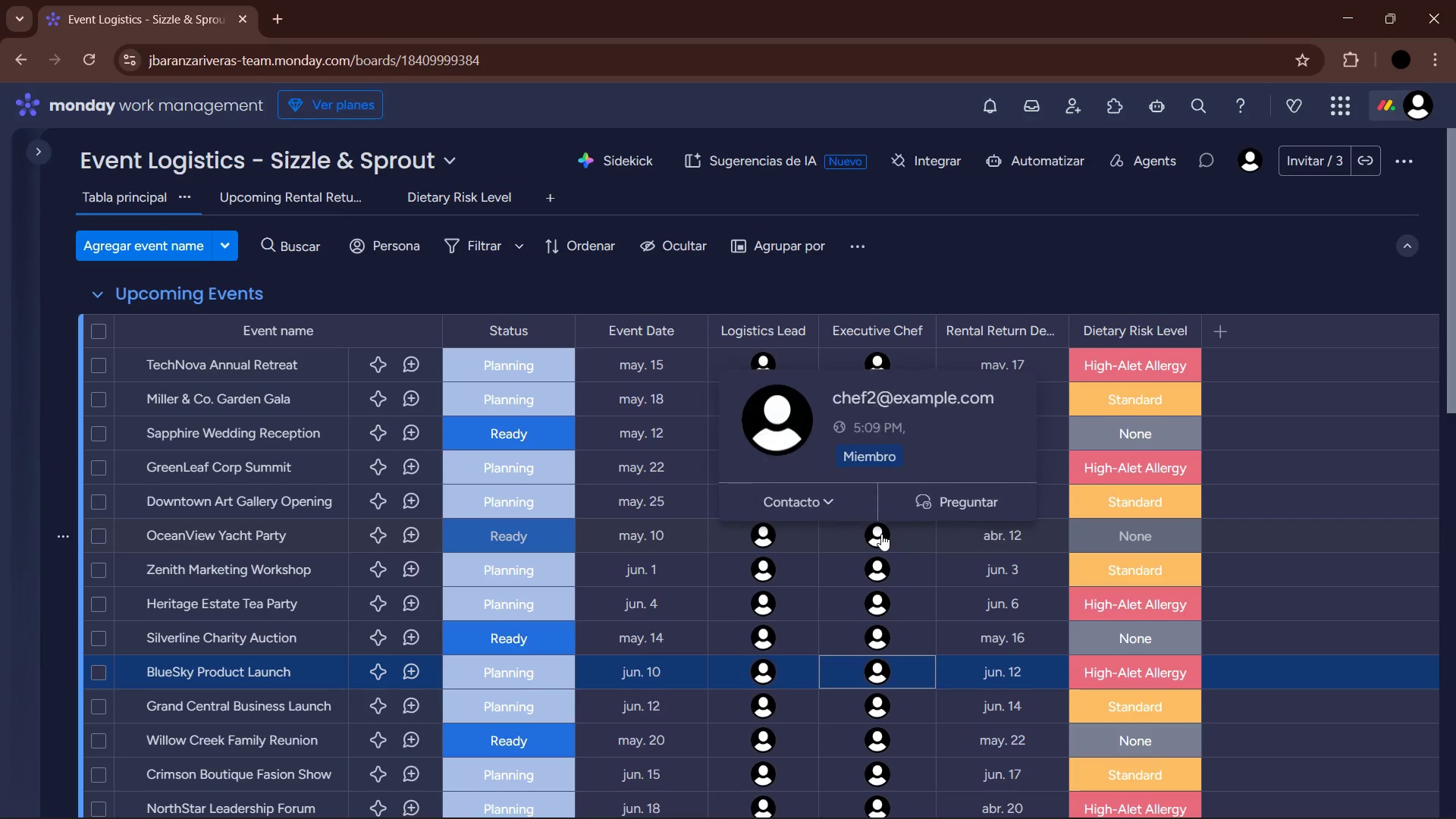 
left_click([883, 703])
 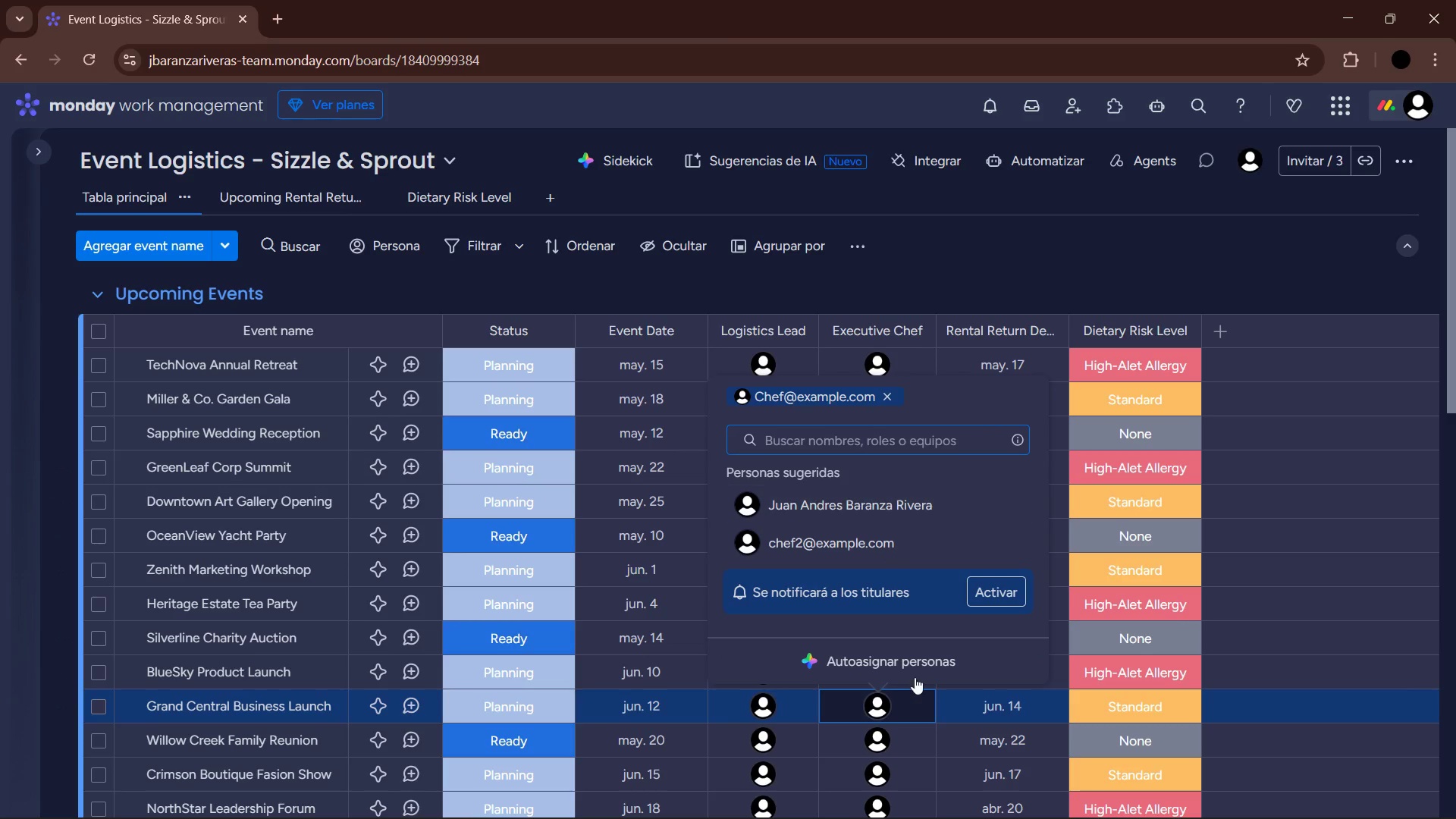 
left_click([883, 734])
 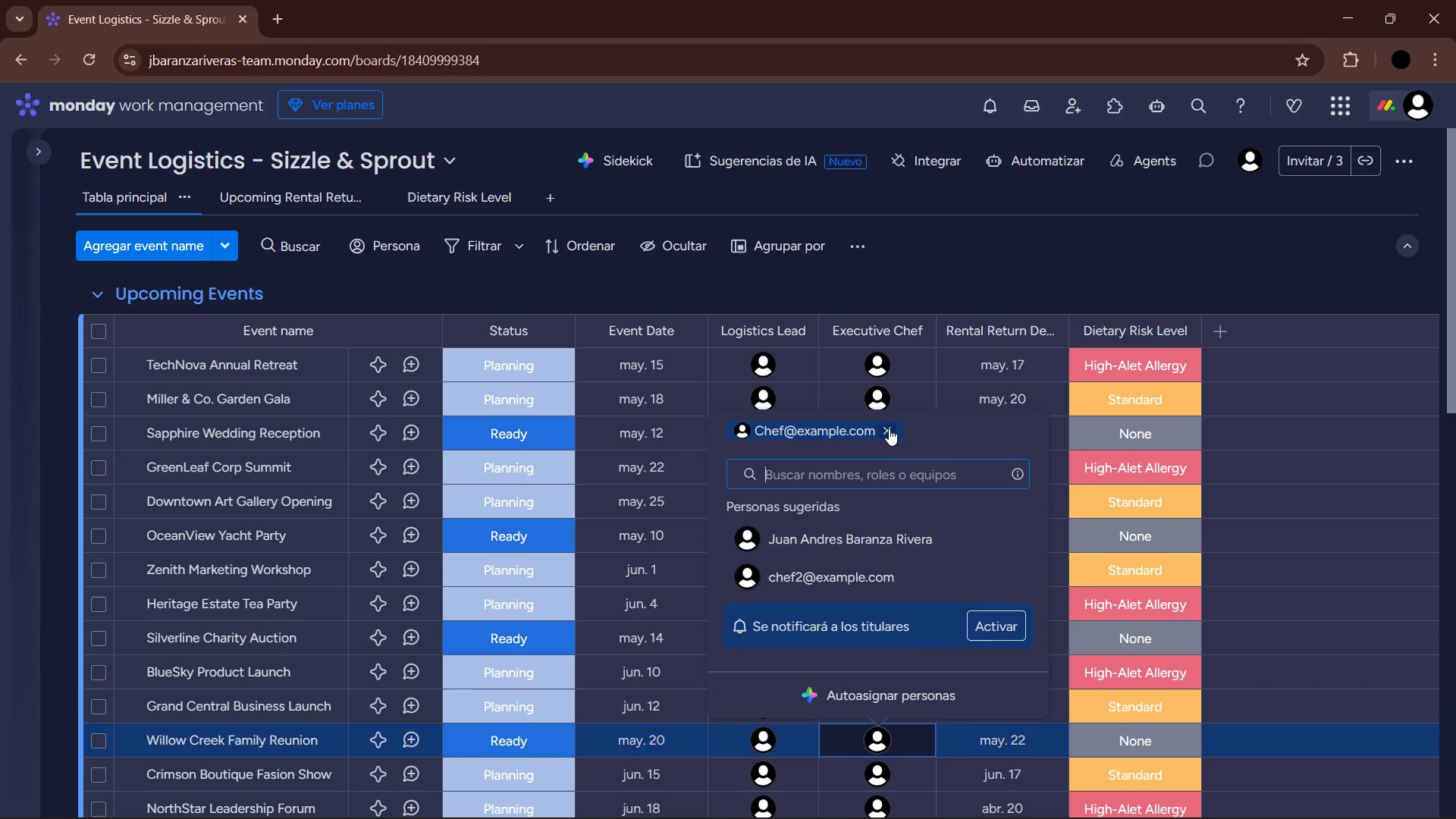 
left_click([843, 574])
 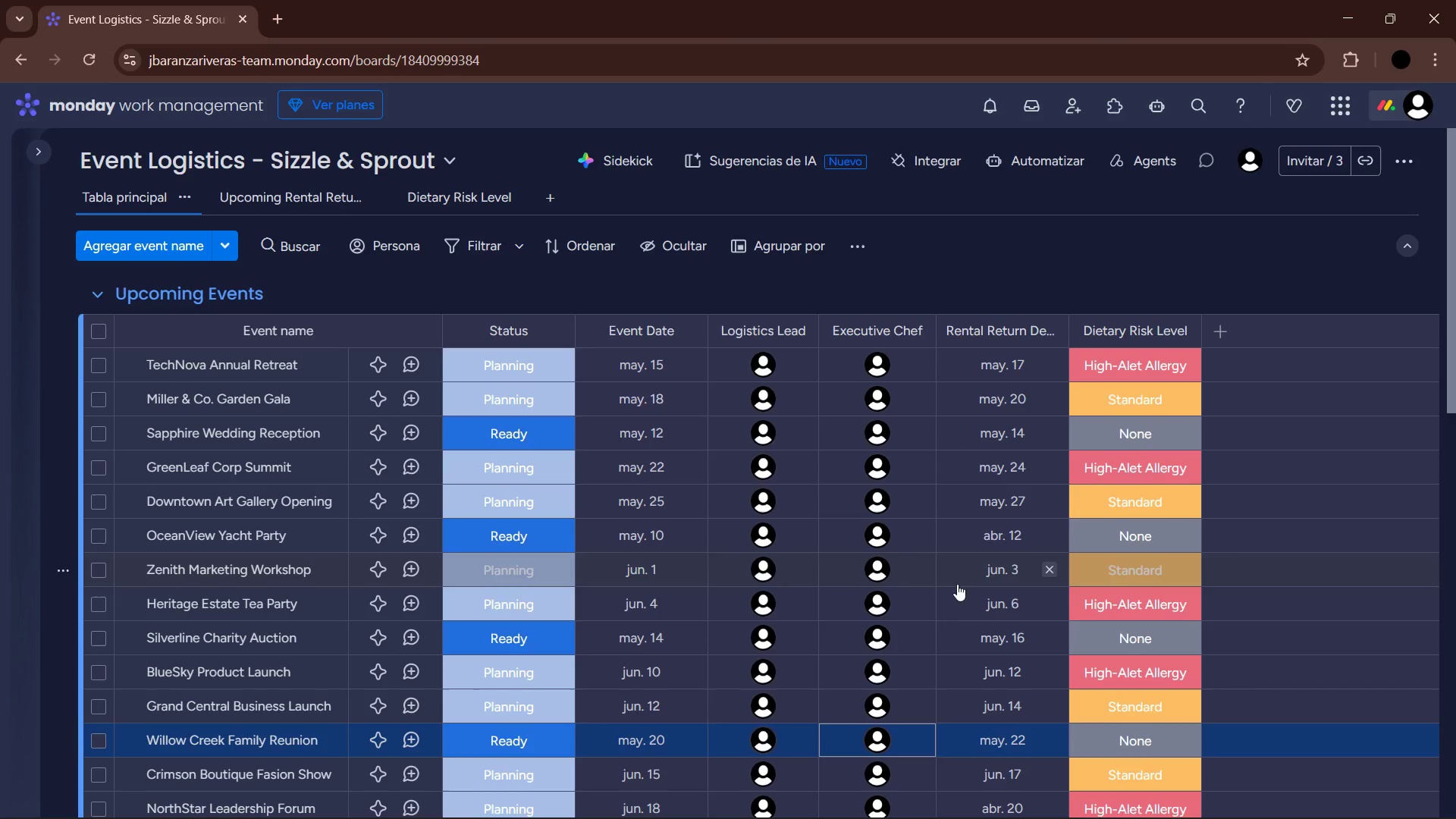 
scroll: coordinate [941, 583], scroll_direction: down, amount: 4.0
 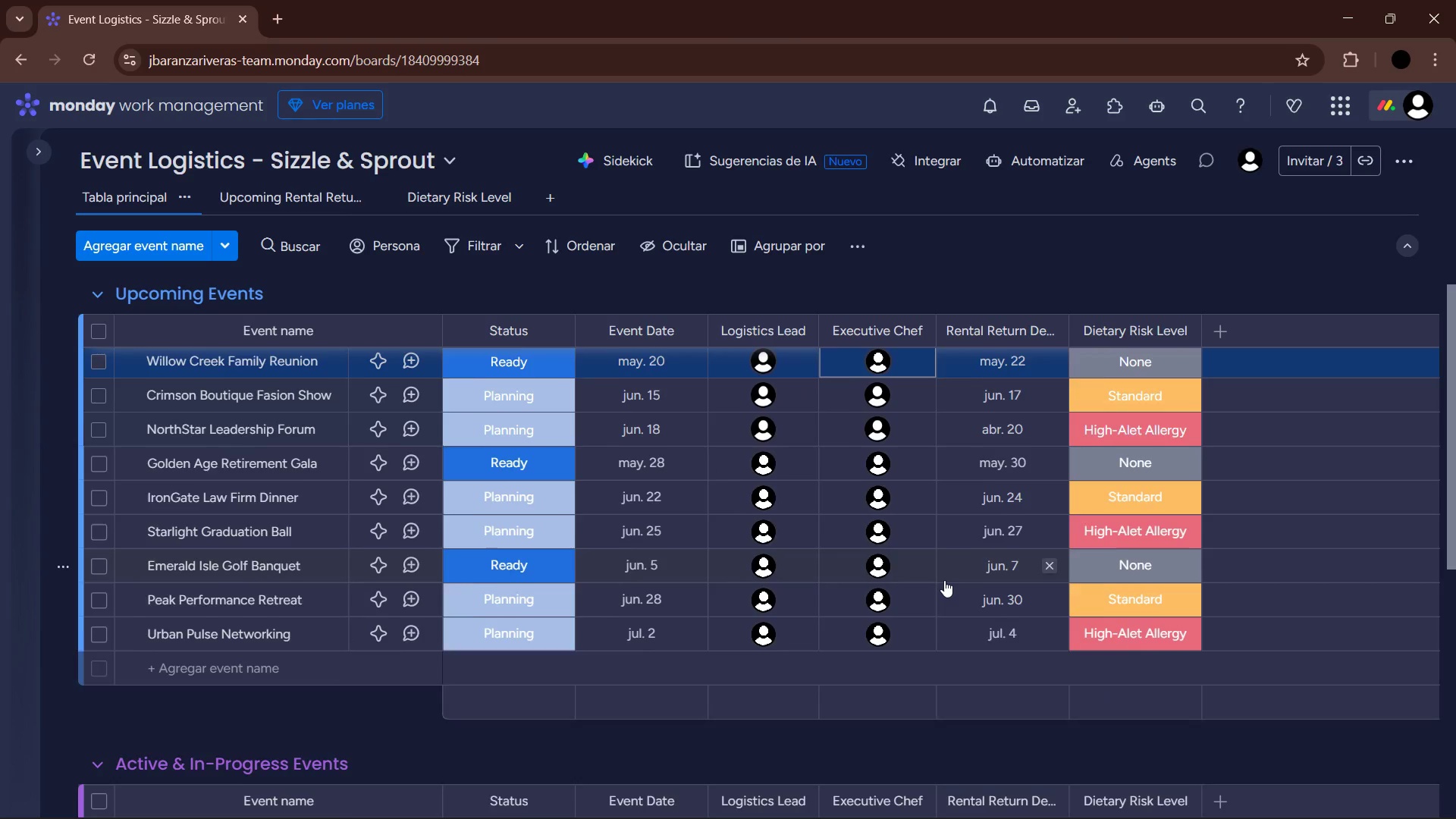 
scroll: coordinate [944, 580], scroll_direction: up, amount: 1.0
 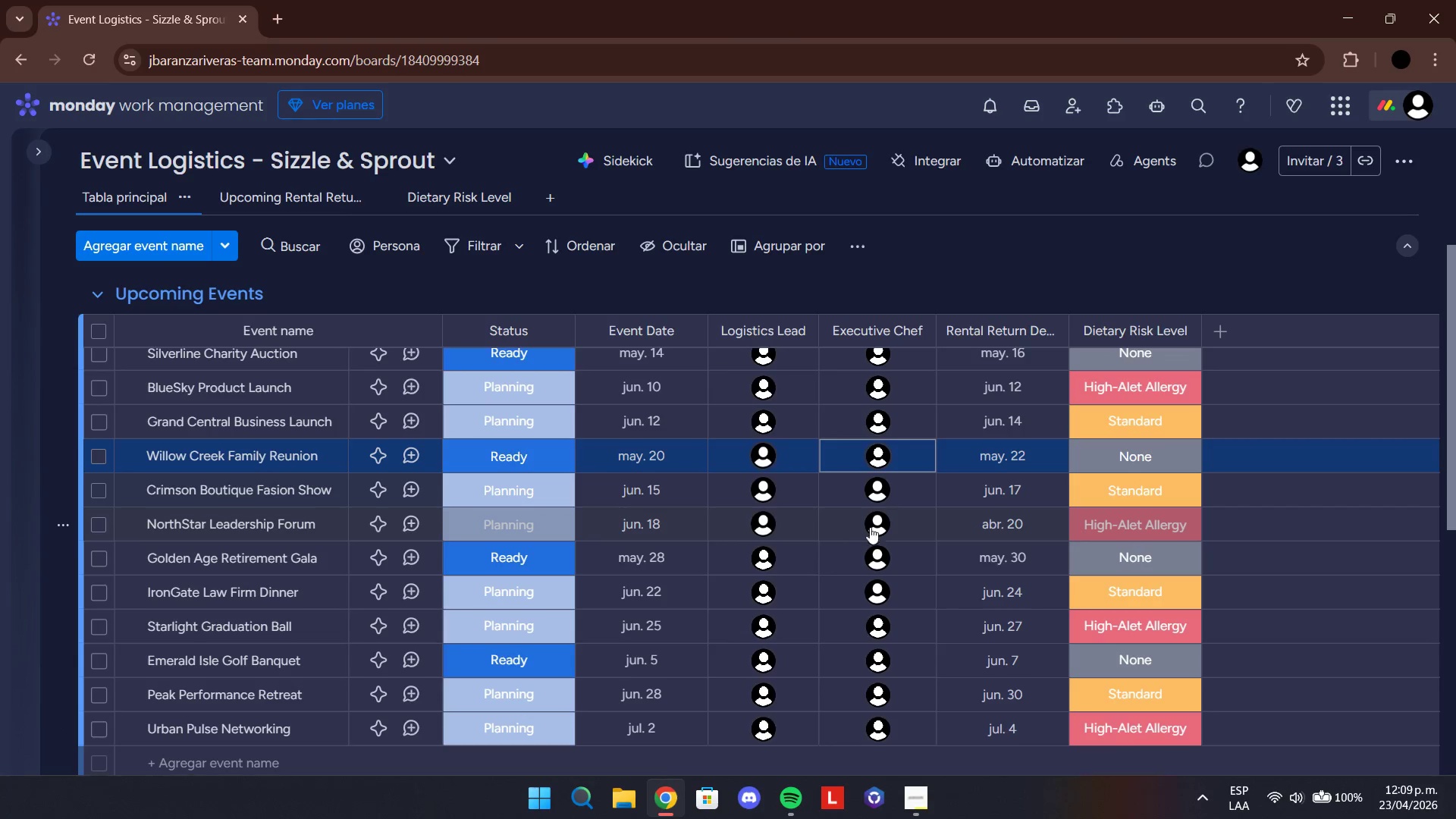 
mouse_move([881, 475])
 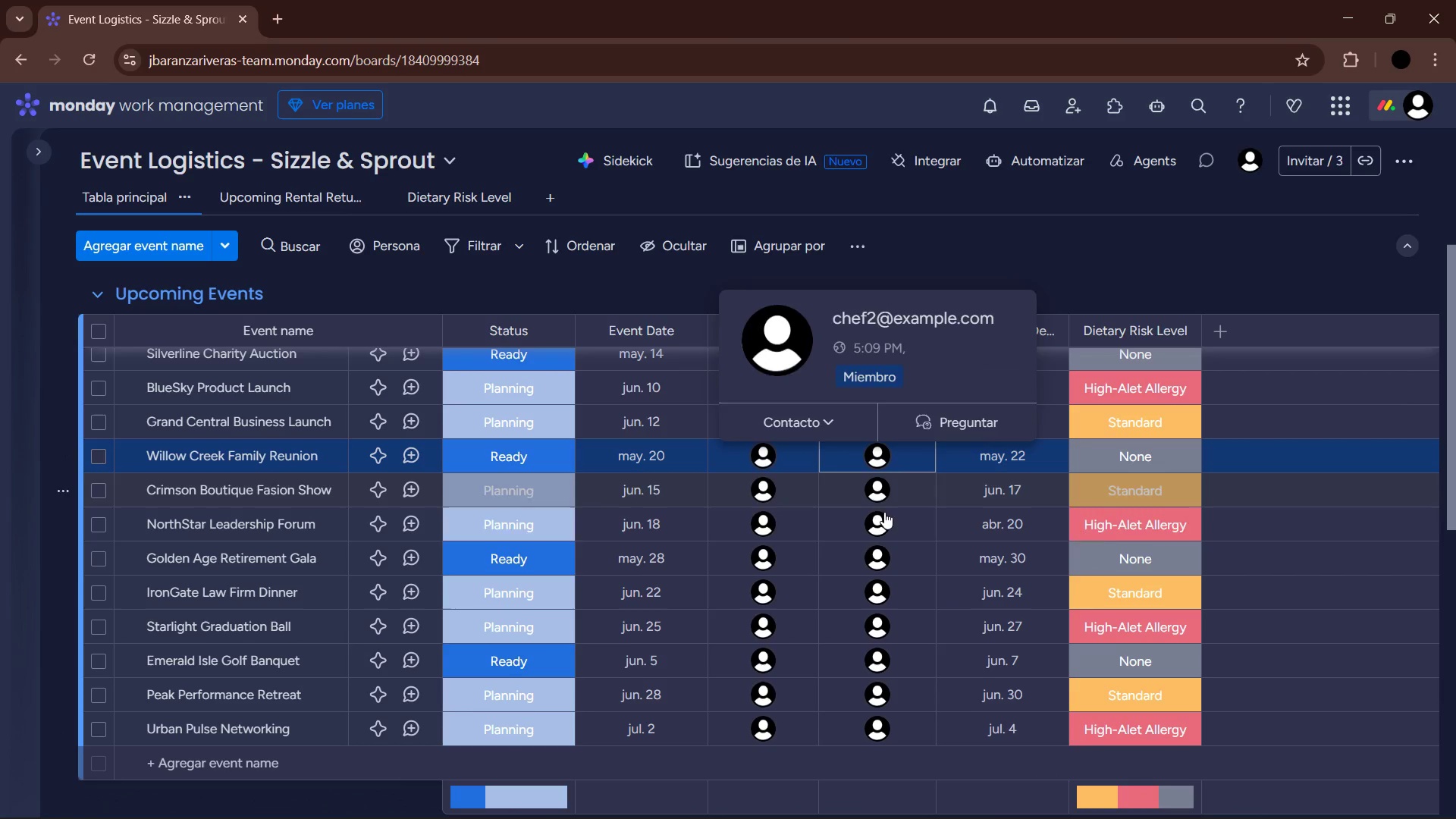 
mouse_move([871, 475])
 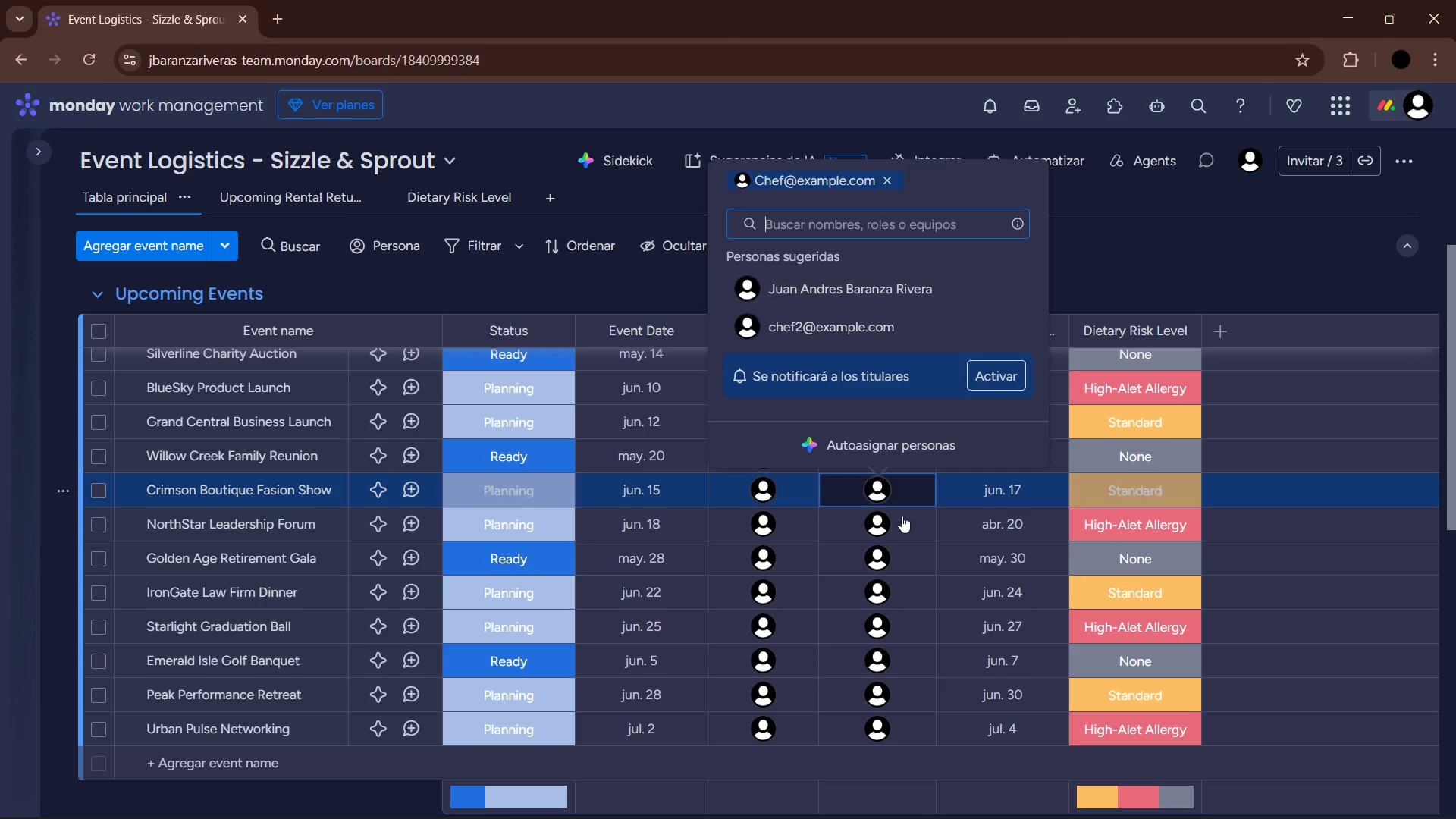 
left_click([869, 523])
 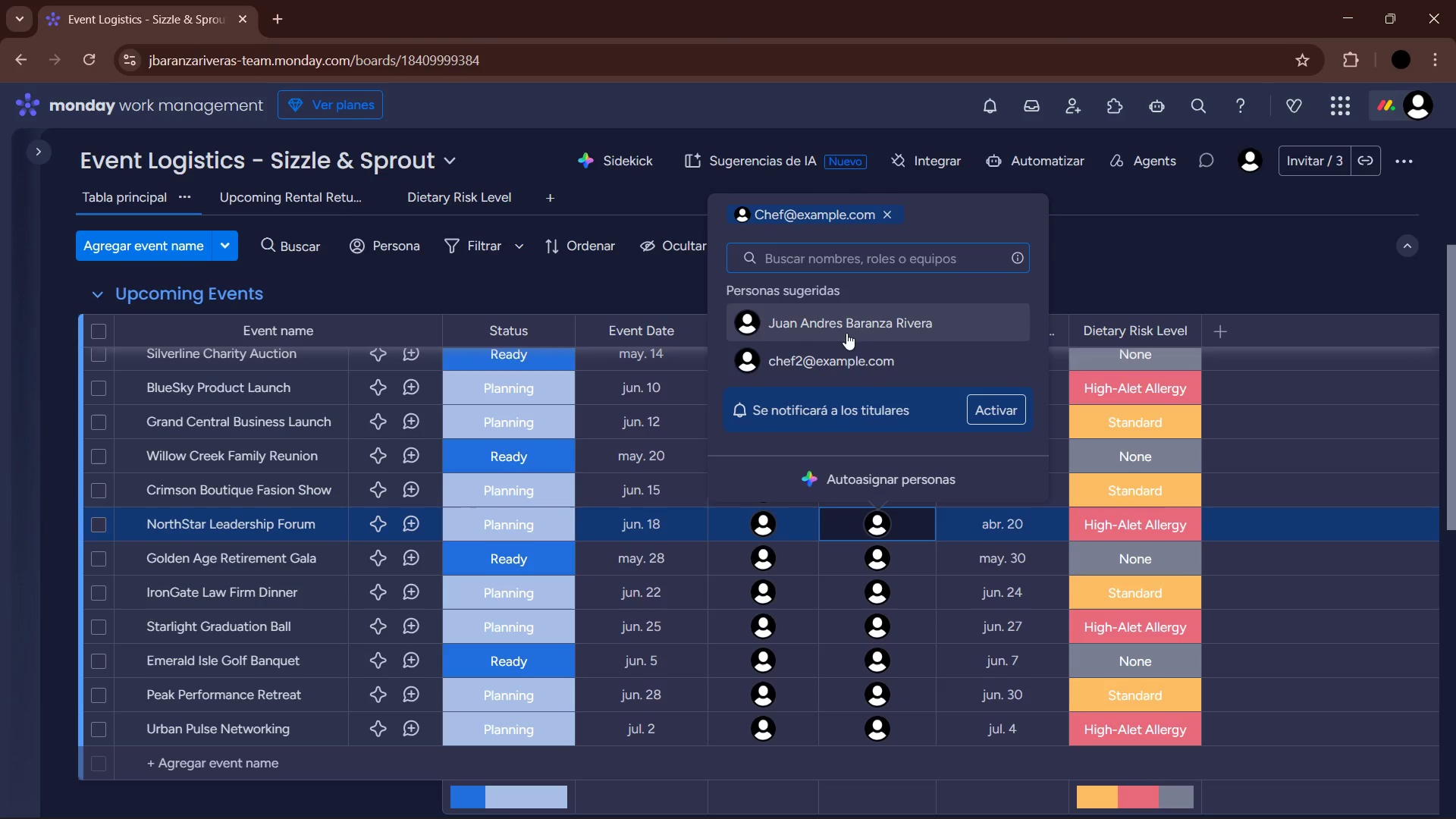 
left_click([840, 345])
 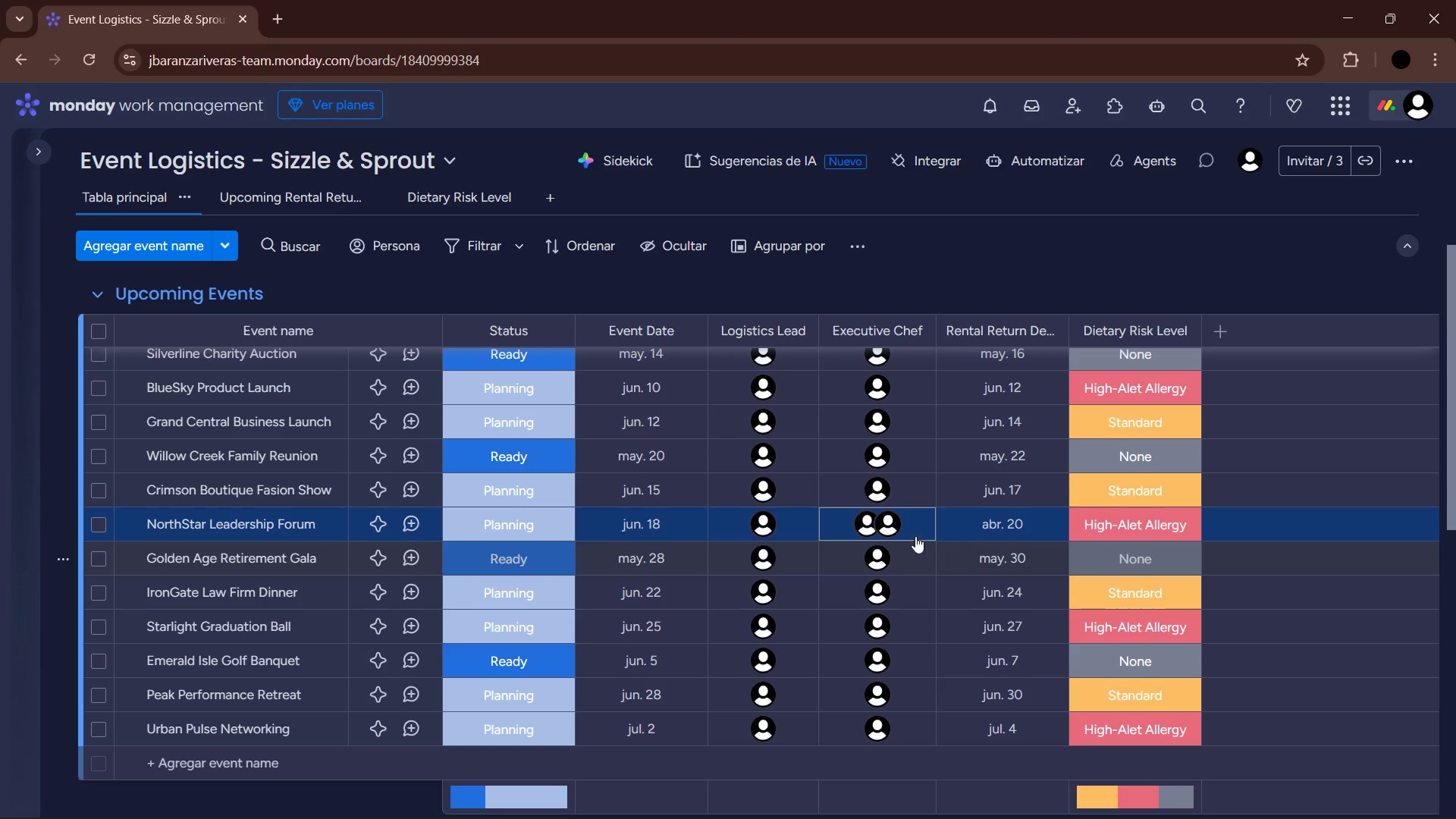 
left_click([900, 520])
 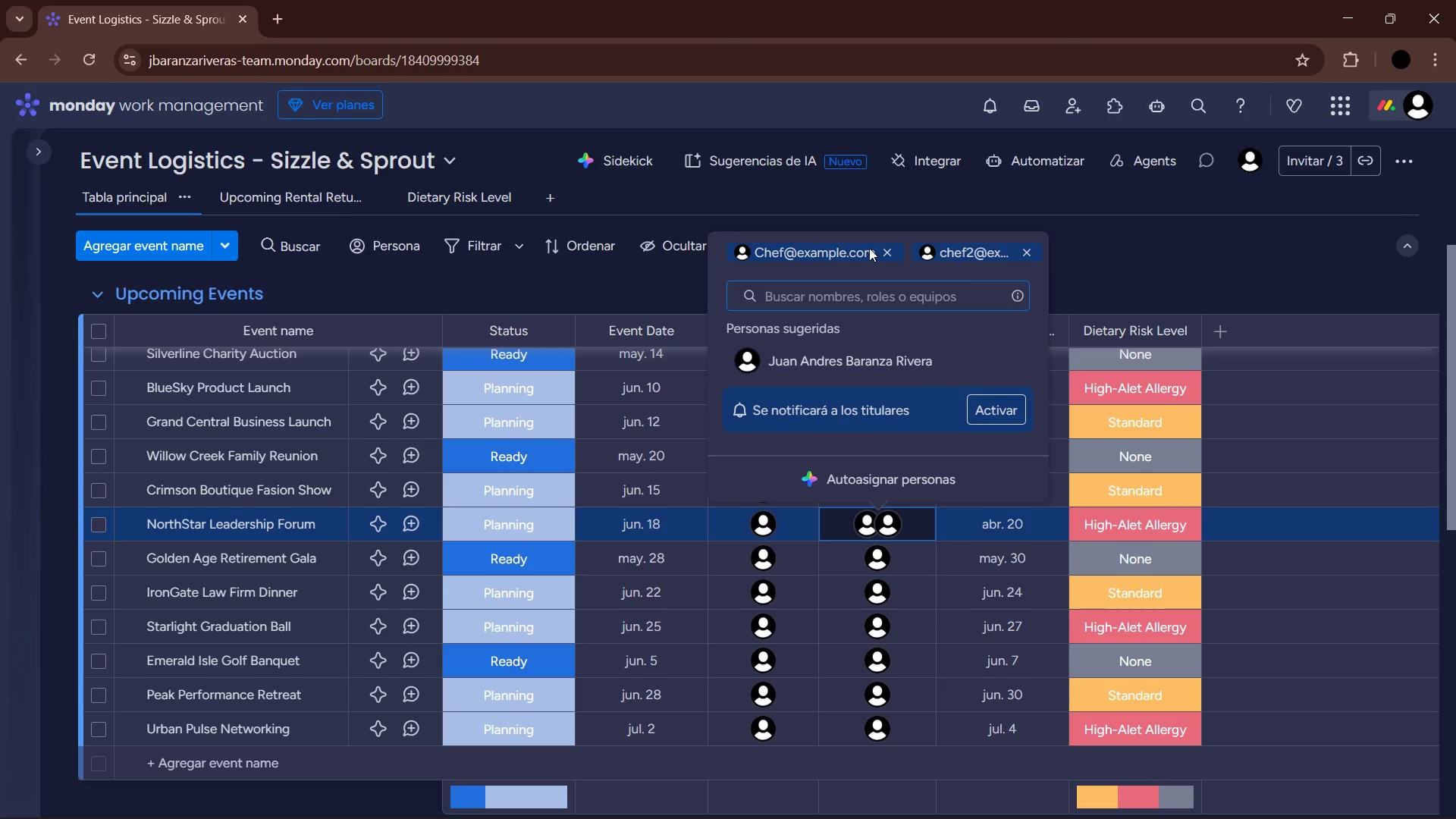 
left_click([888, 249])
 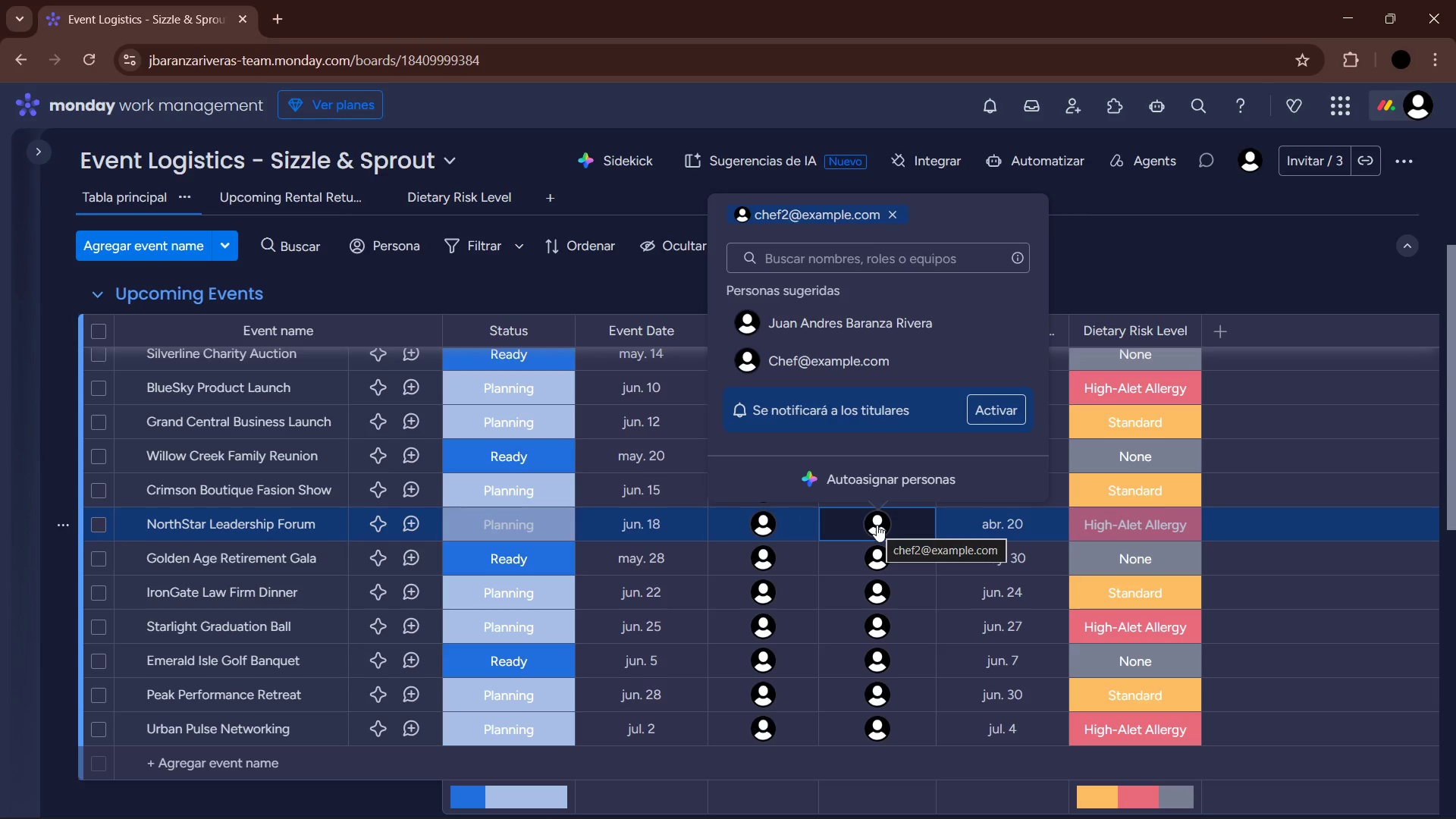 
wait(27.52)
 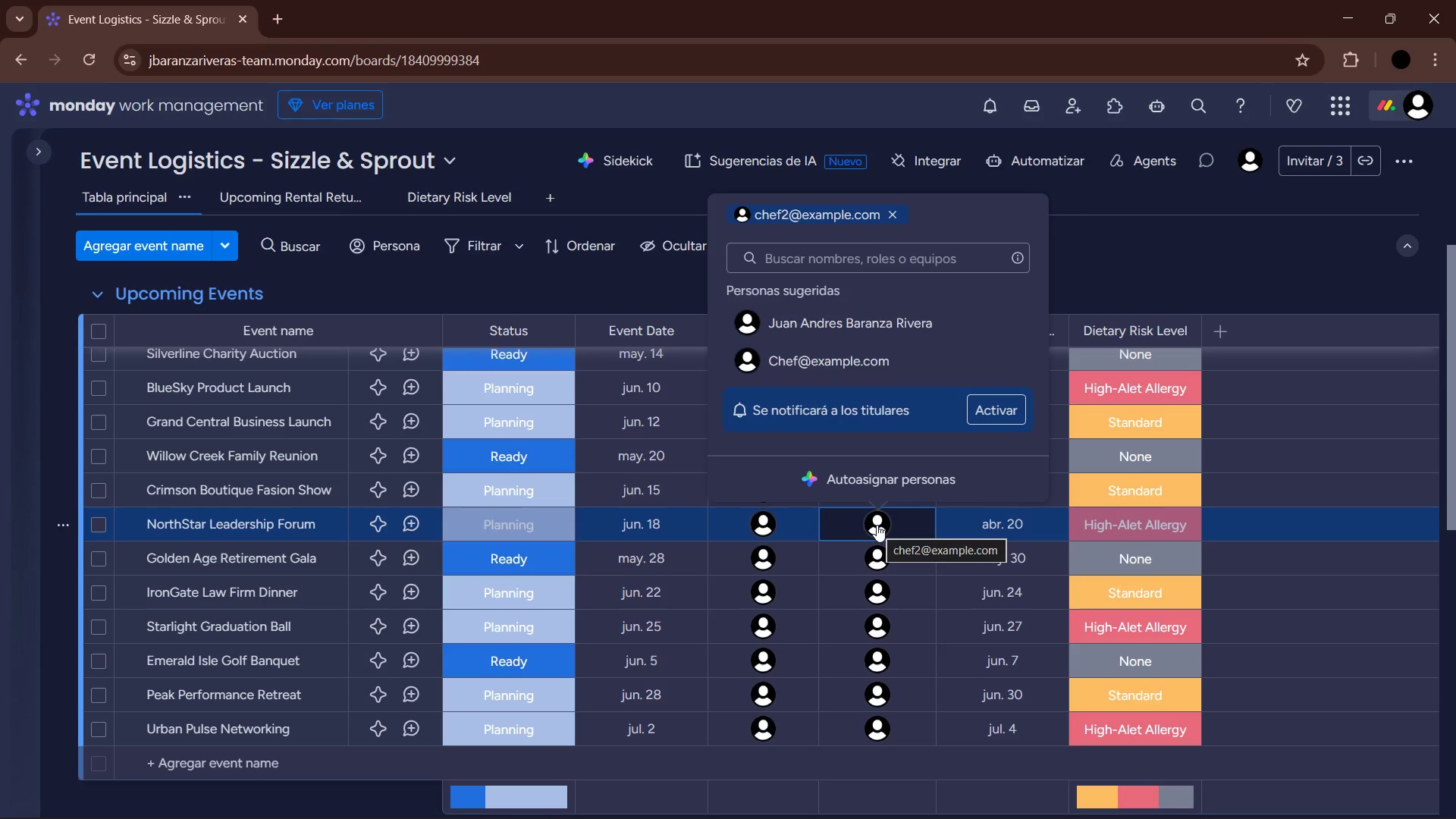 
left_click([875, 549])
 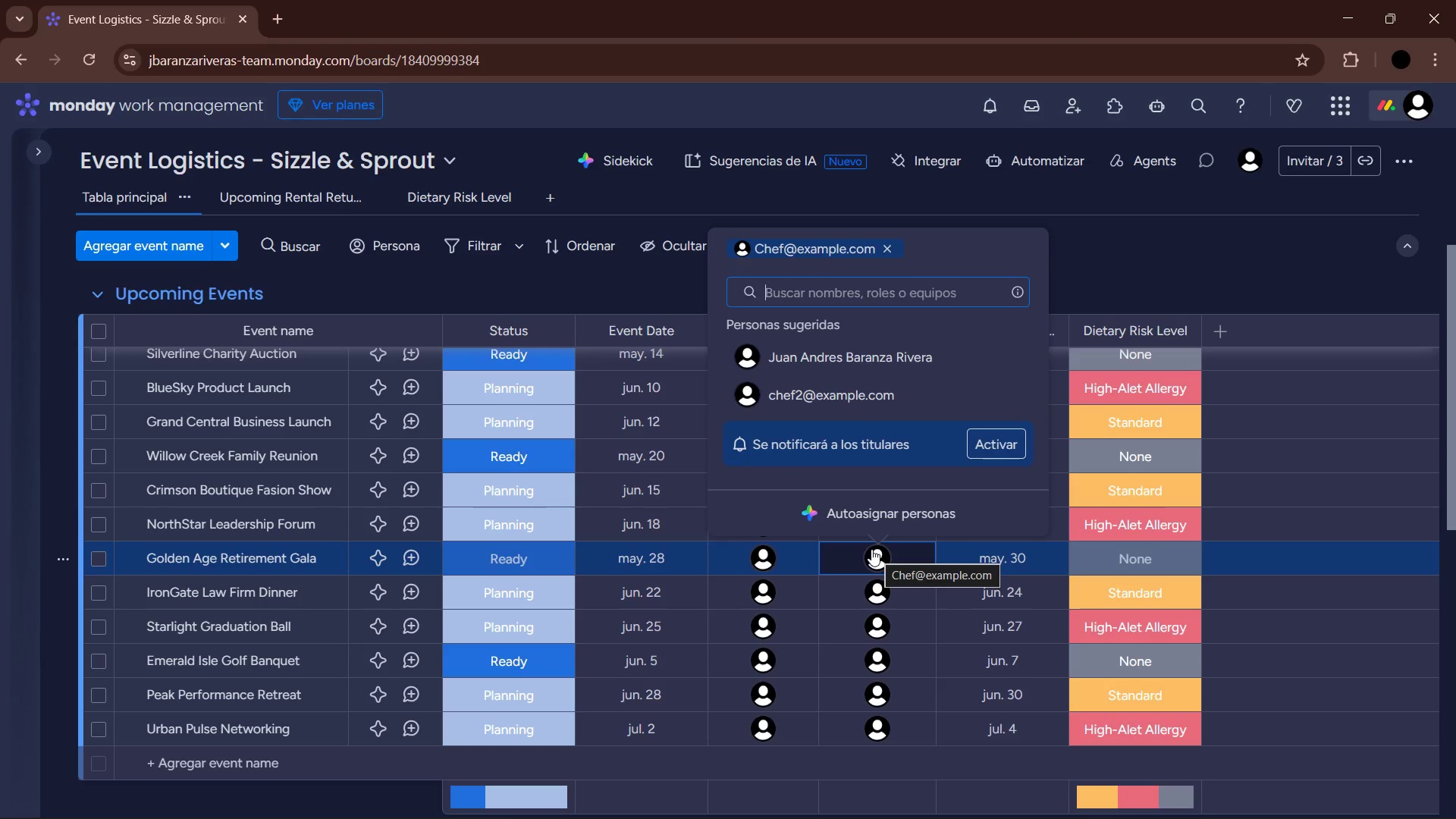 
left_click([879, 601])
 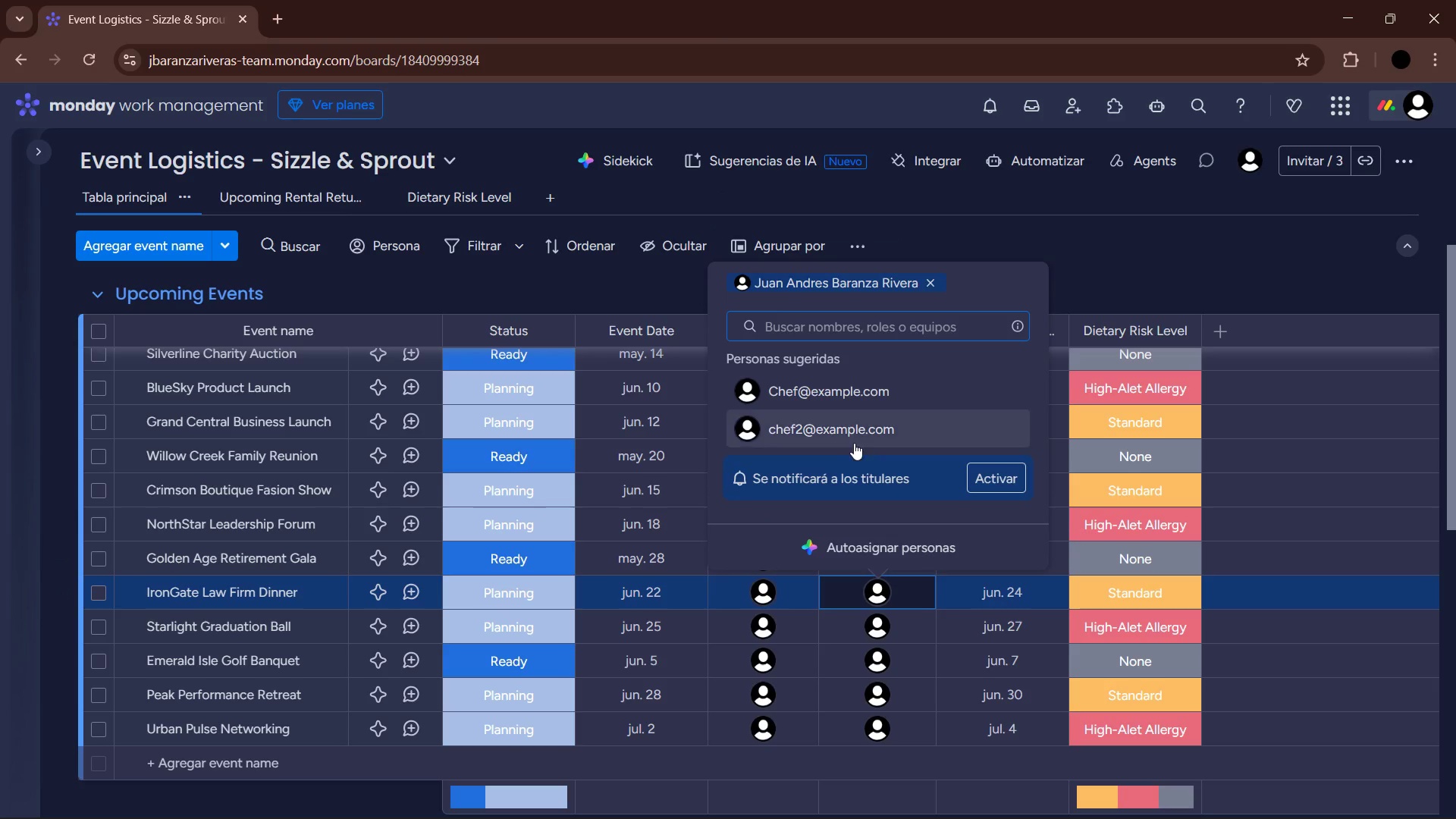 
left_click([852, 438])
 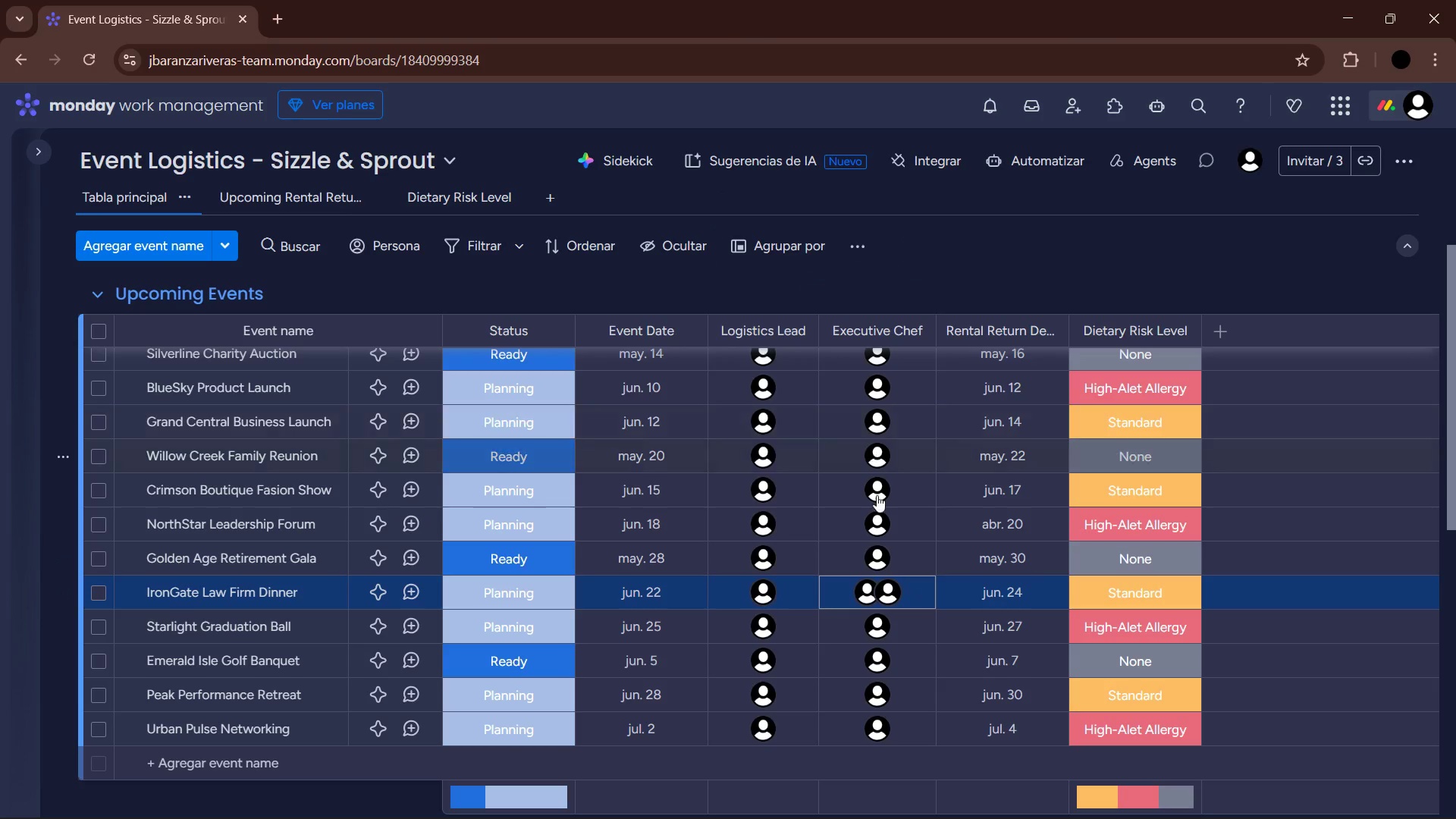 
left_click([883, 587])
 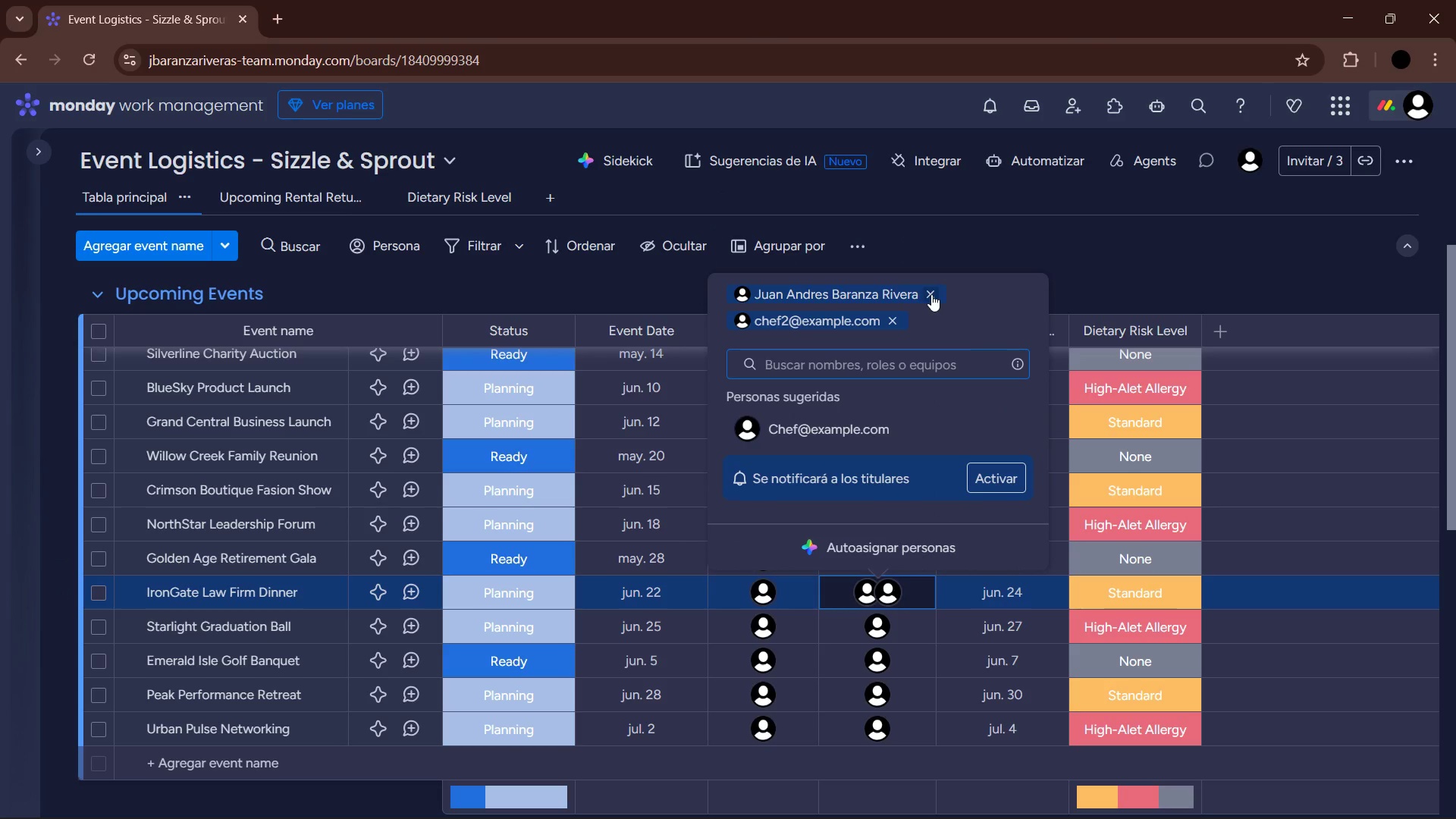 
left_click([932, 293])
 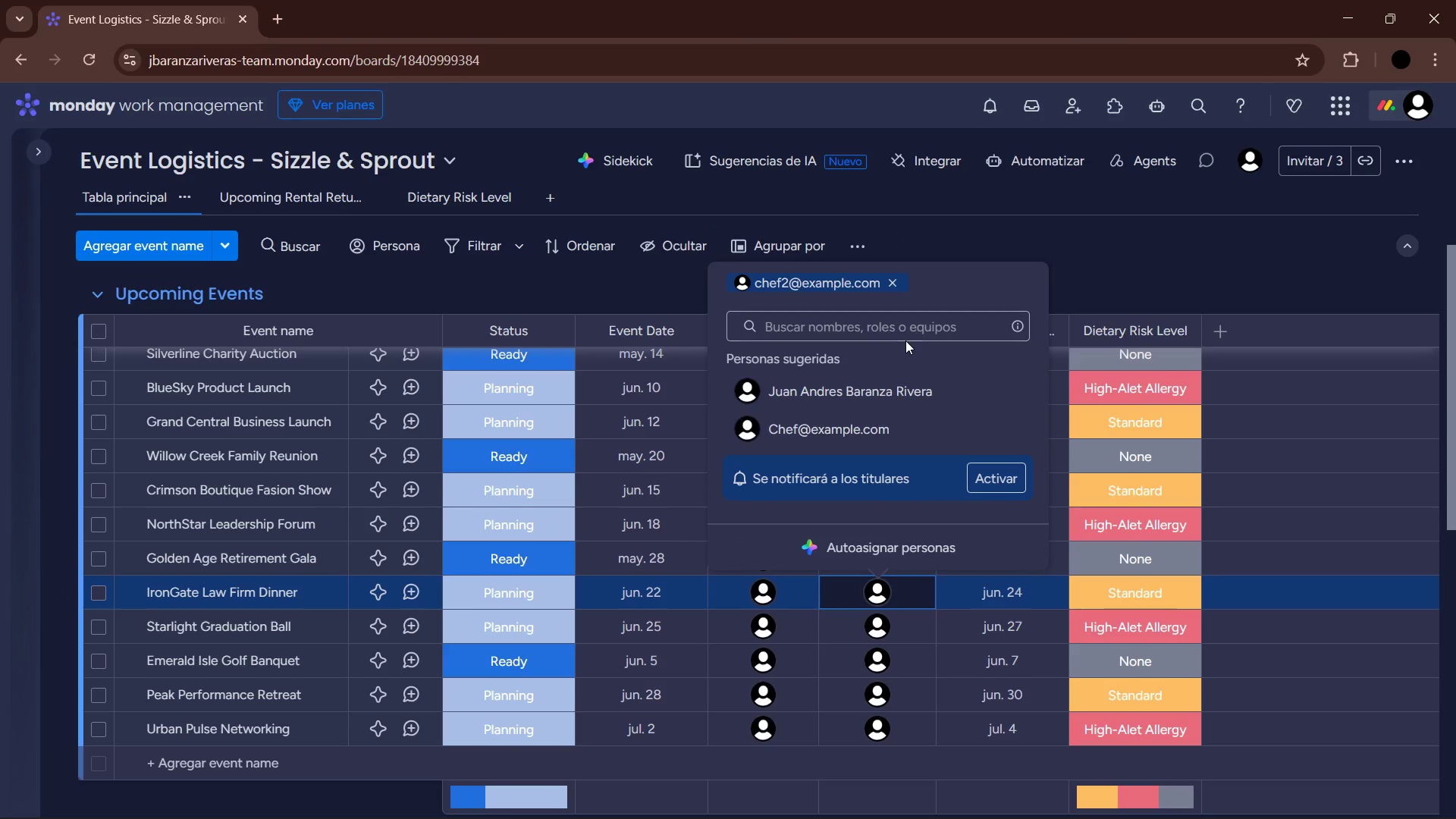 
left_click([1128, 256])
 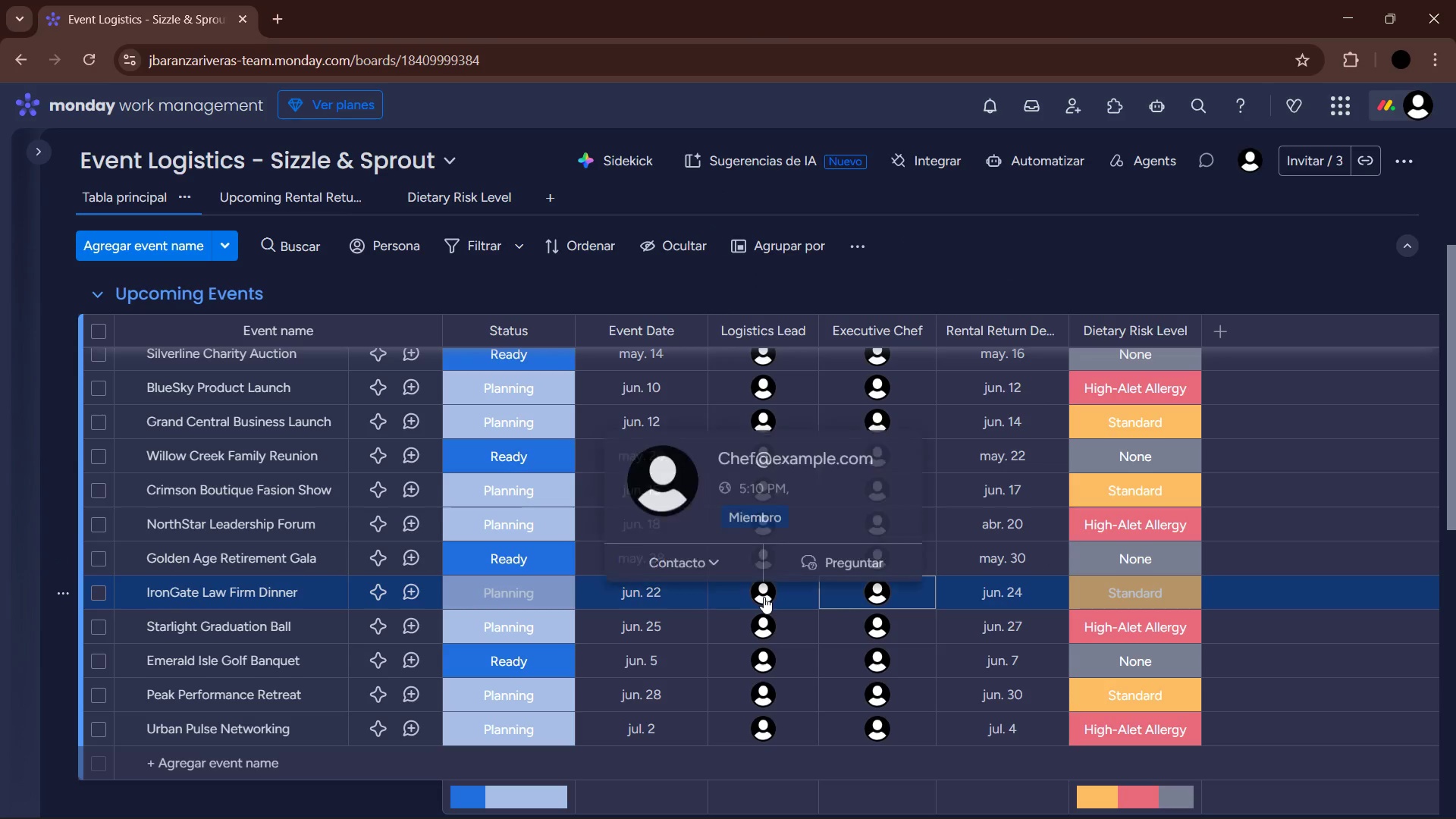 
left_click([764, 597])
 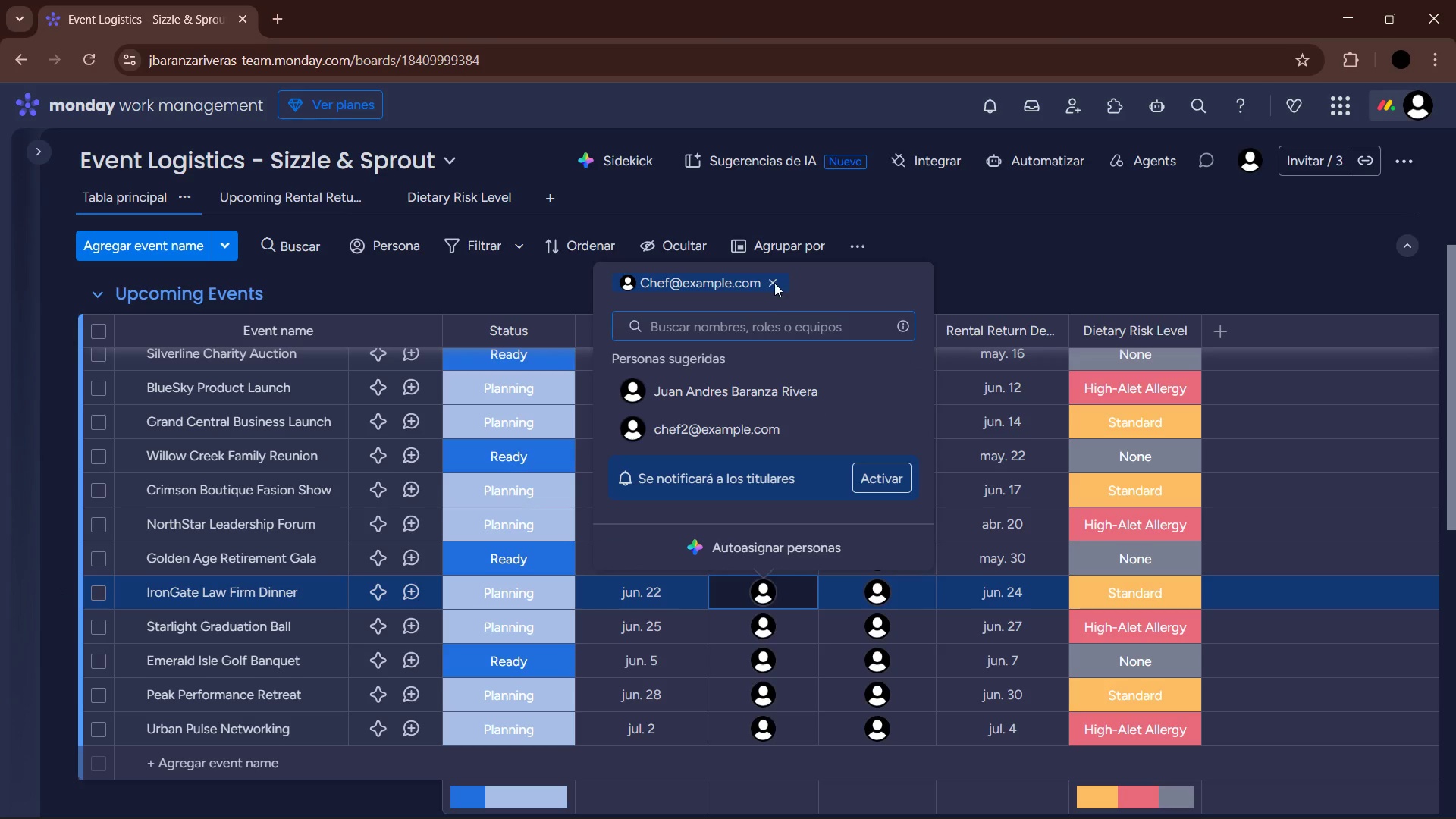 
left_click([771, 284])
 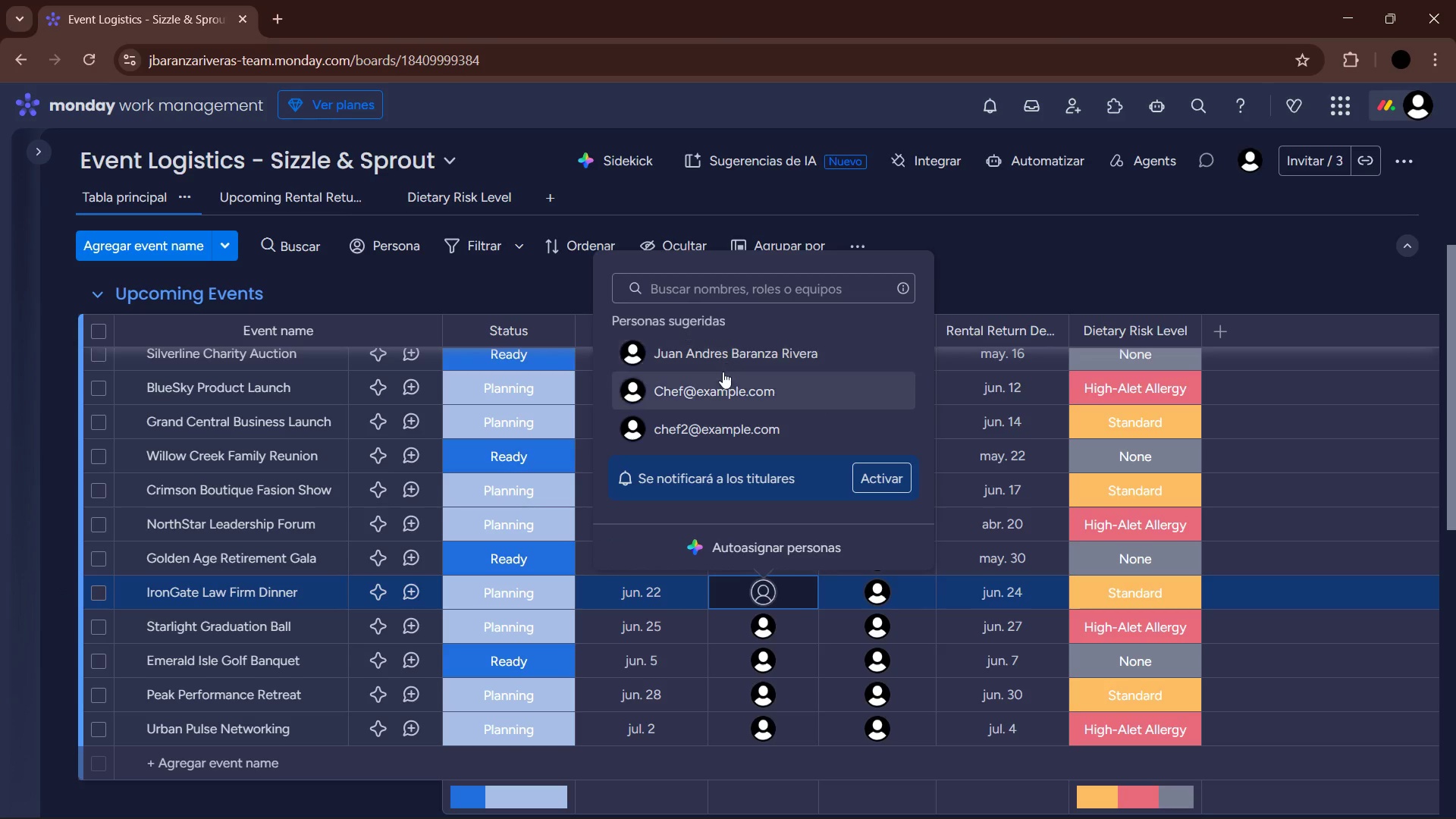 
left_click([724, 356])
 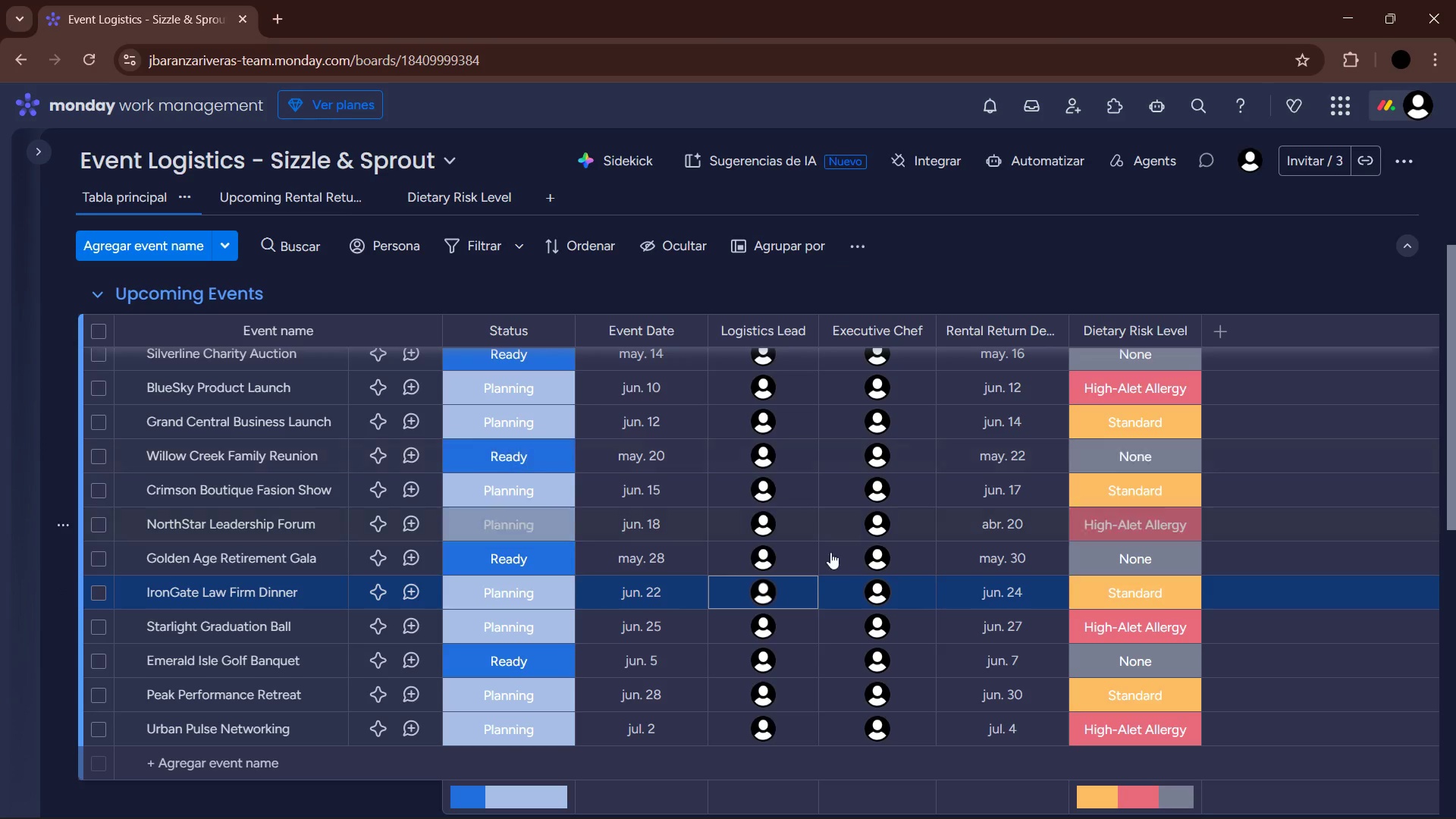 
mouse_move([795, 602])
 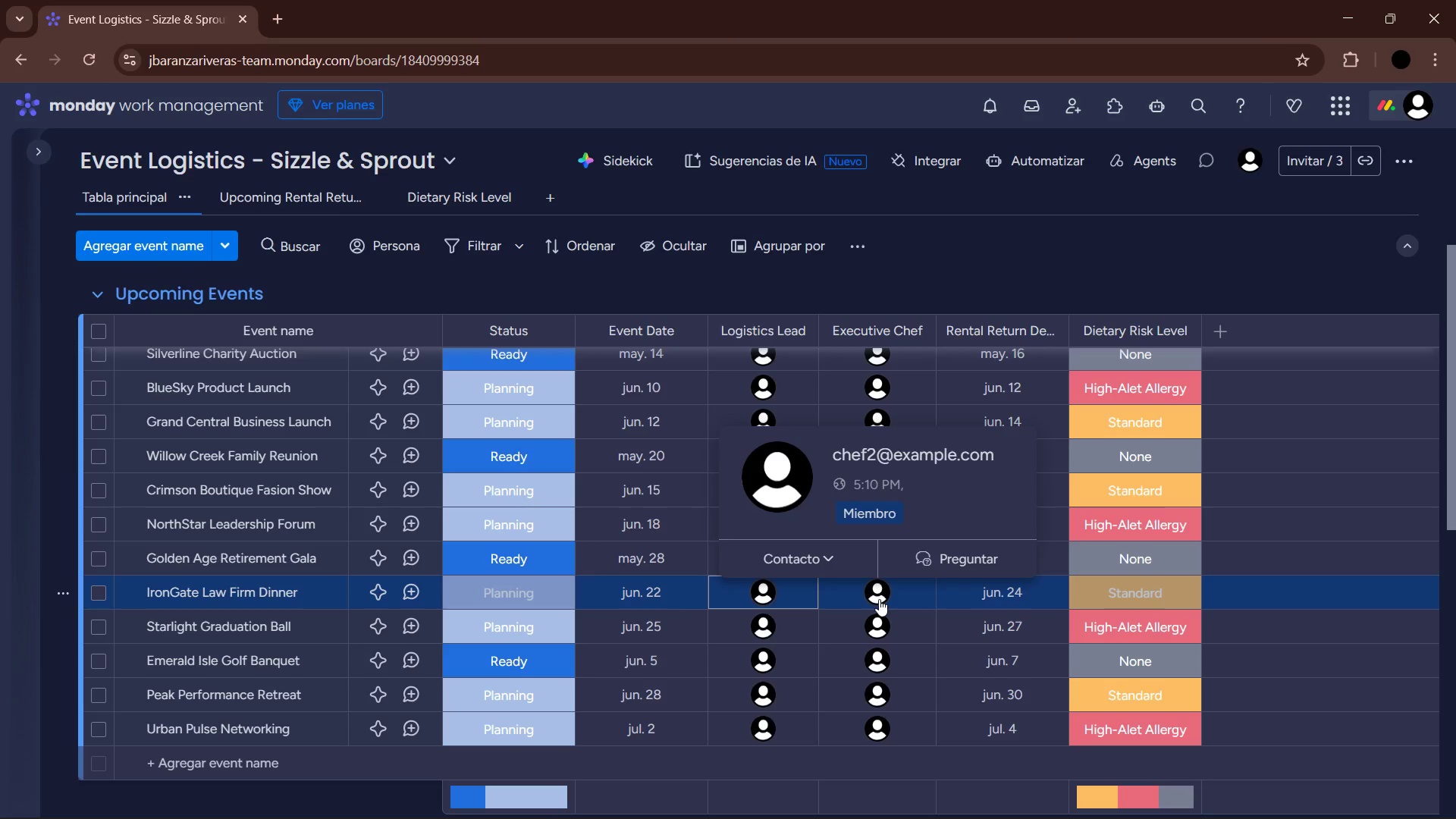 
wait(6.2)
 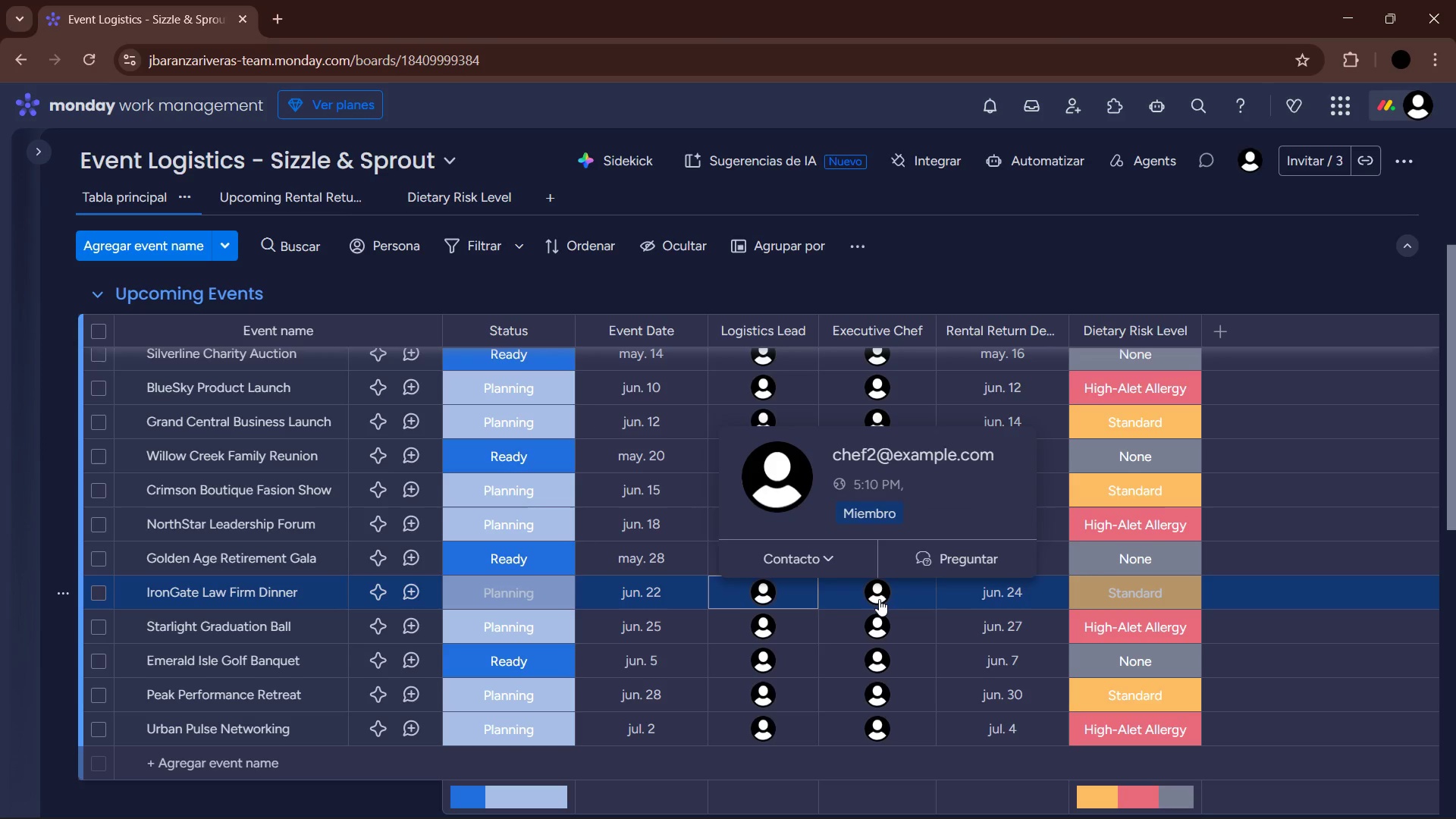 
mouse_move([860, 599])
 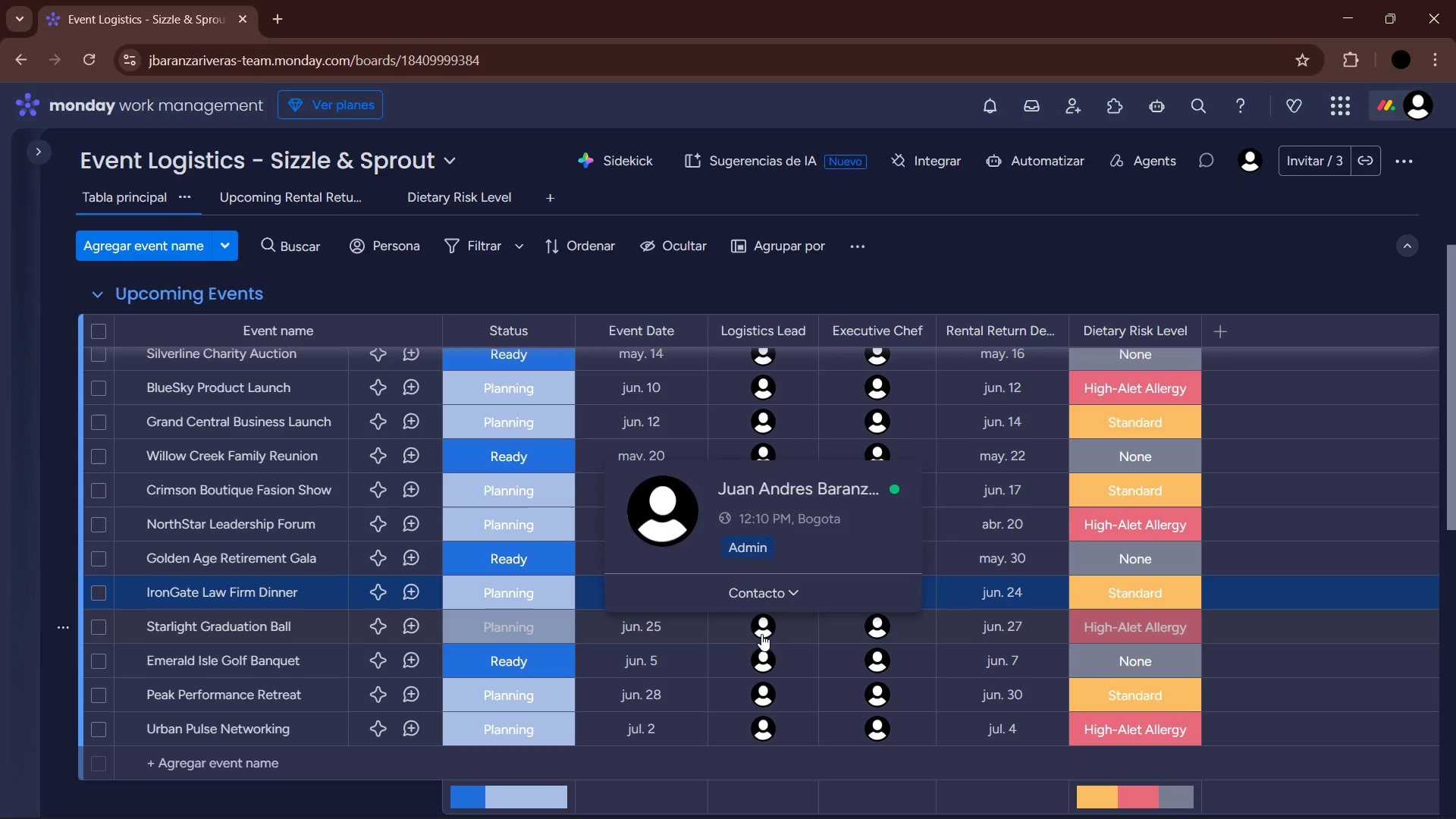 
mouse_move([860, 636])
 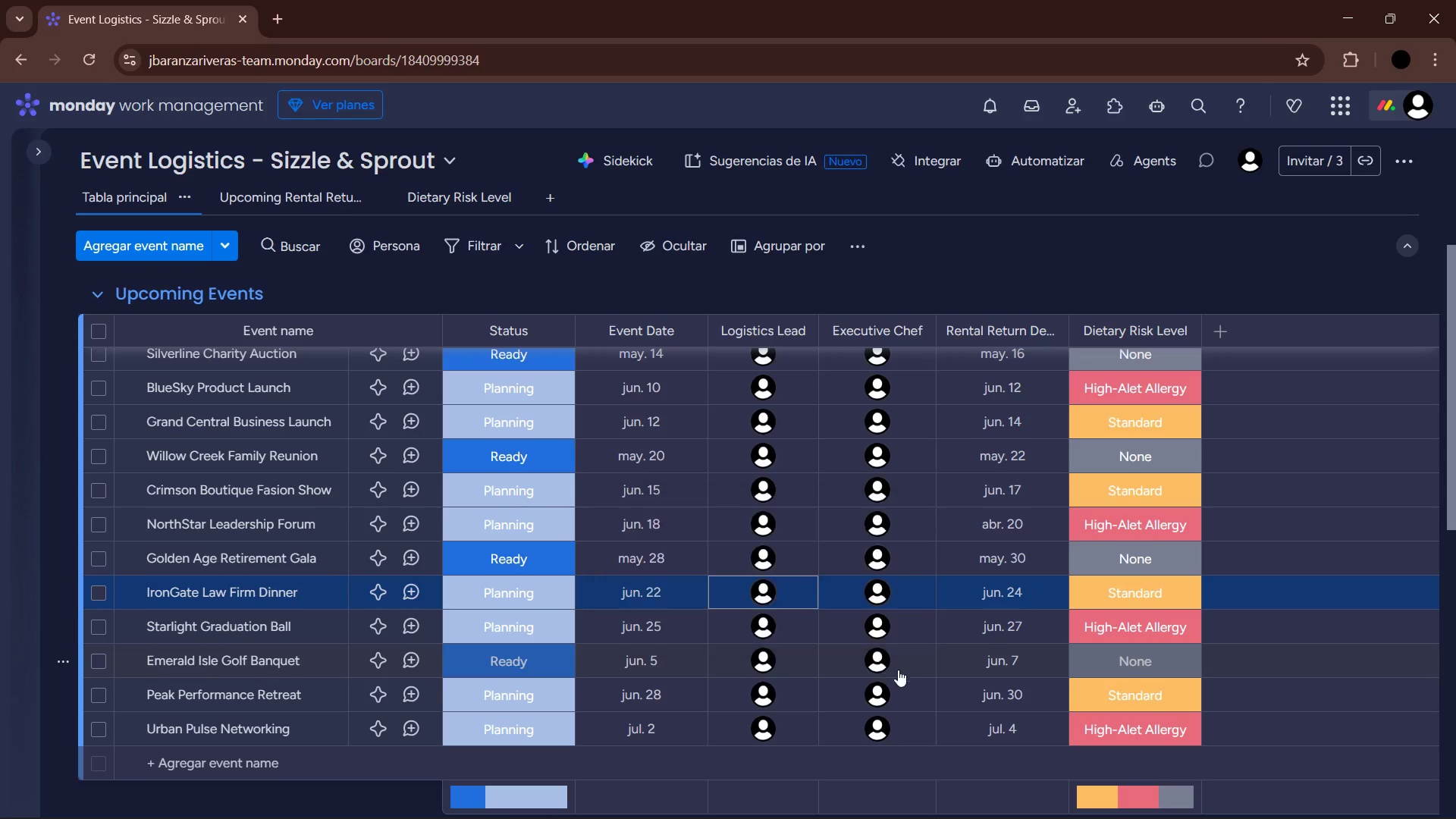 
left_click([880, 661])
 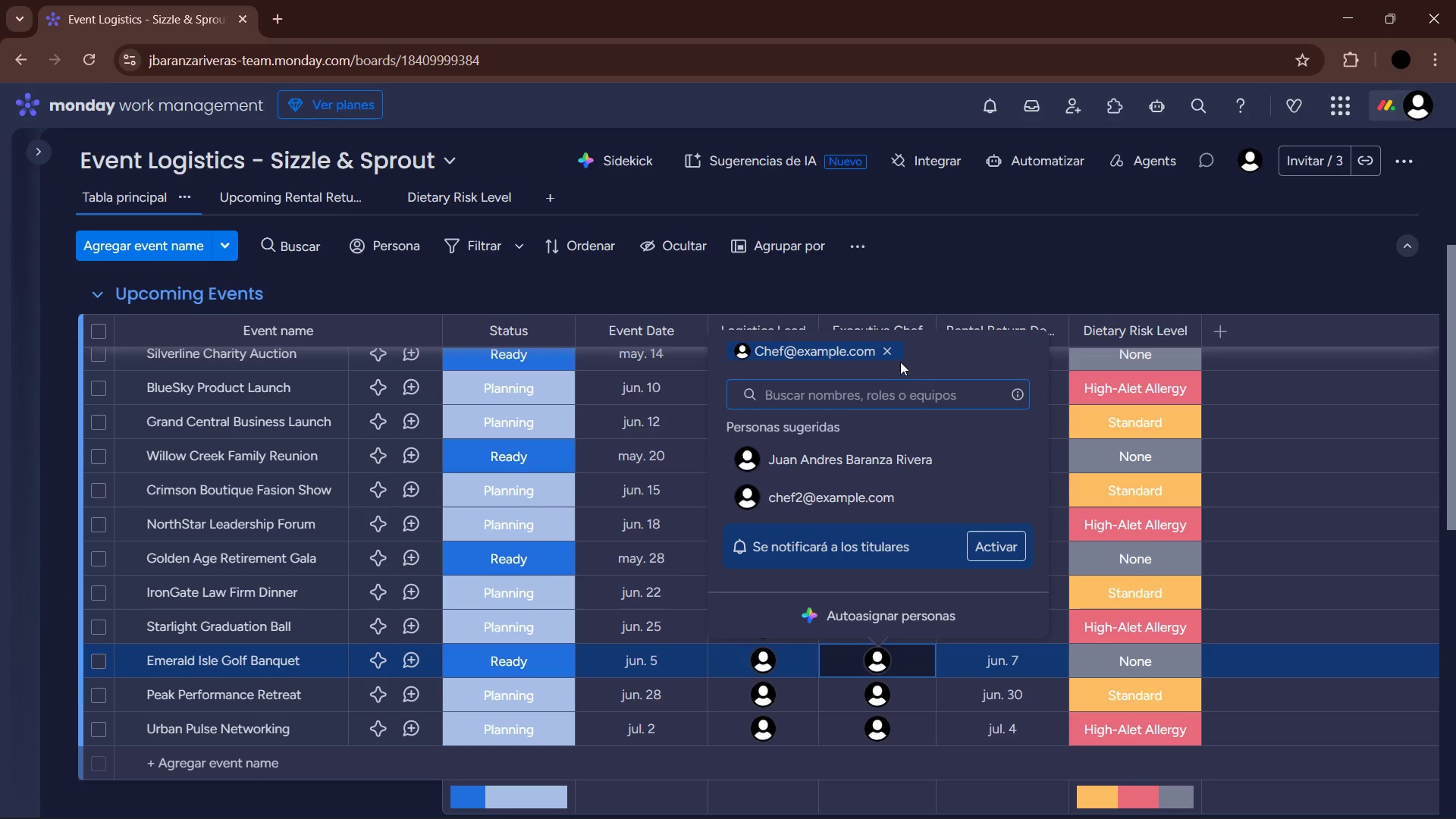 
left_click([889, 354])
 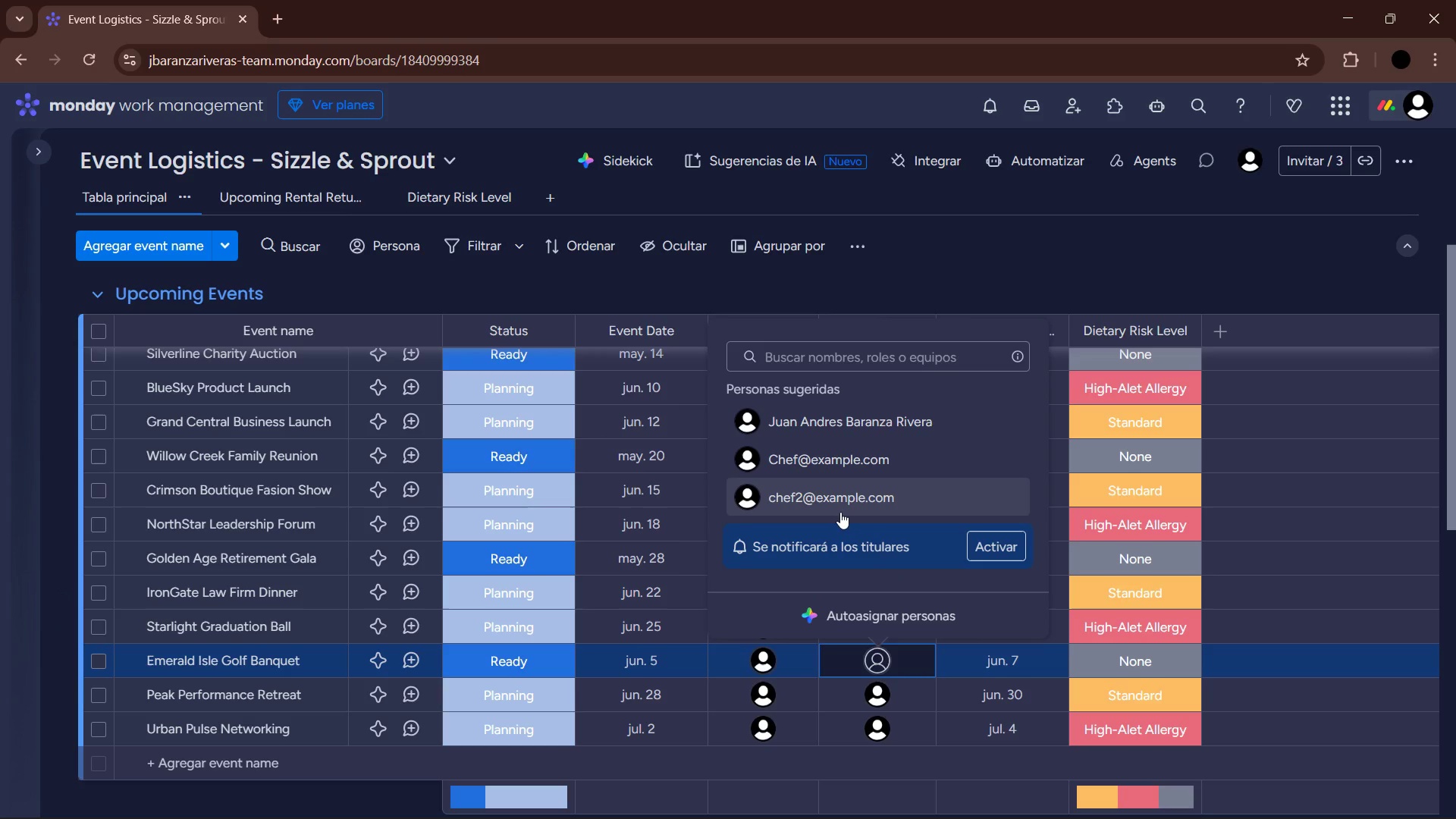 
left_click([840, 511])
 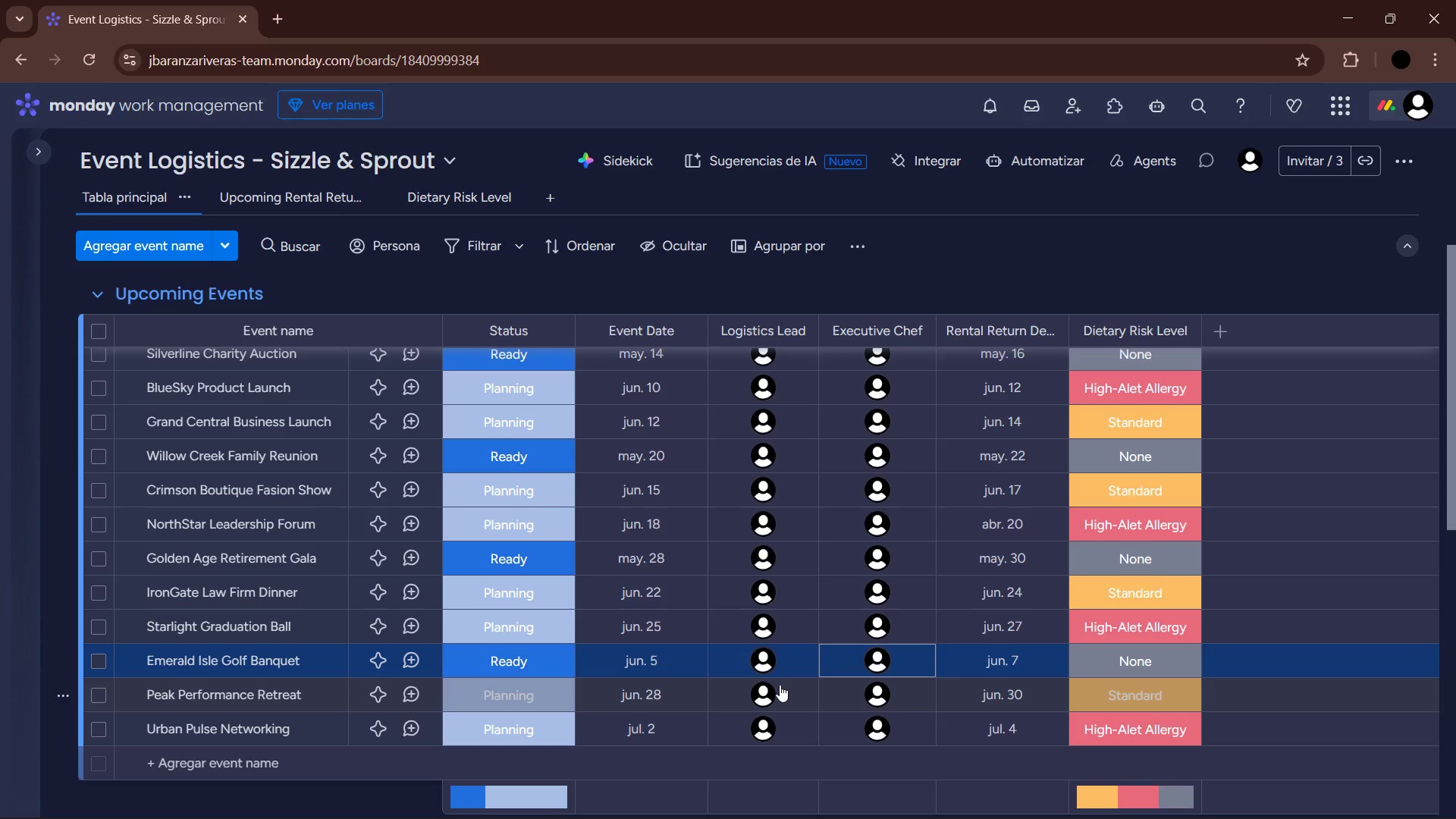 
left_click([760, 692])
 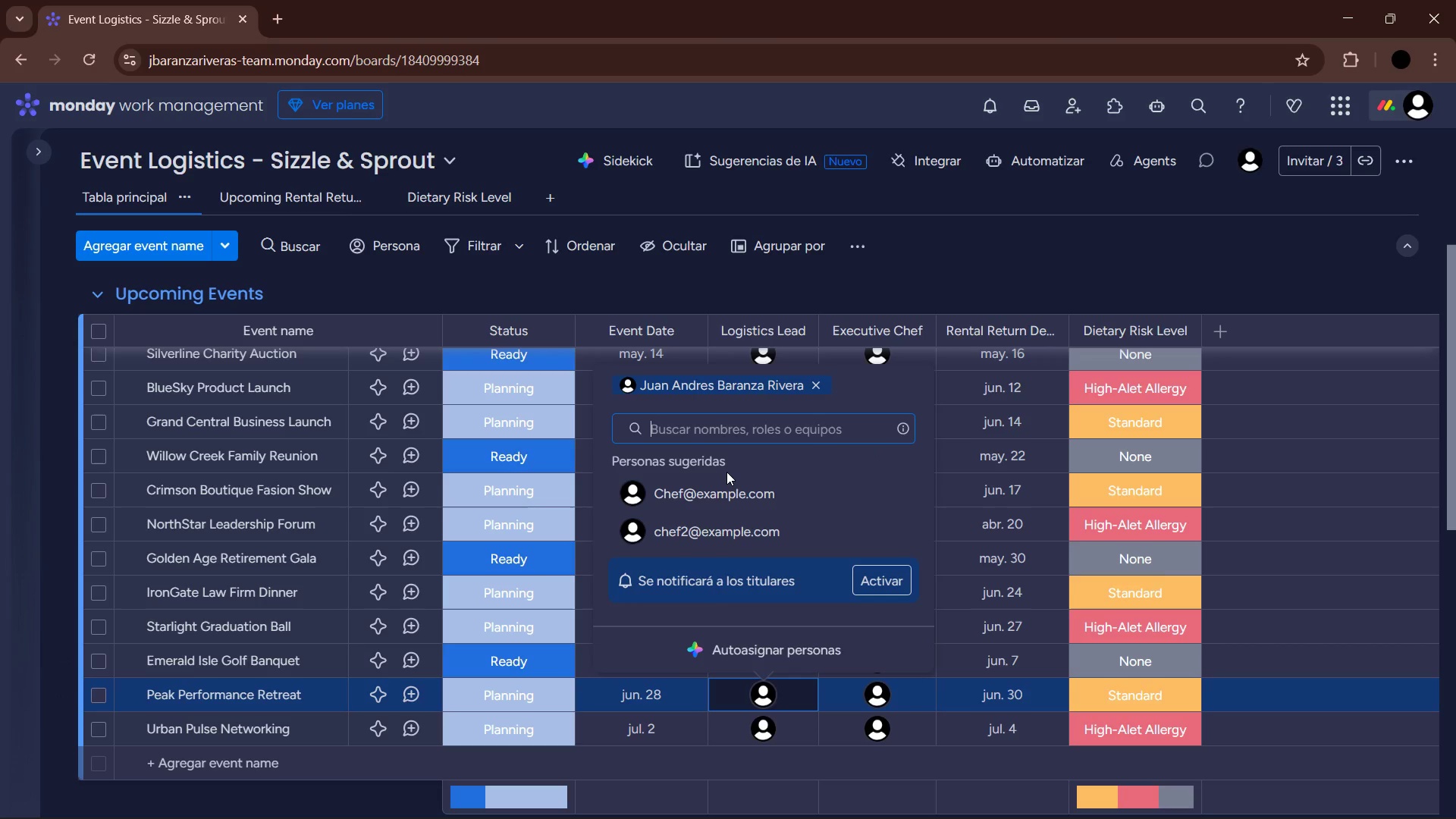 
left_click([885, 695])
 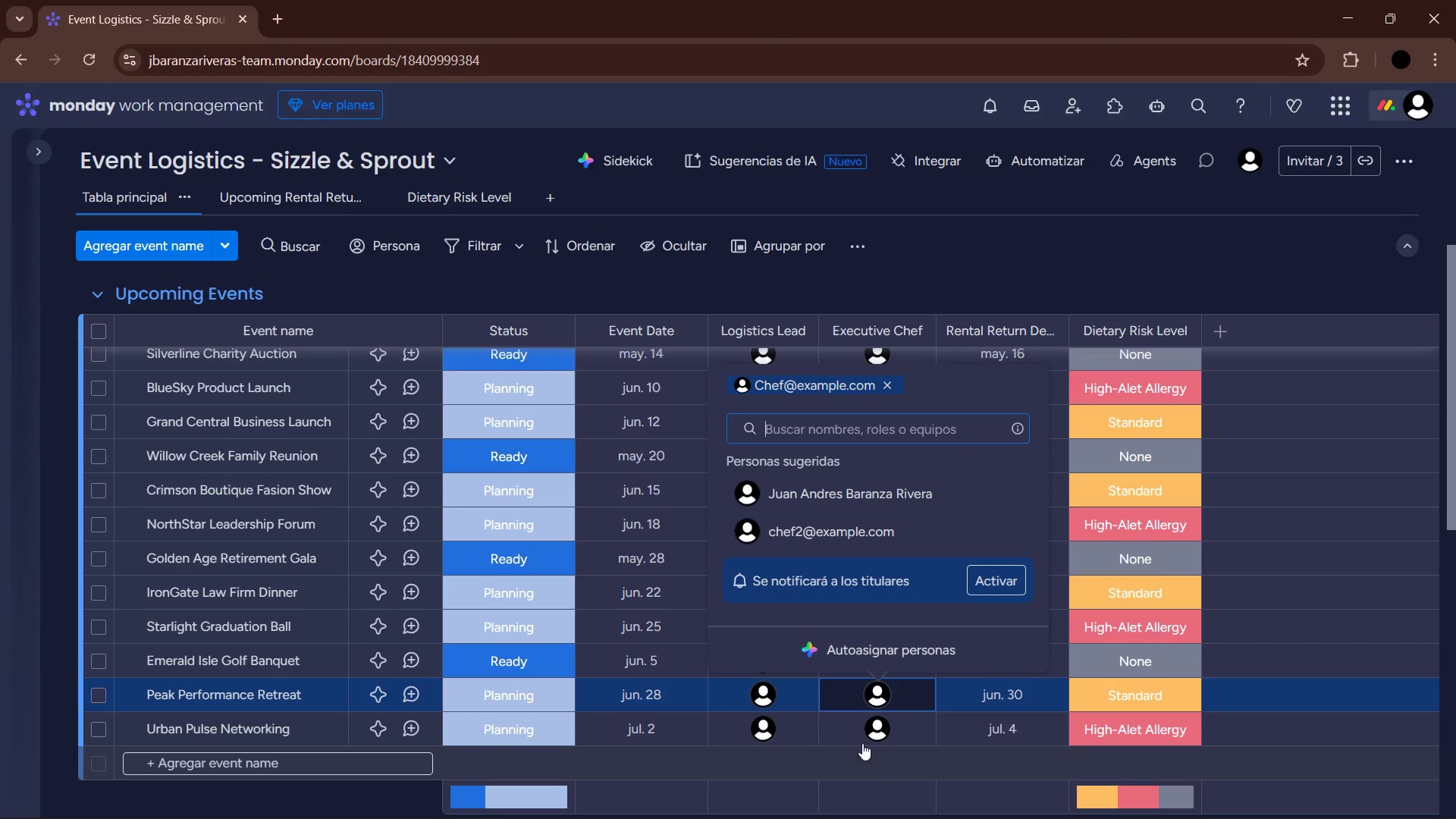 
left_click([761, 762])
 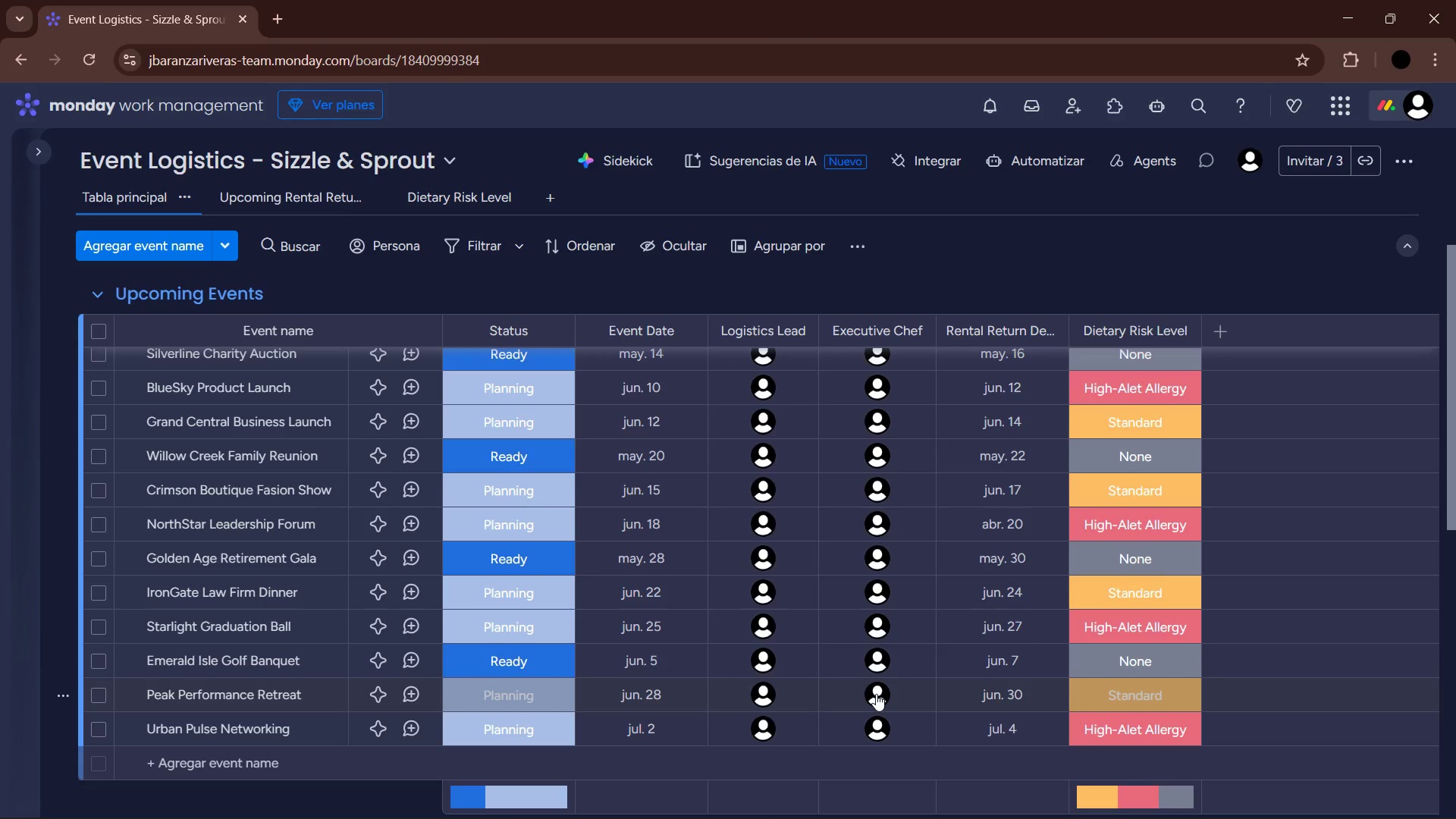 
left_click([879, 724])
 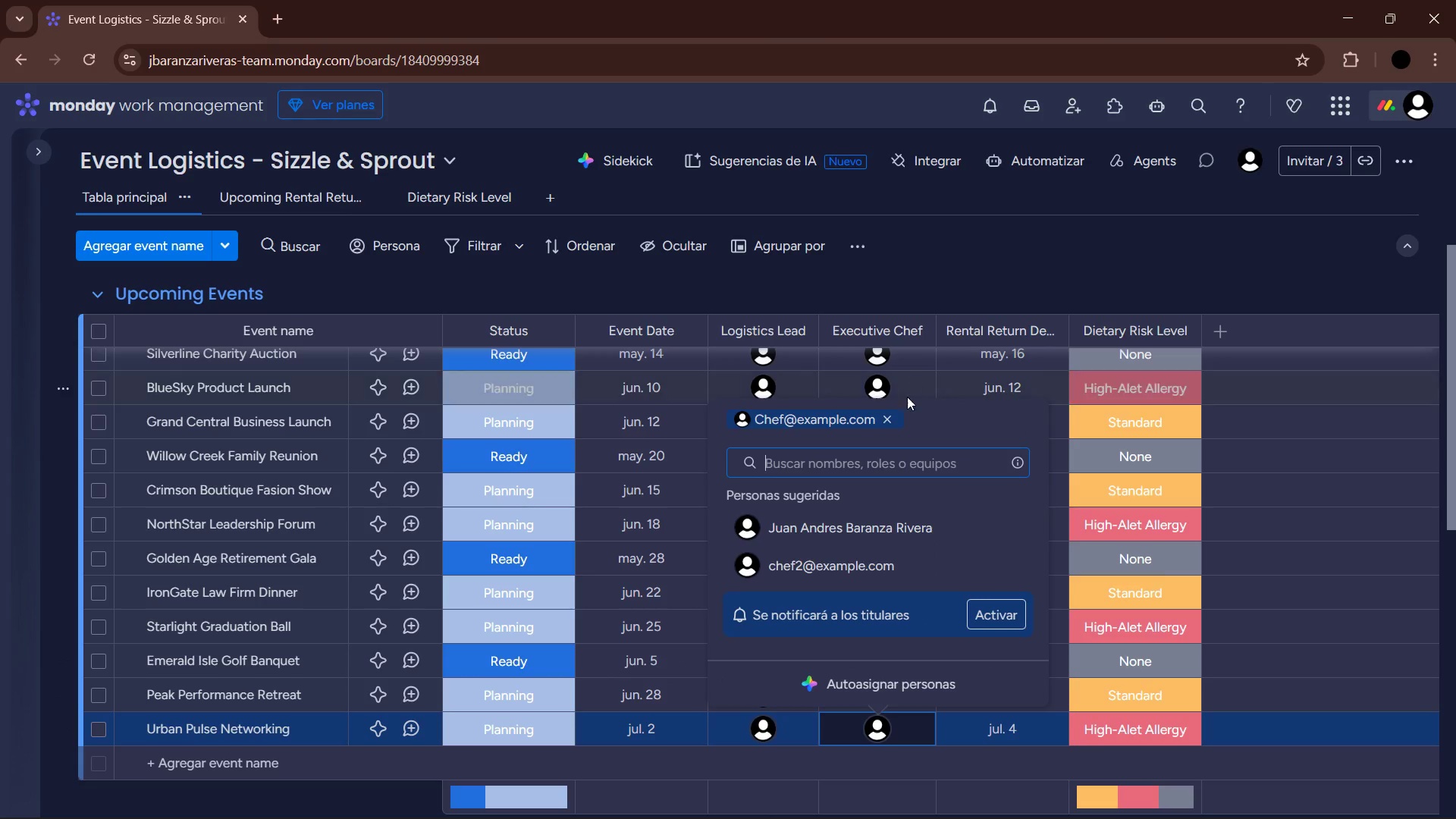 
left_click([890, 413])
 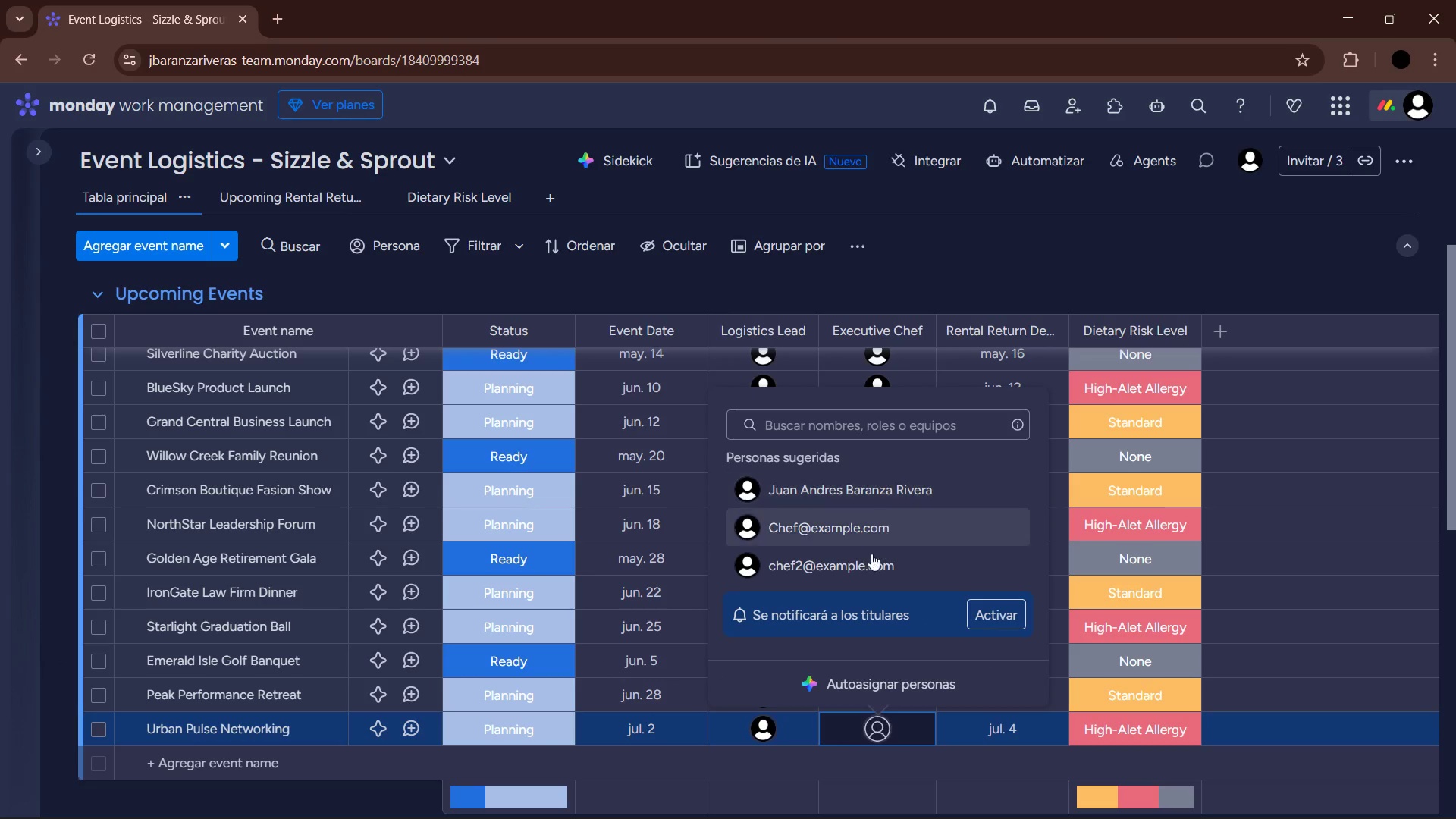 
left_click([869, 568])
 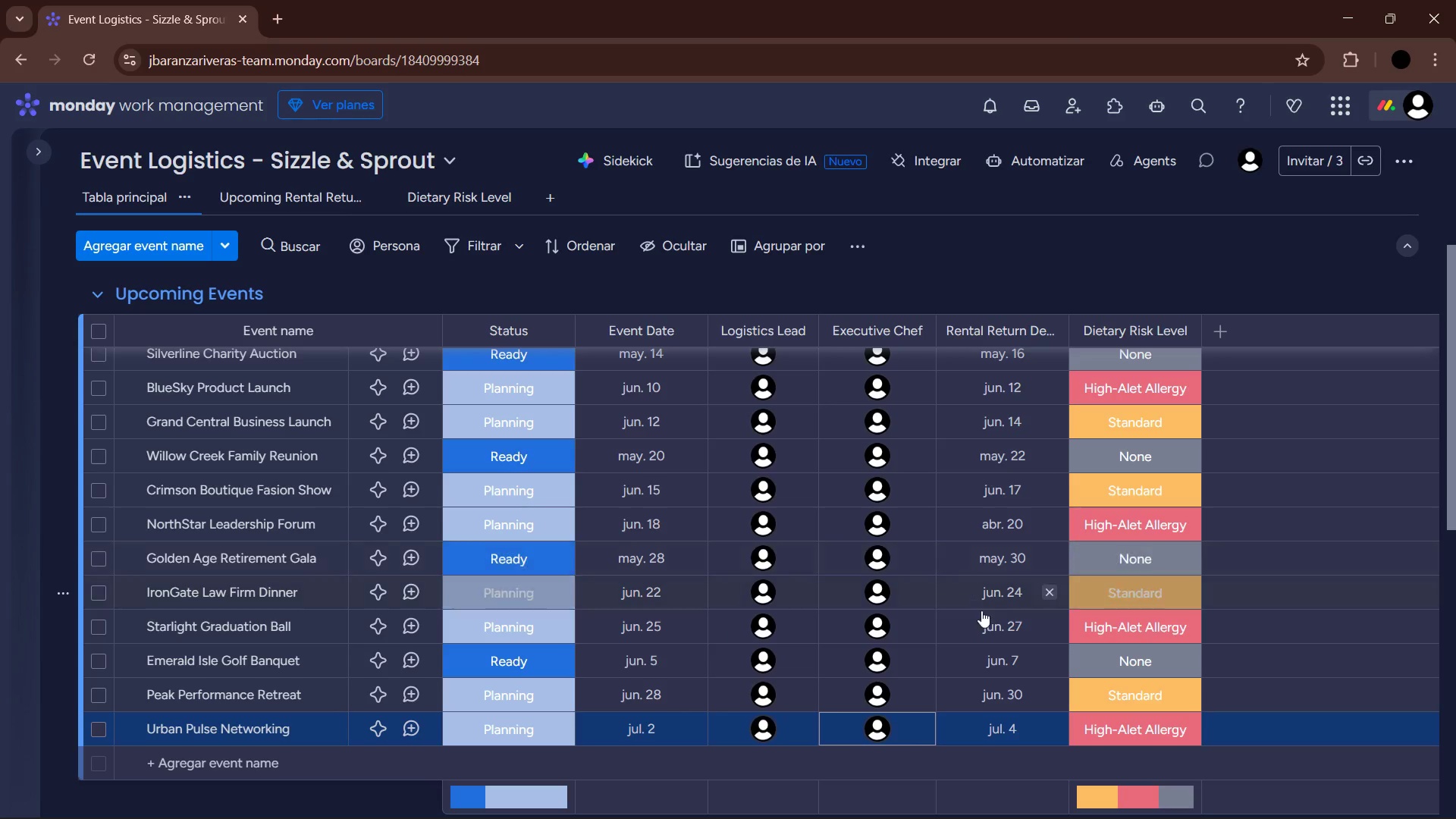 
scroll: coordinate [903, 606], scroll_direction: up, amount: 9.0
 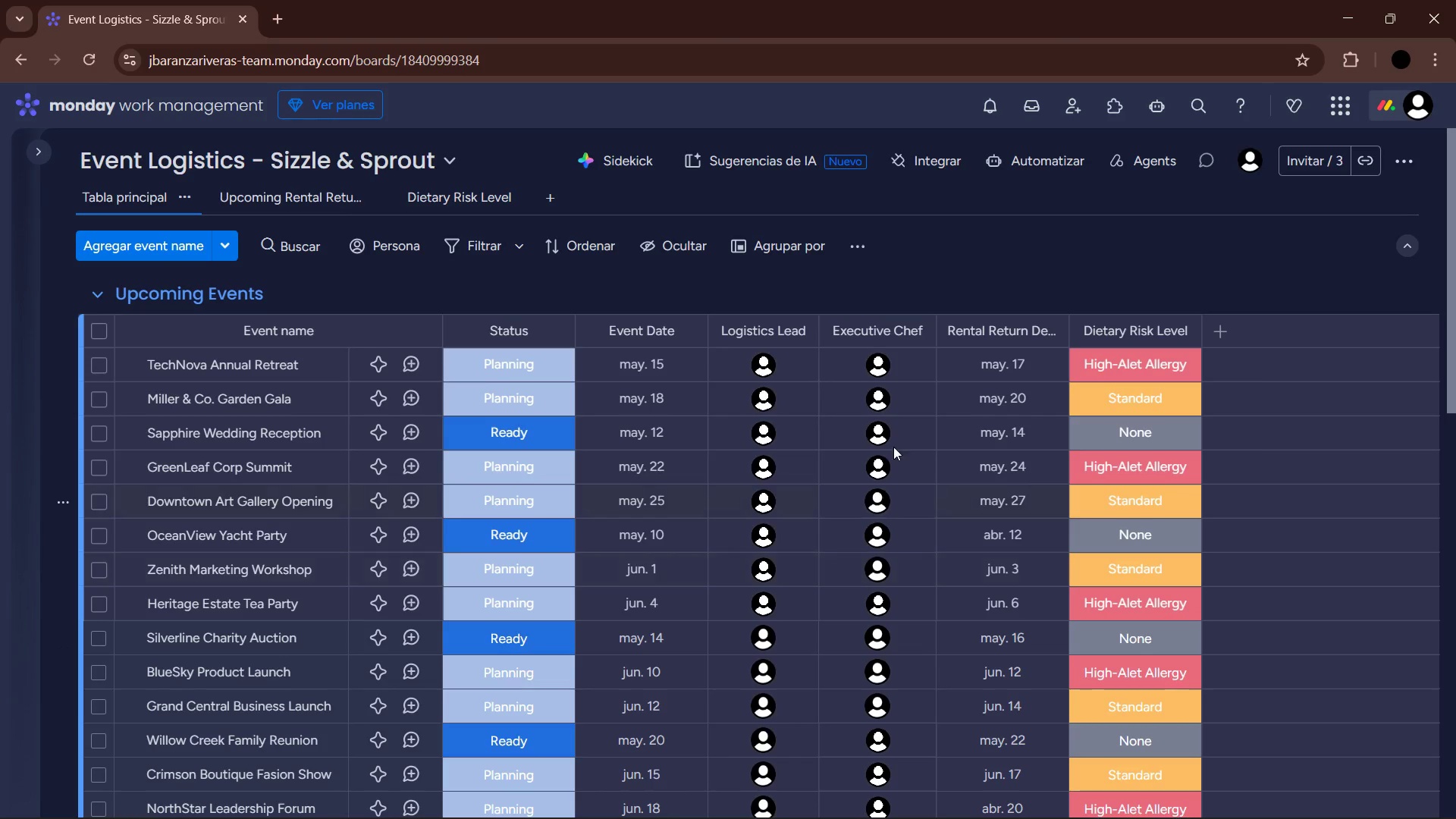 
mouse_move([890, 391])
 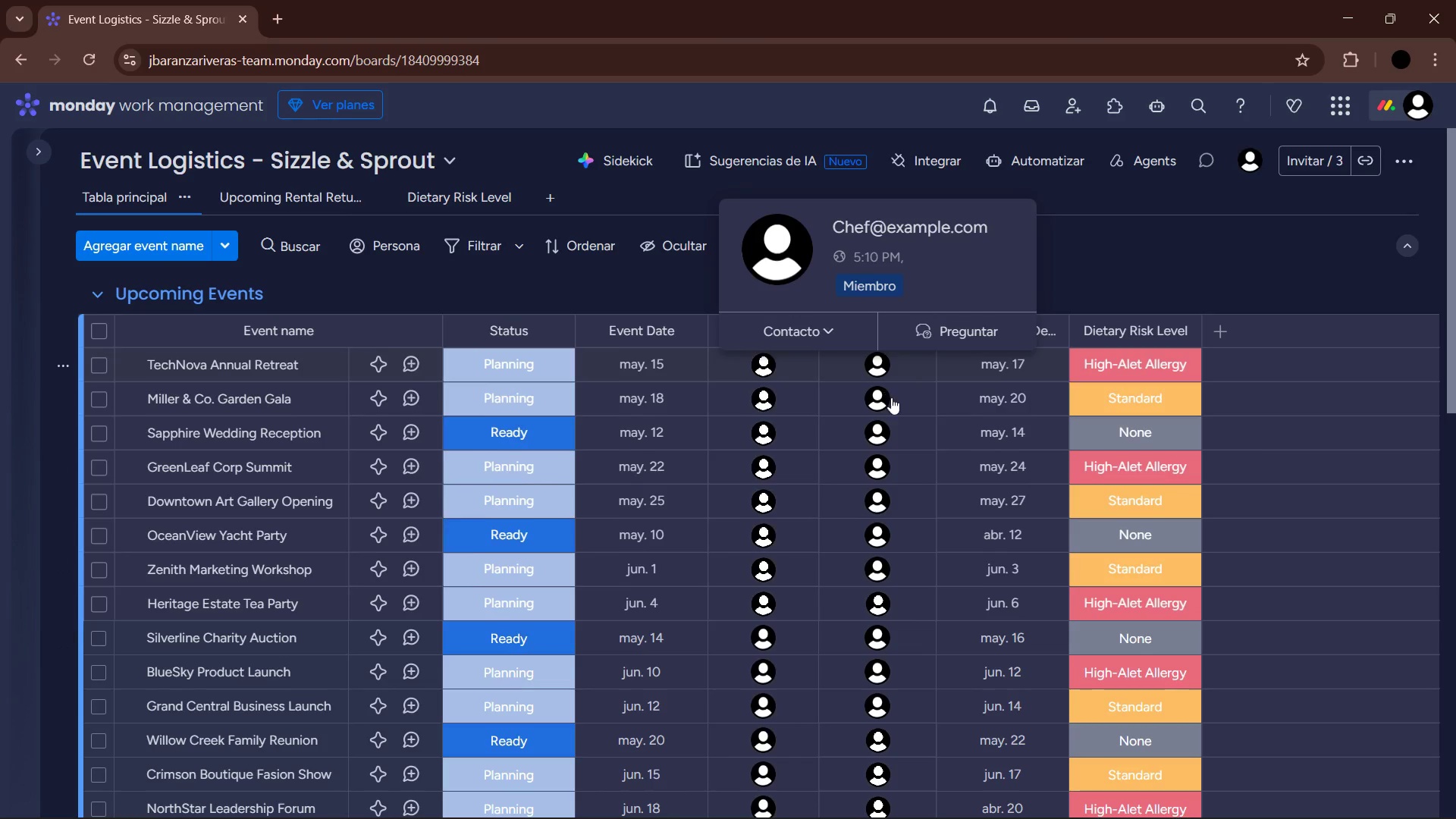 
mouse_move([890, 403])
 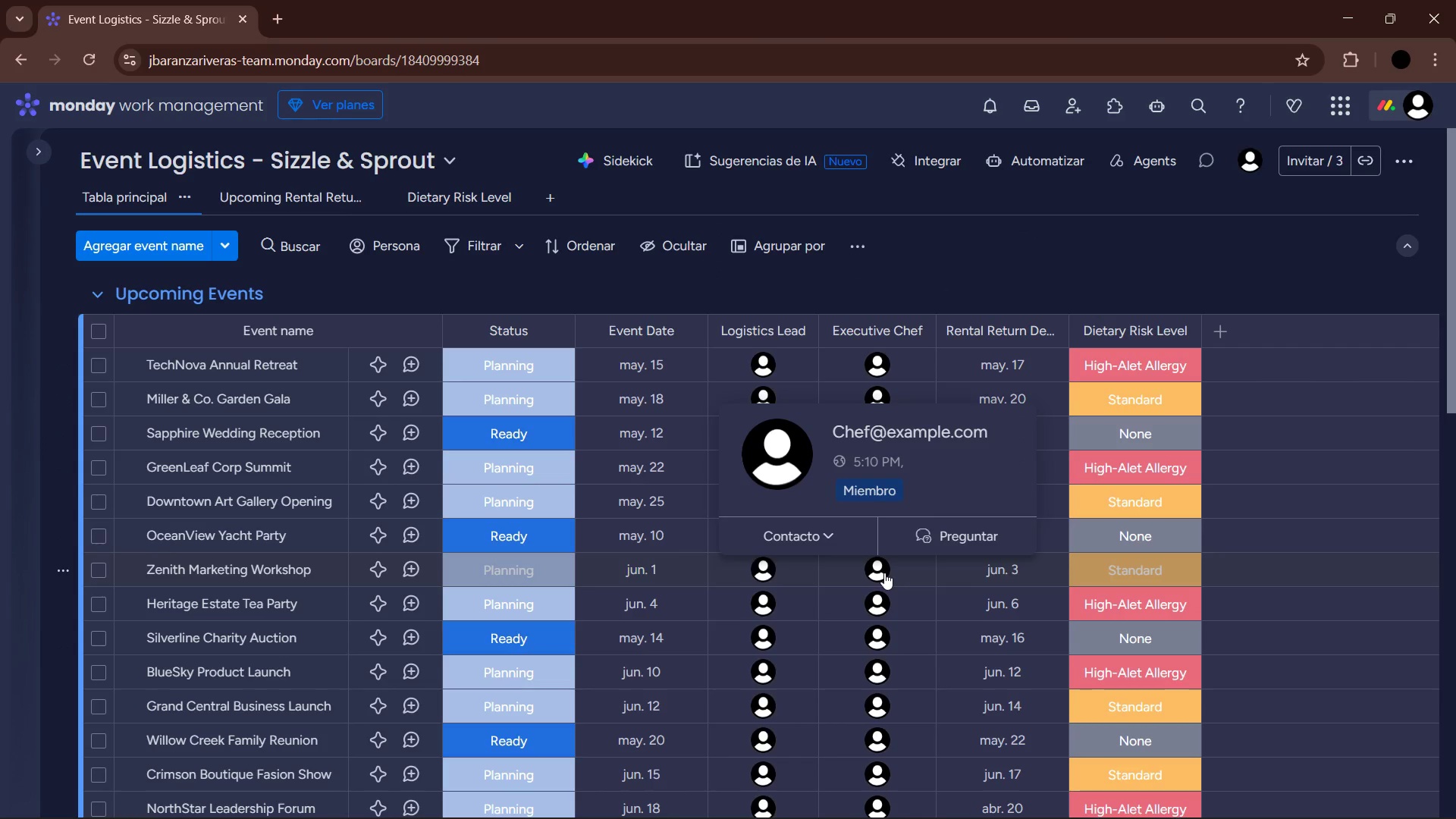 
wait(10.35)
 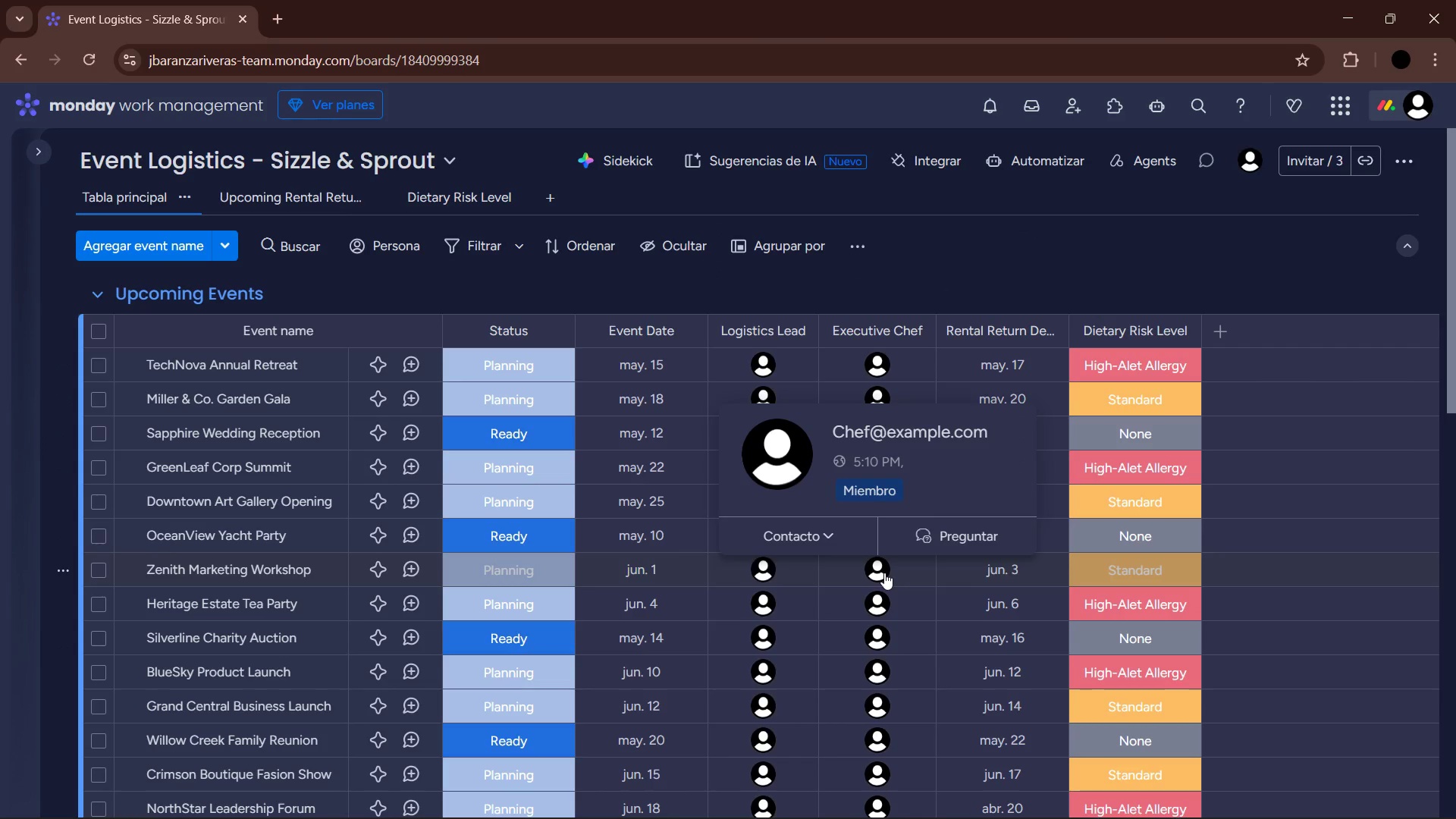 
mouse_move([880, 774])
 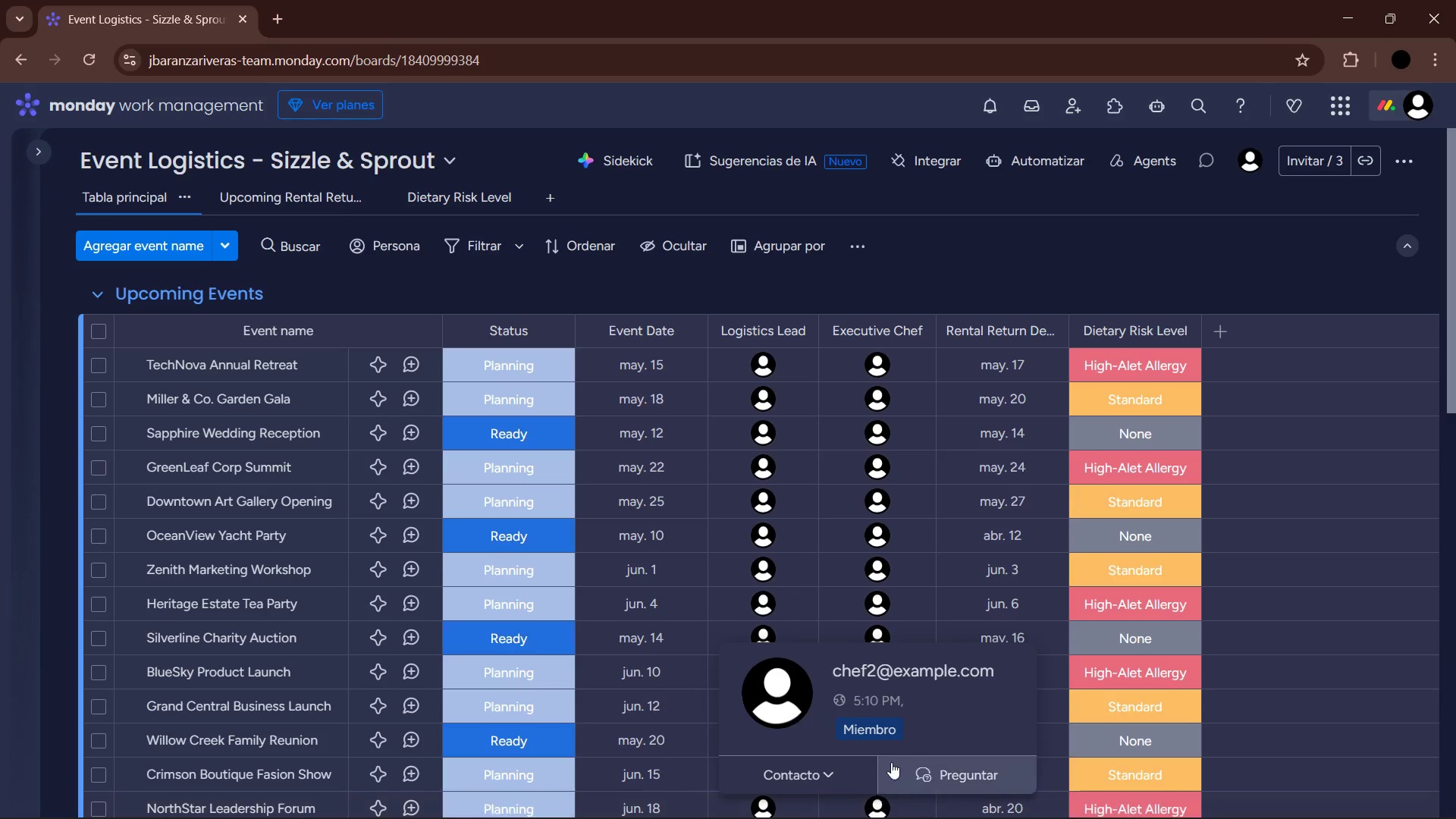 
scroll: coordinate [930, 712], scroll_direction: down, amount: 5.0
 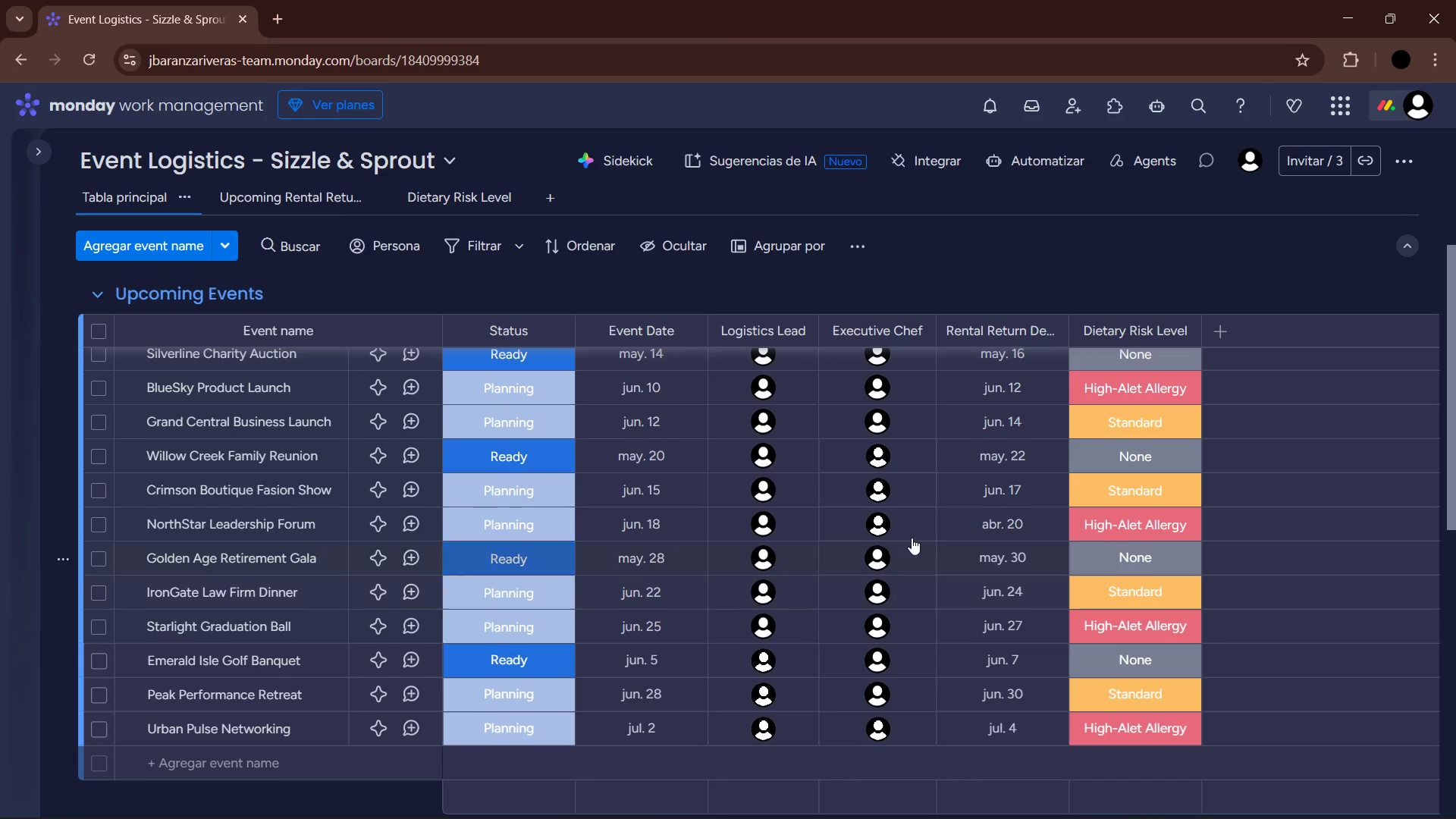 
scroll: coordinate [913, 526], scroll_direction: up, amount: 4.0
 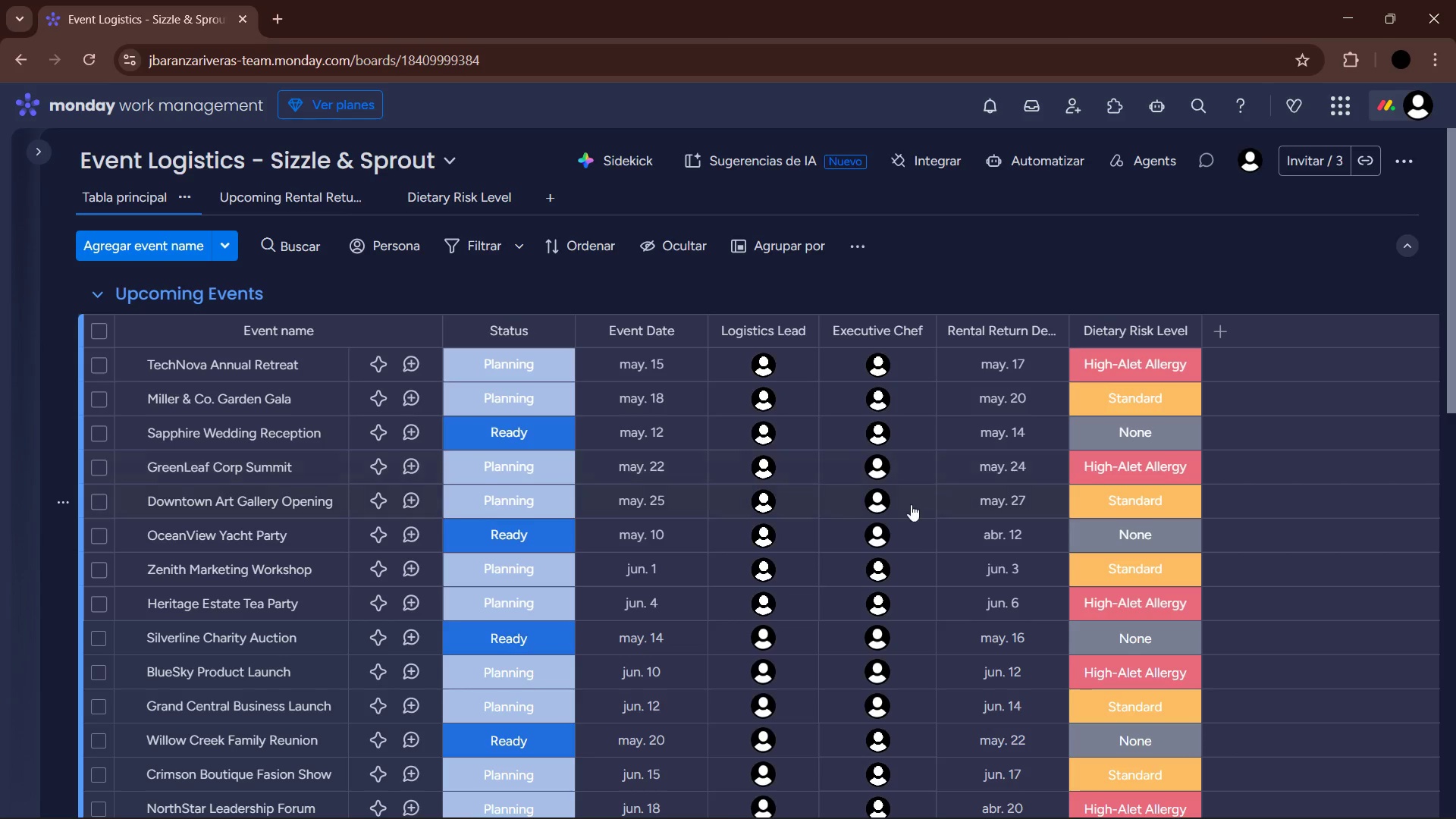 
scroll: coordinate [912, 584], scroll_direction: down, amount: 3.0
 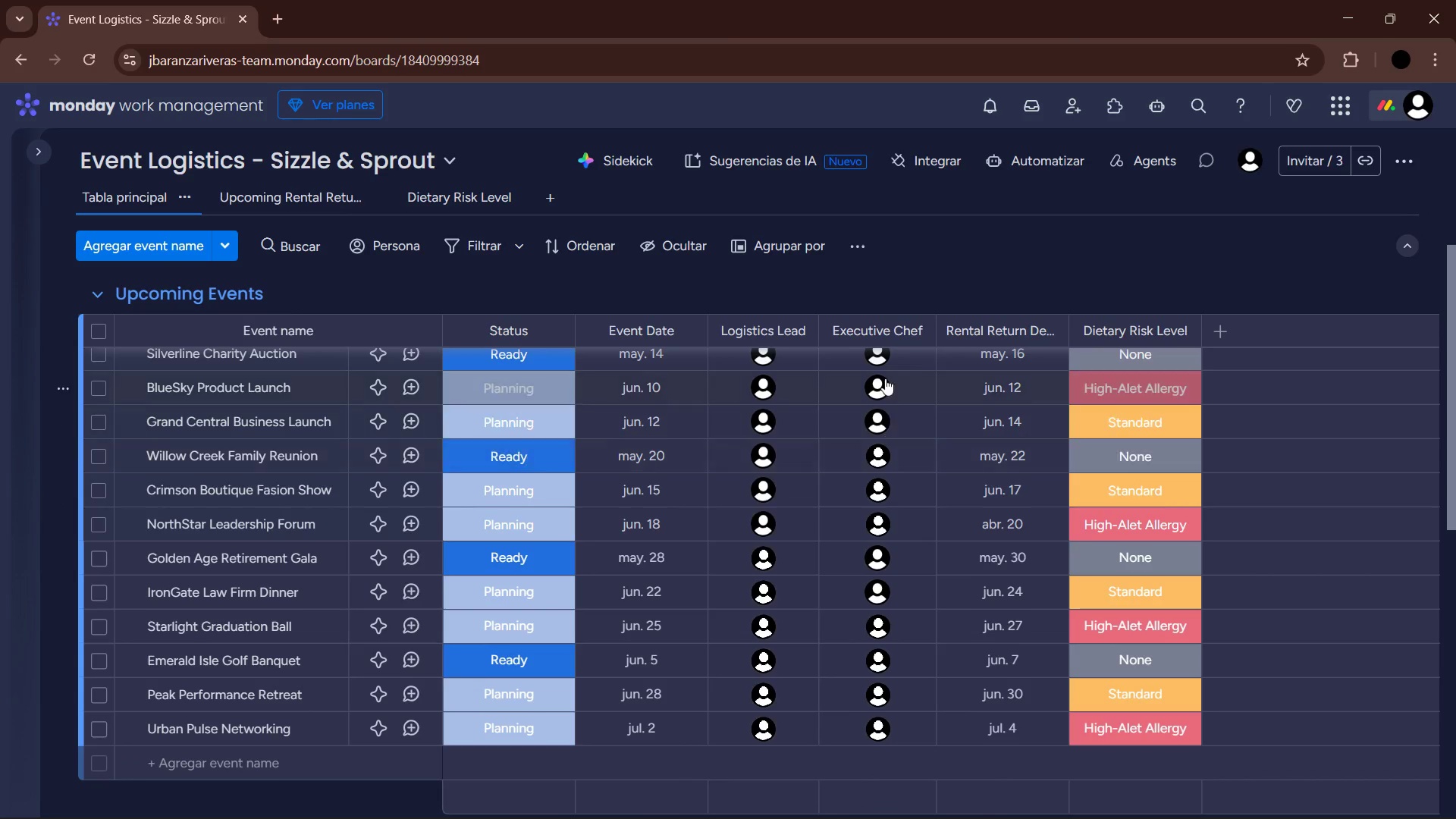 
scroll: coordinate [892, 430], scroll_direction: up, amount: 1.0
 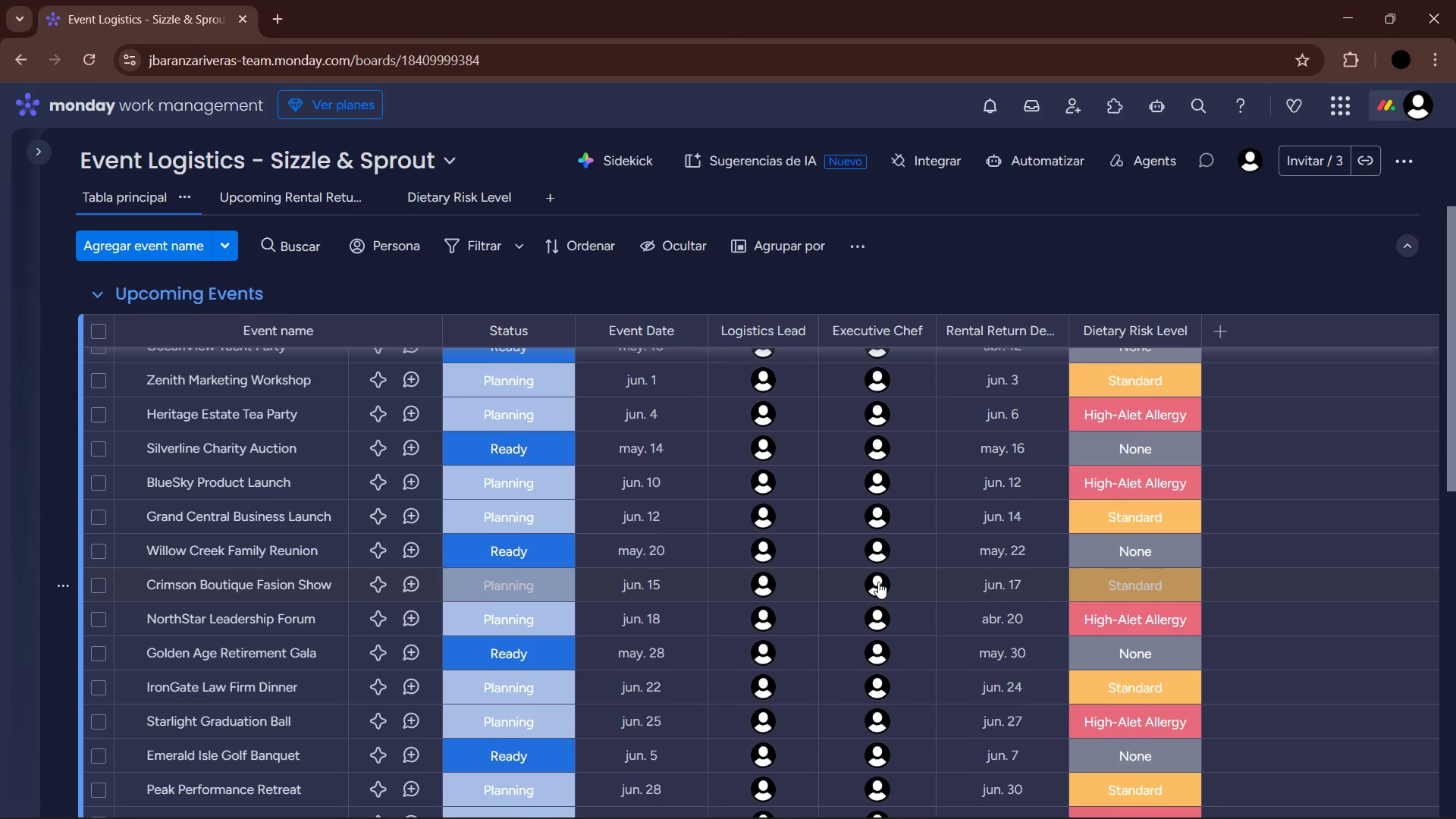 
wait(11.62)
 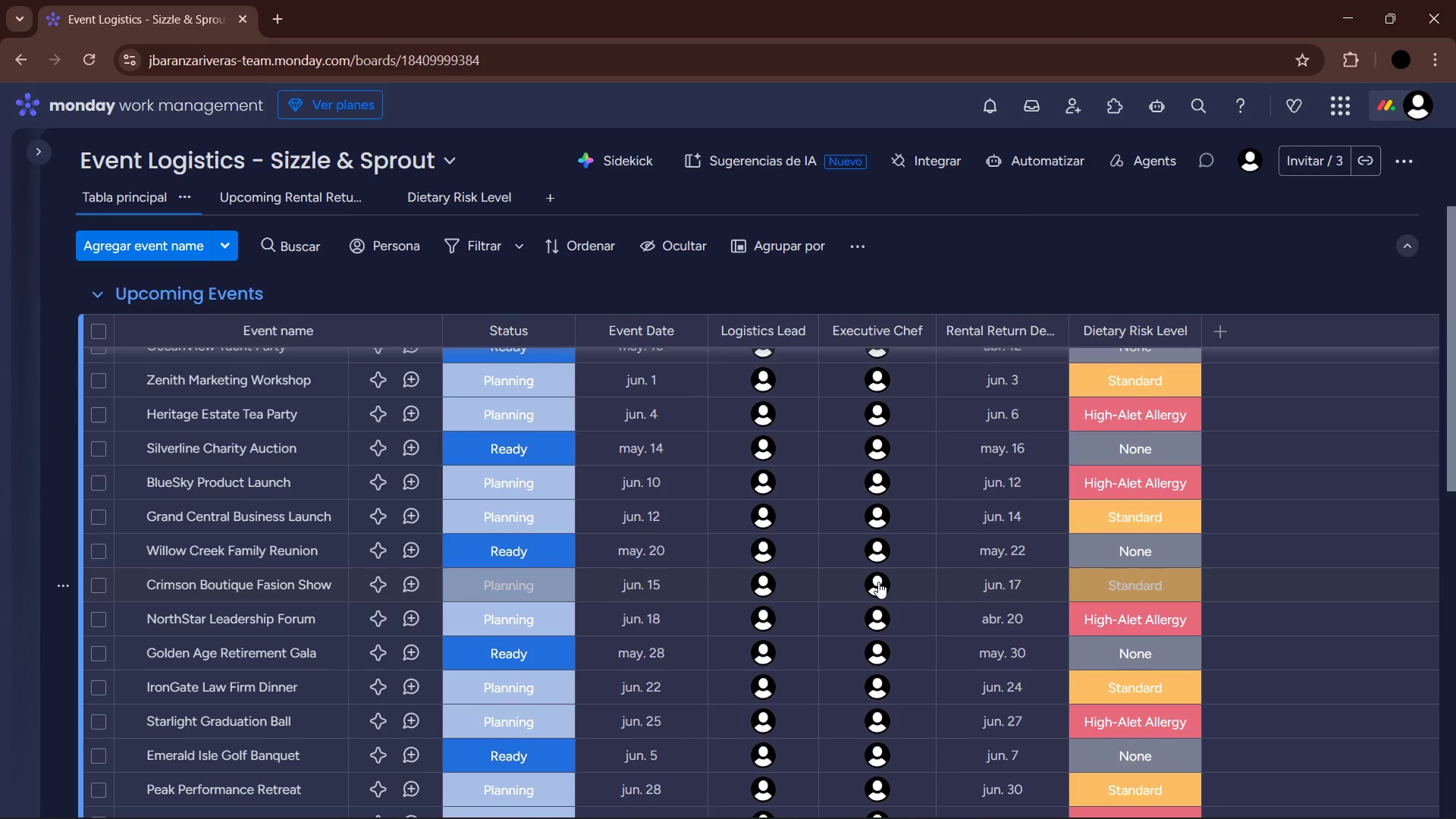 
mouse_move([864, 780])
 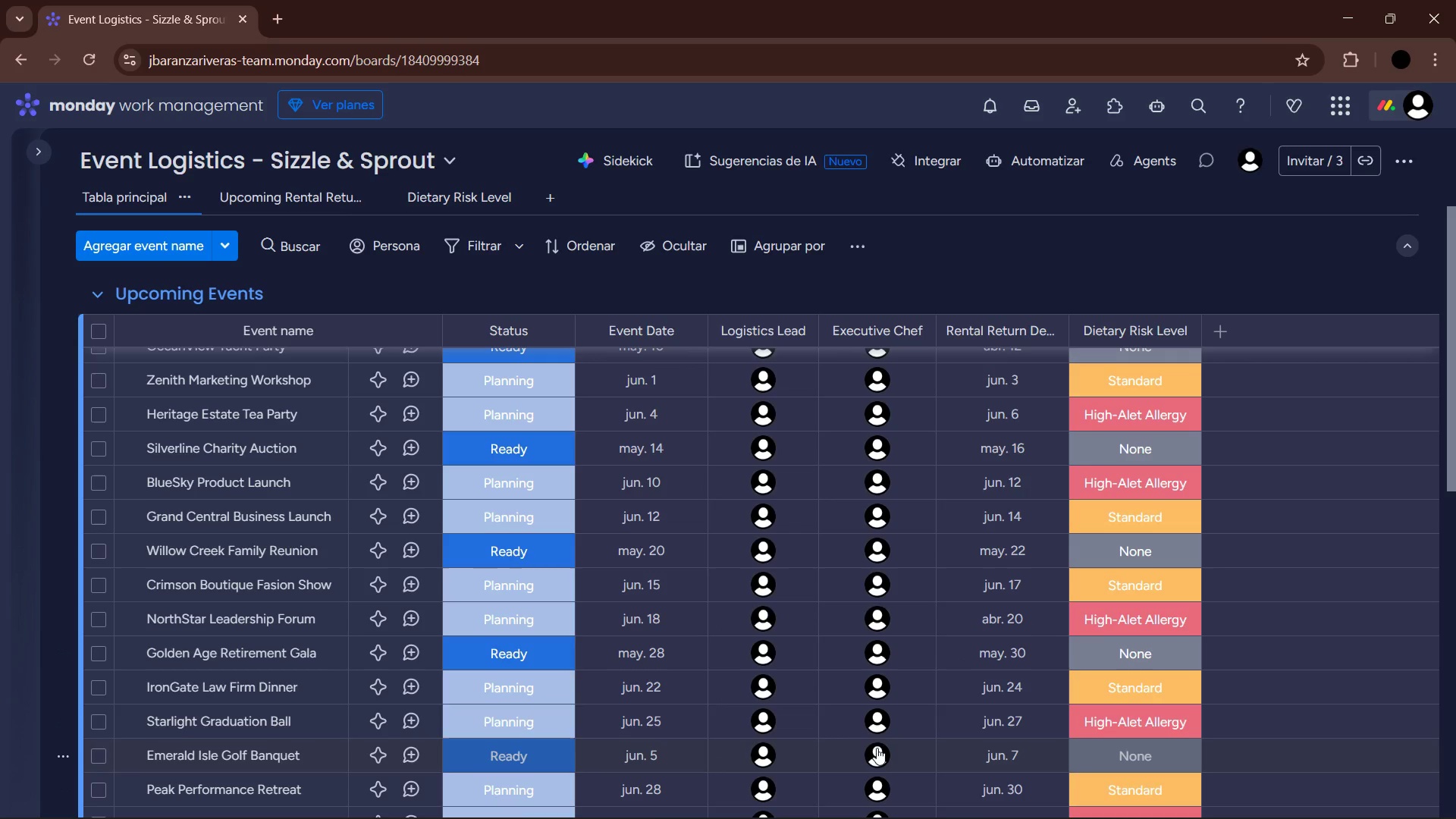 
scroll: coordinate [870, 704], scroll_direction: down, amount: 2.0
 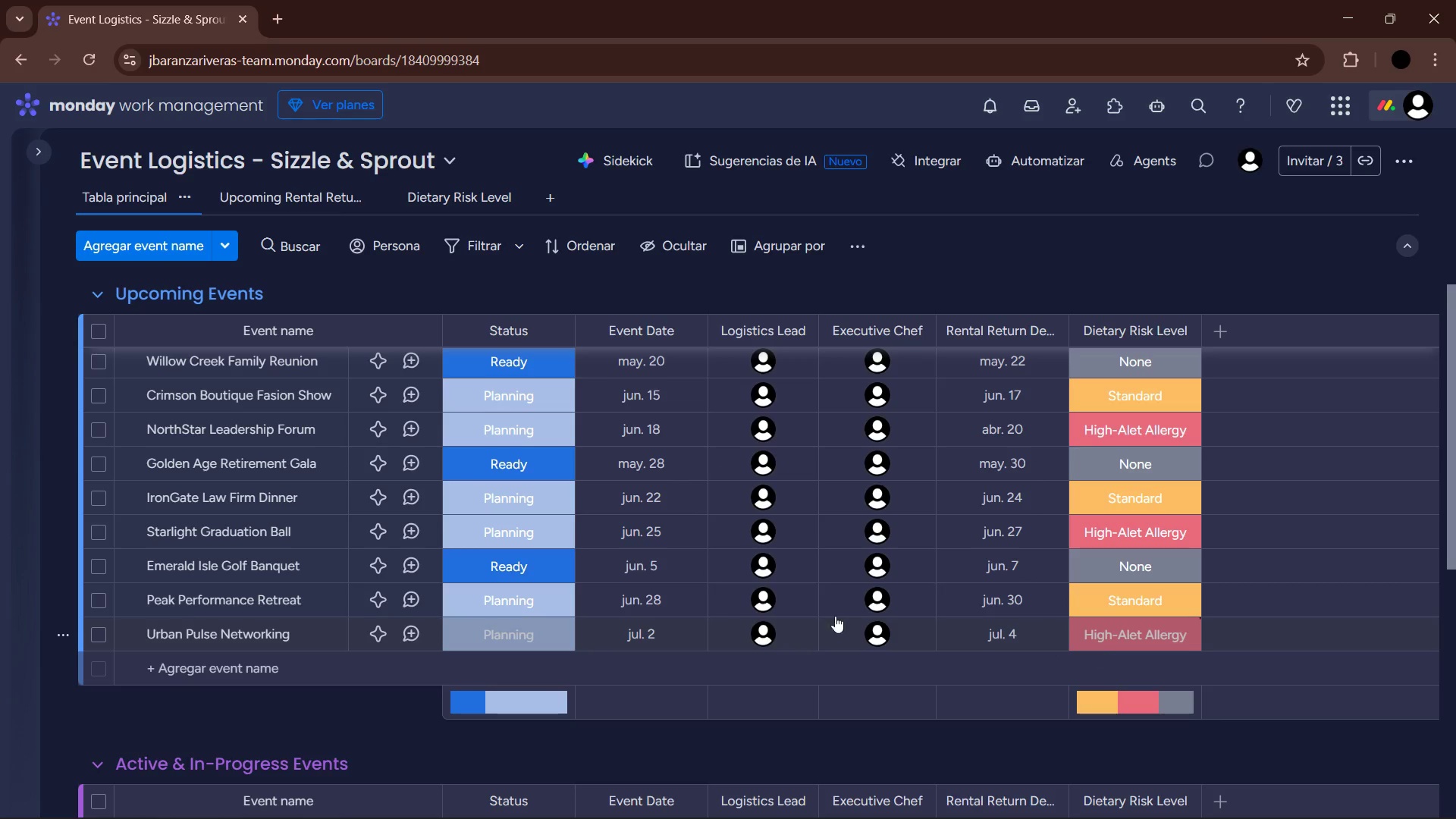 
wait(6.94)
 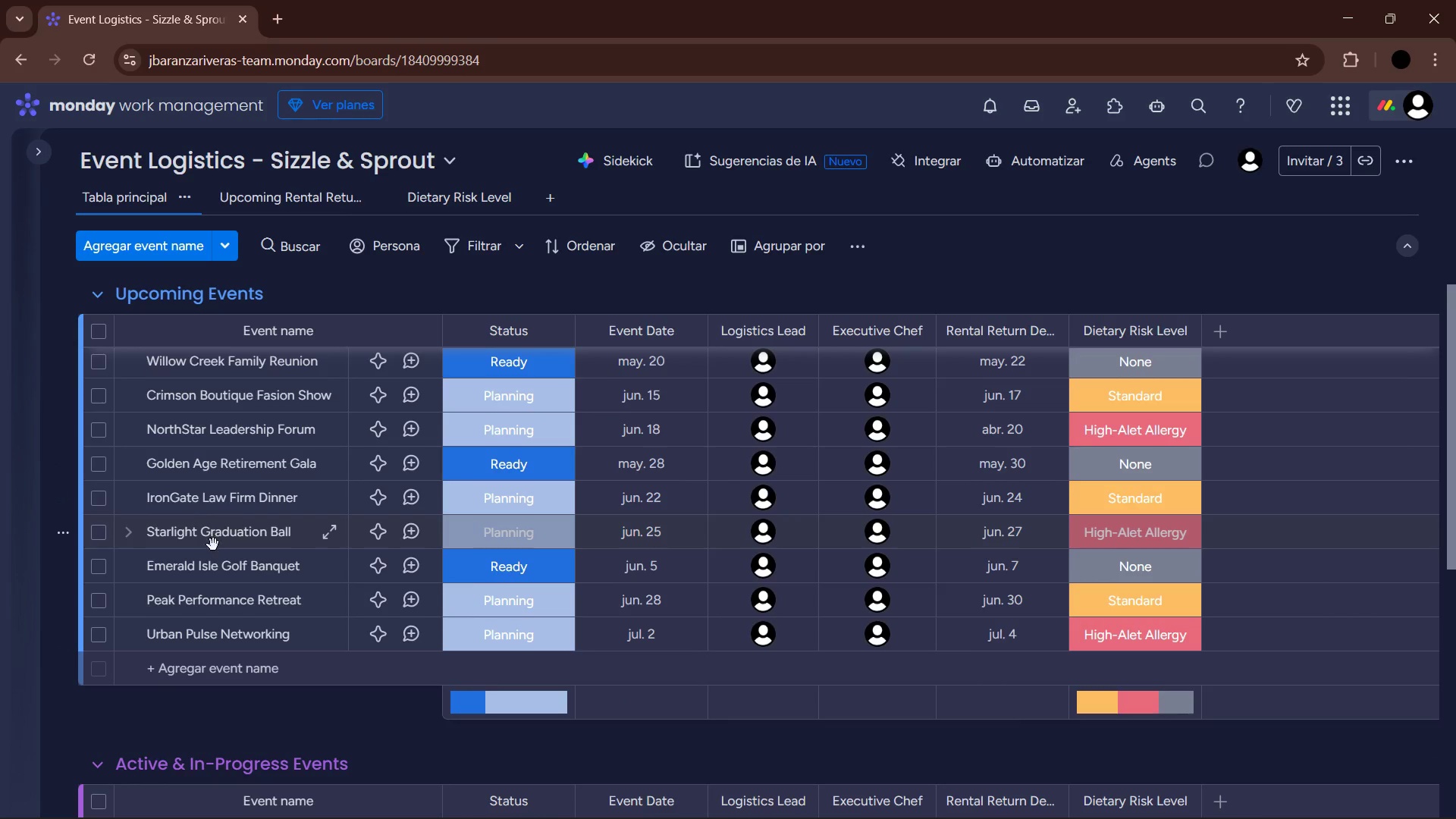 
scroll: coordinate [934, 555], scroll_direction: down, amount: 4.0
 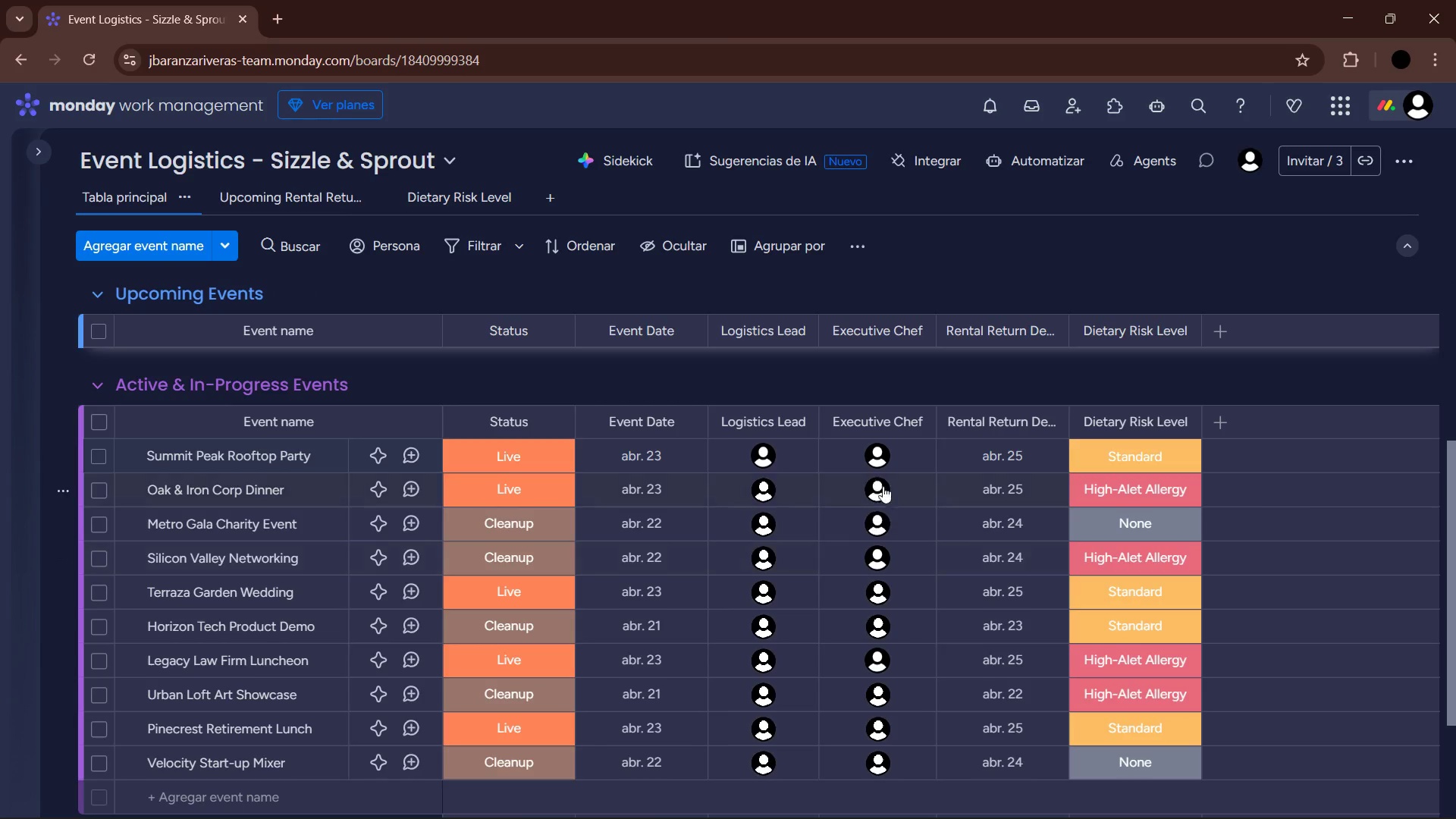 
mouse_move([883, 470])
 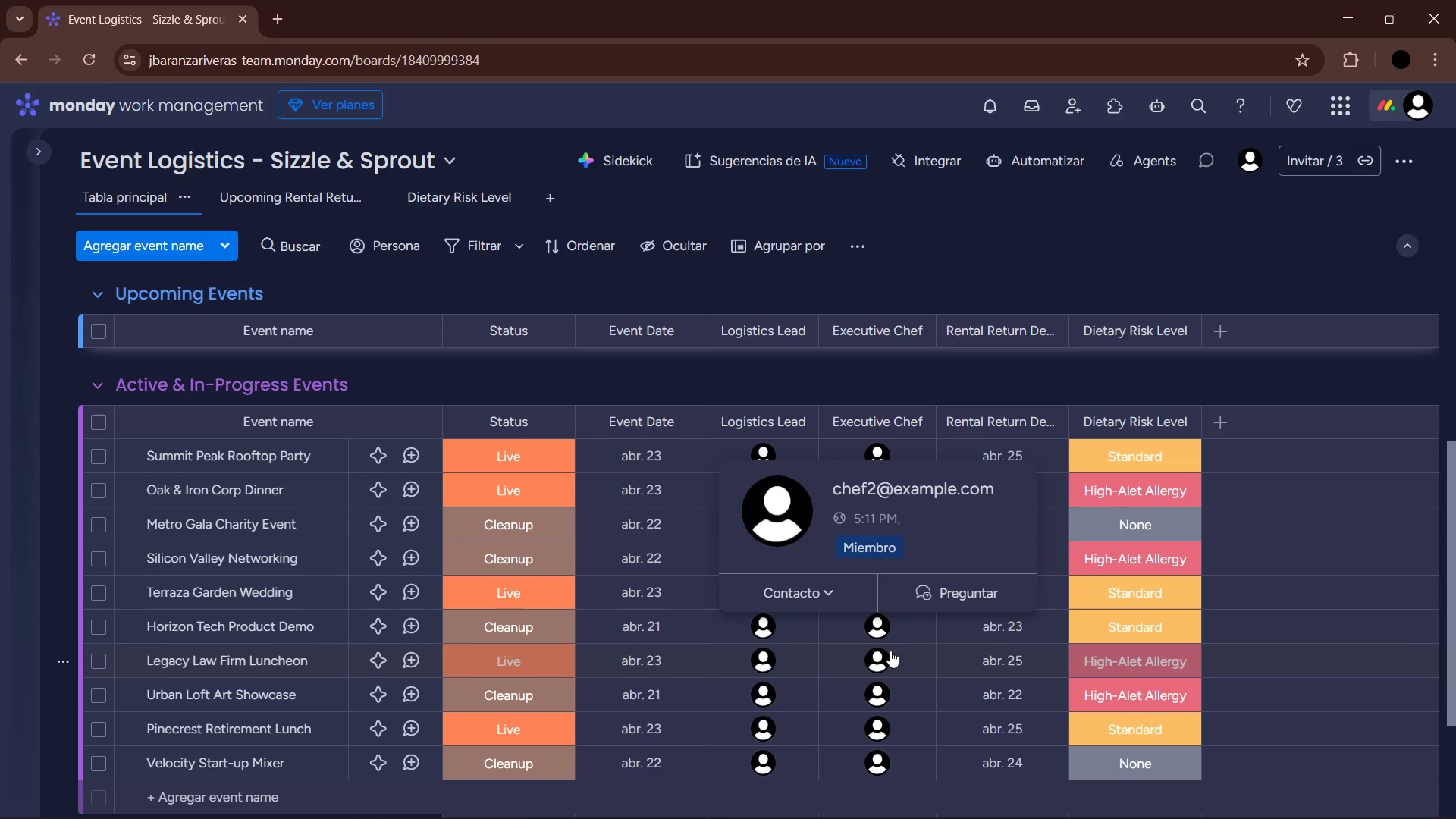 
wait(9.36)
 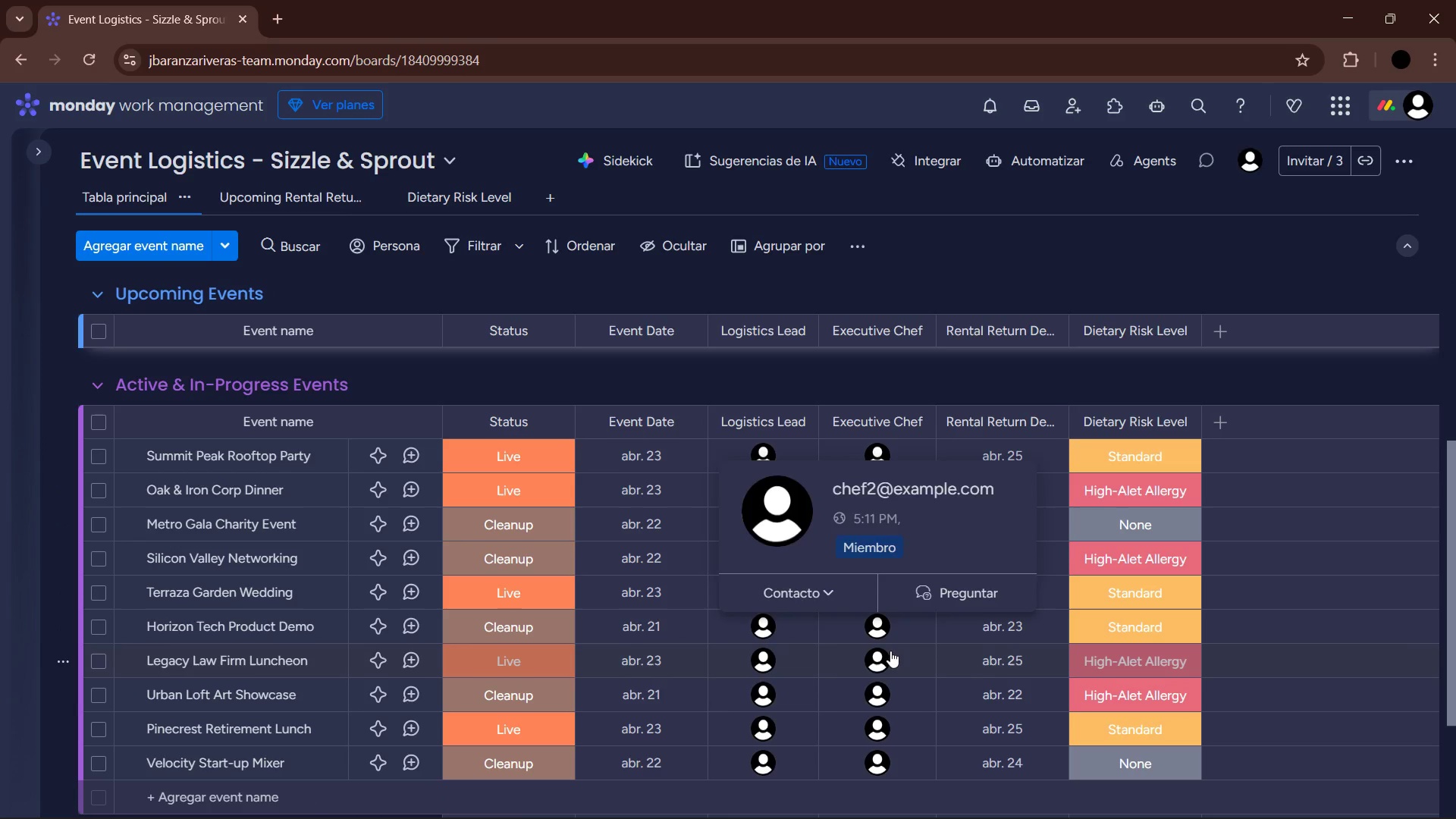 
left_click([883, 752])
 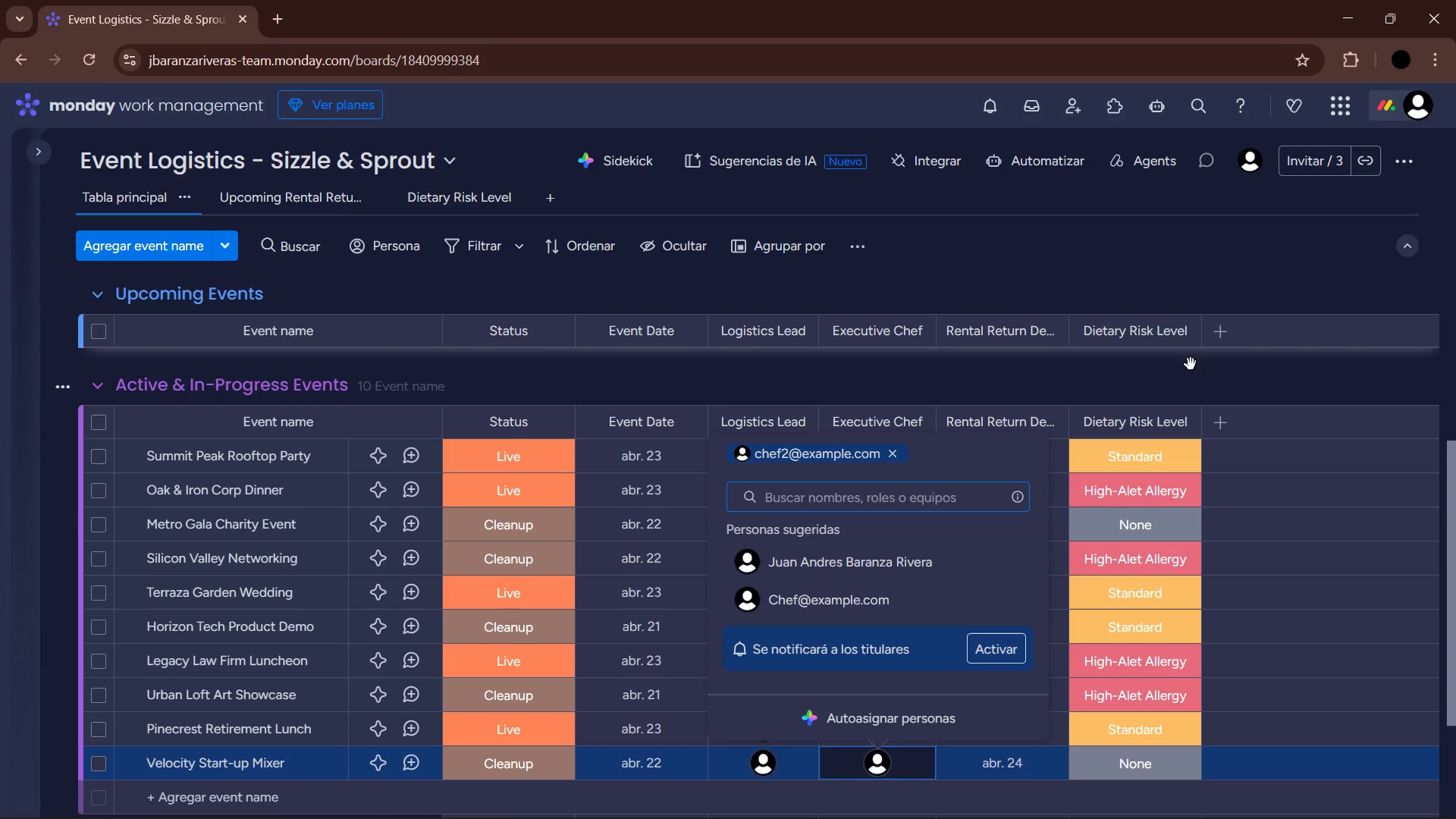 
left_click([1182, 367])
 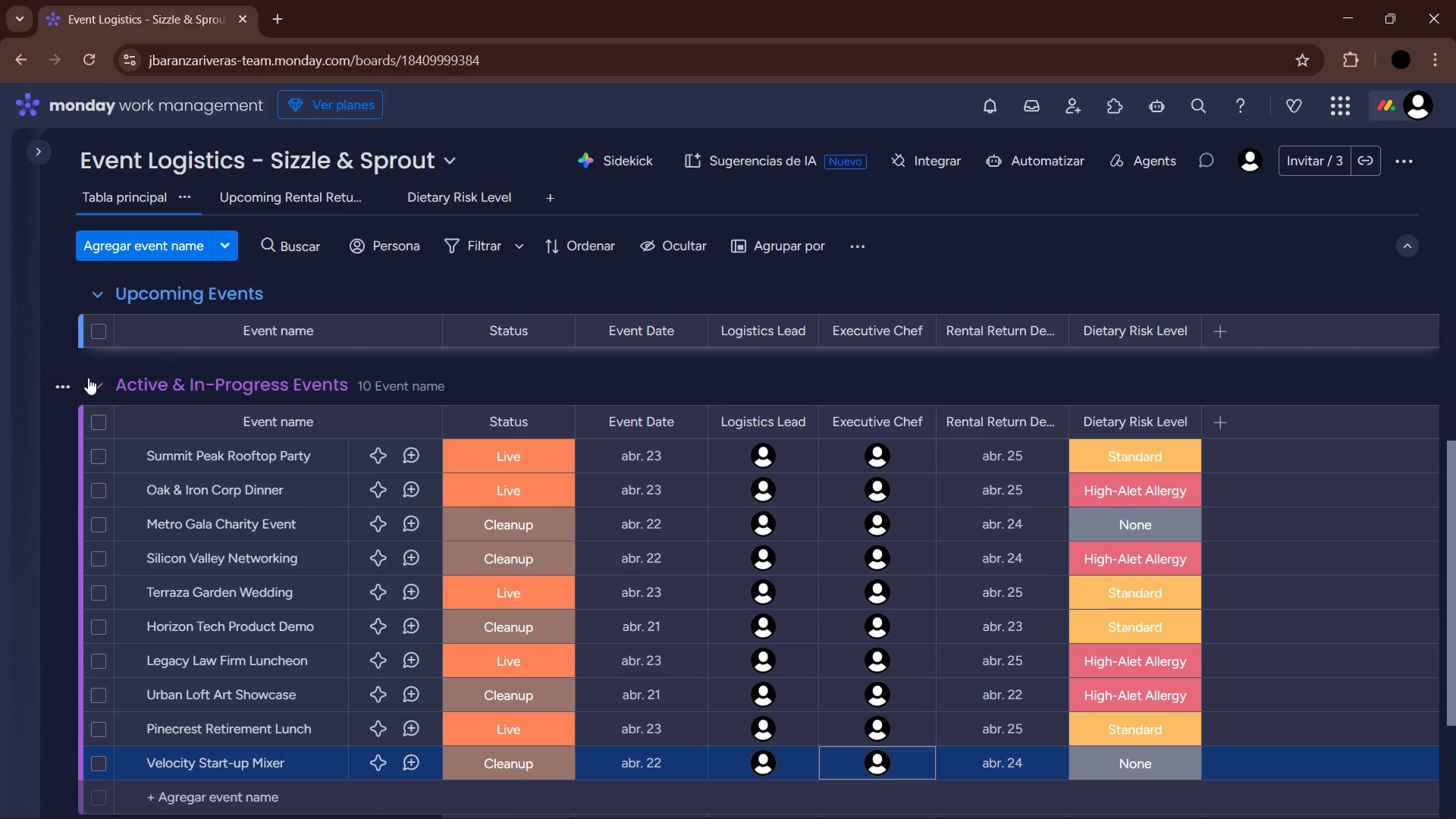 
left_click([93, 382])
 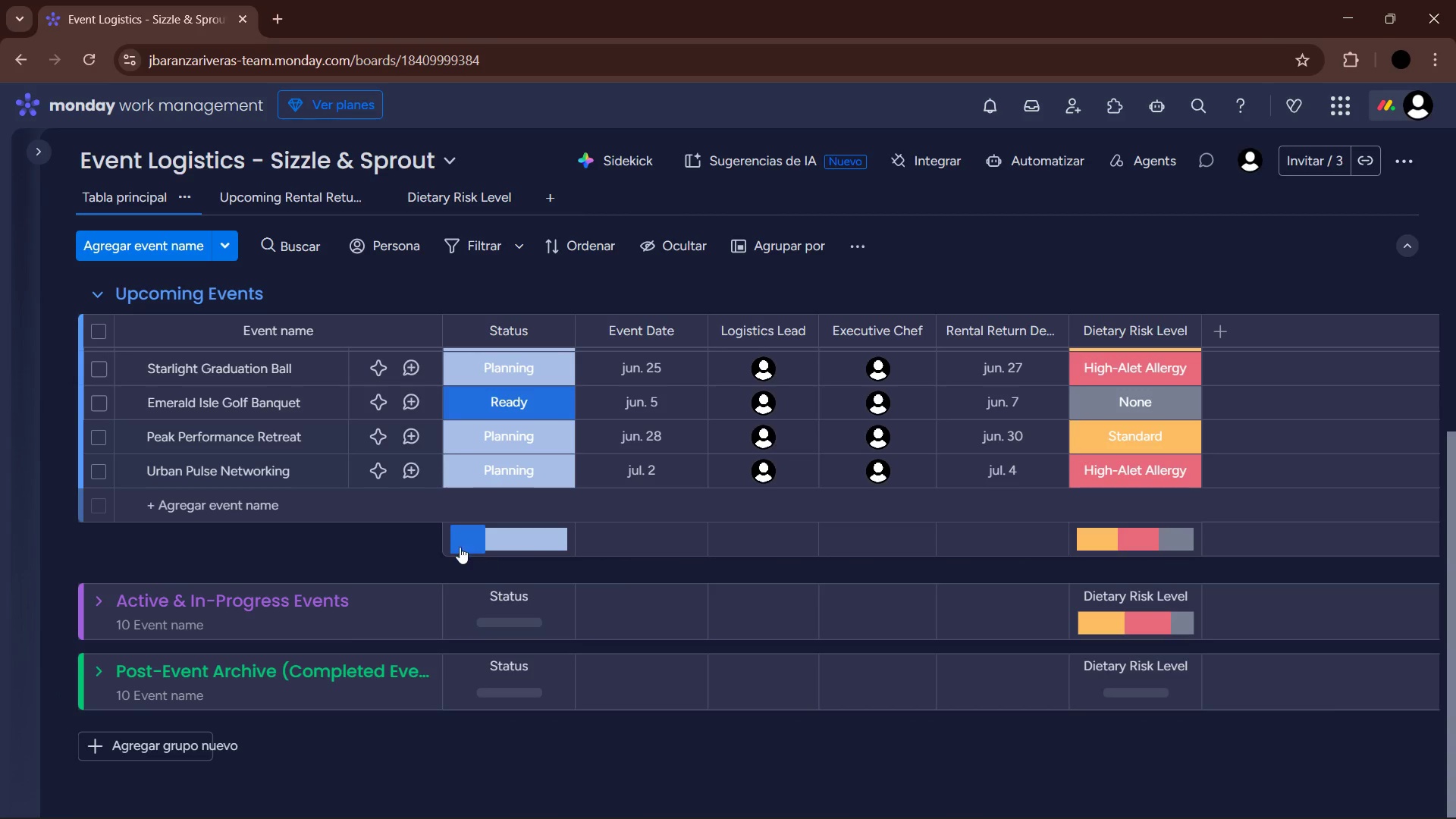 
scroll: coordinate [460, 557], scroll_direction: up, amount: 2.0
 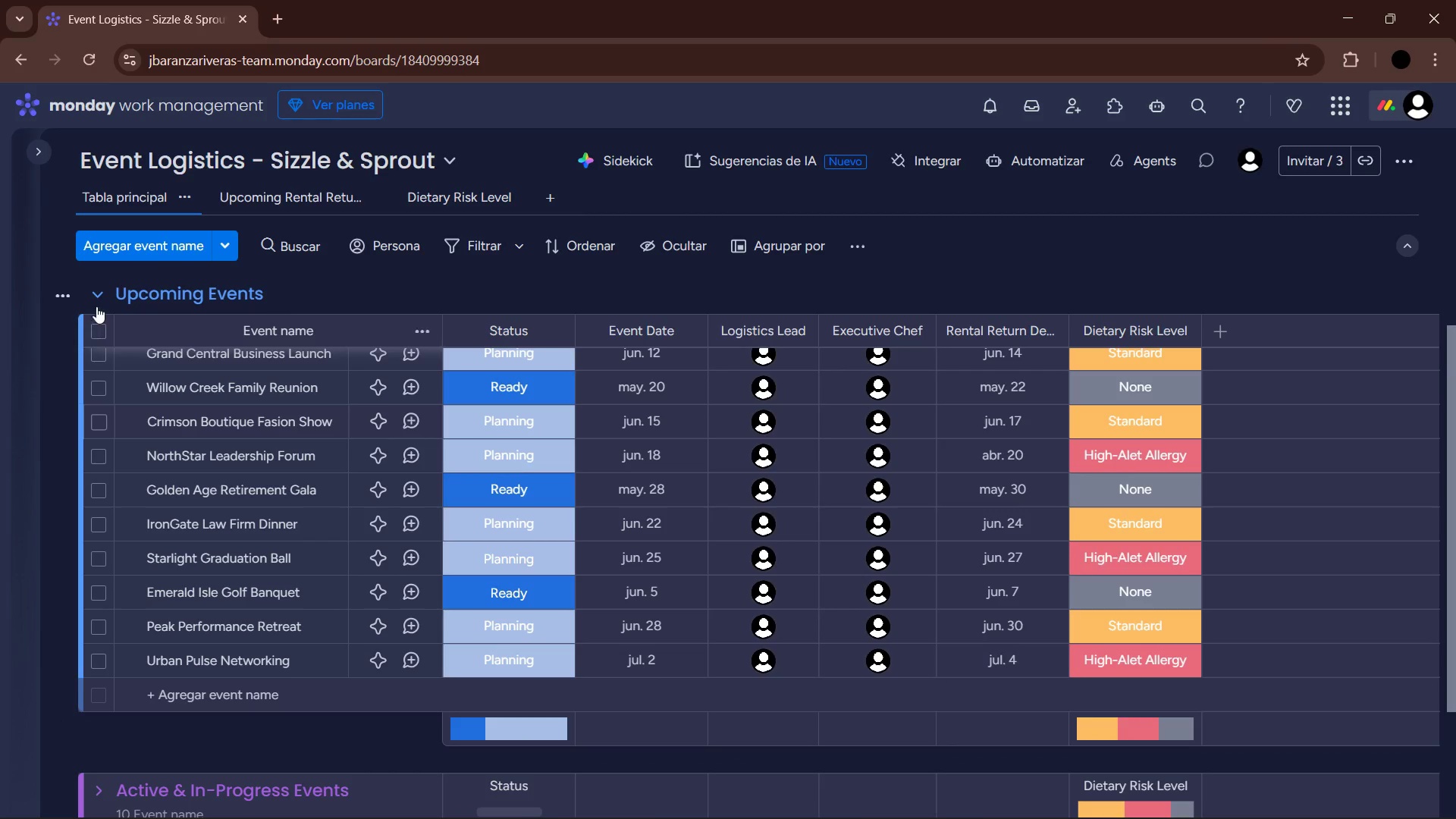 
left_click([98, 289])
 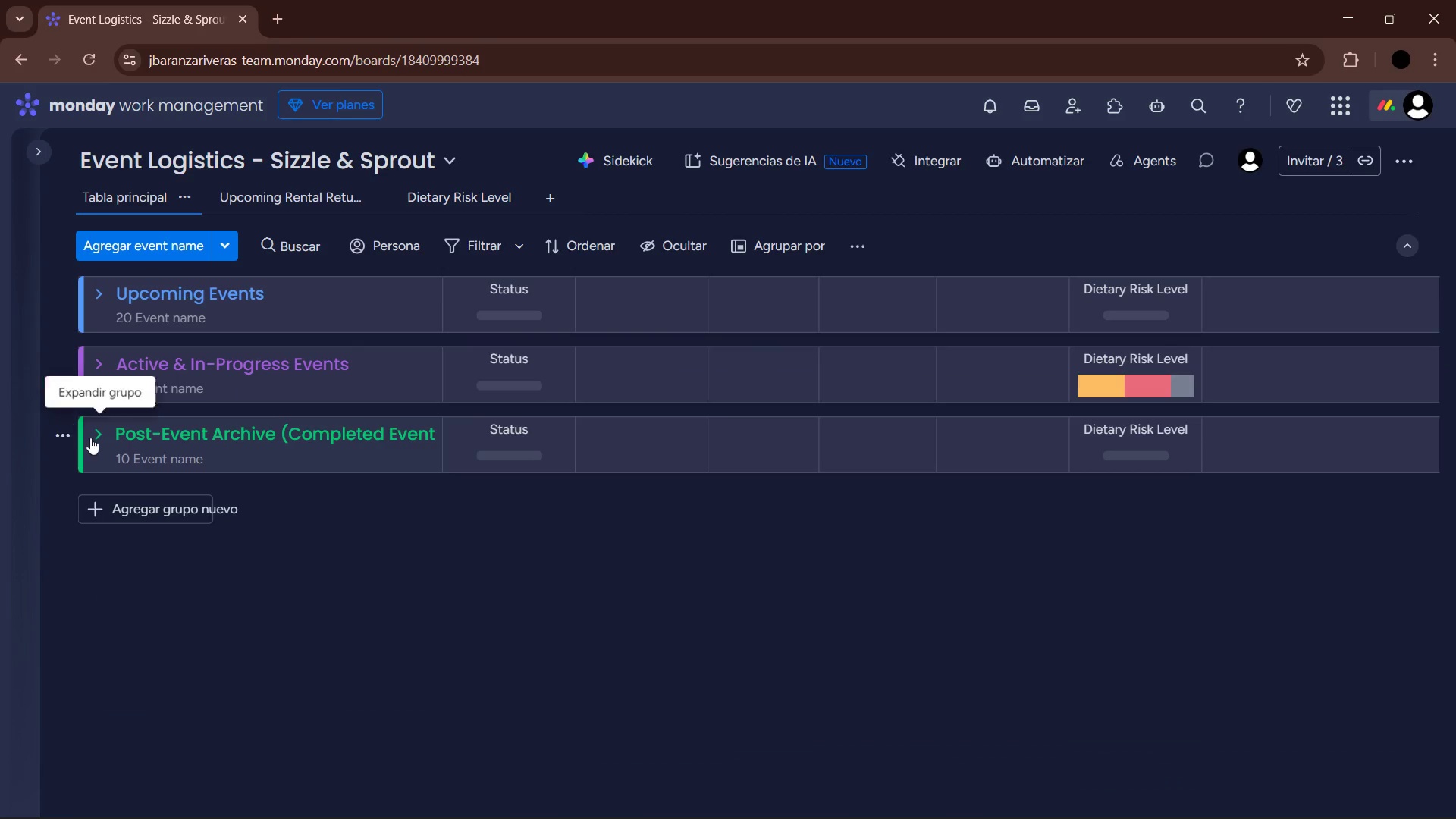 
left_click([91, 436])
 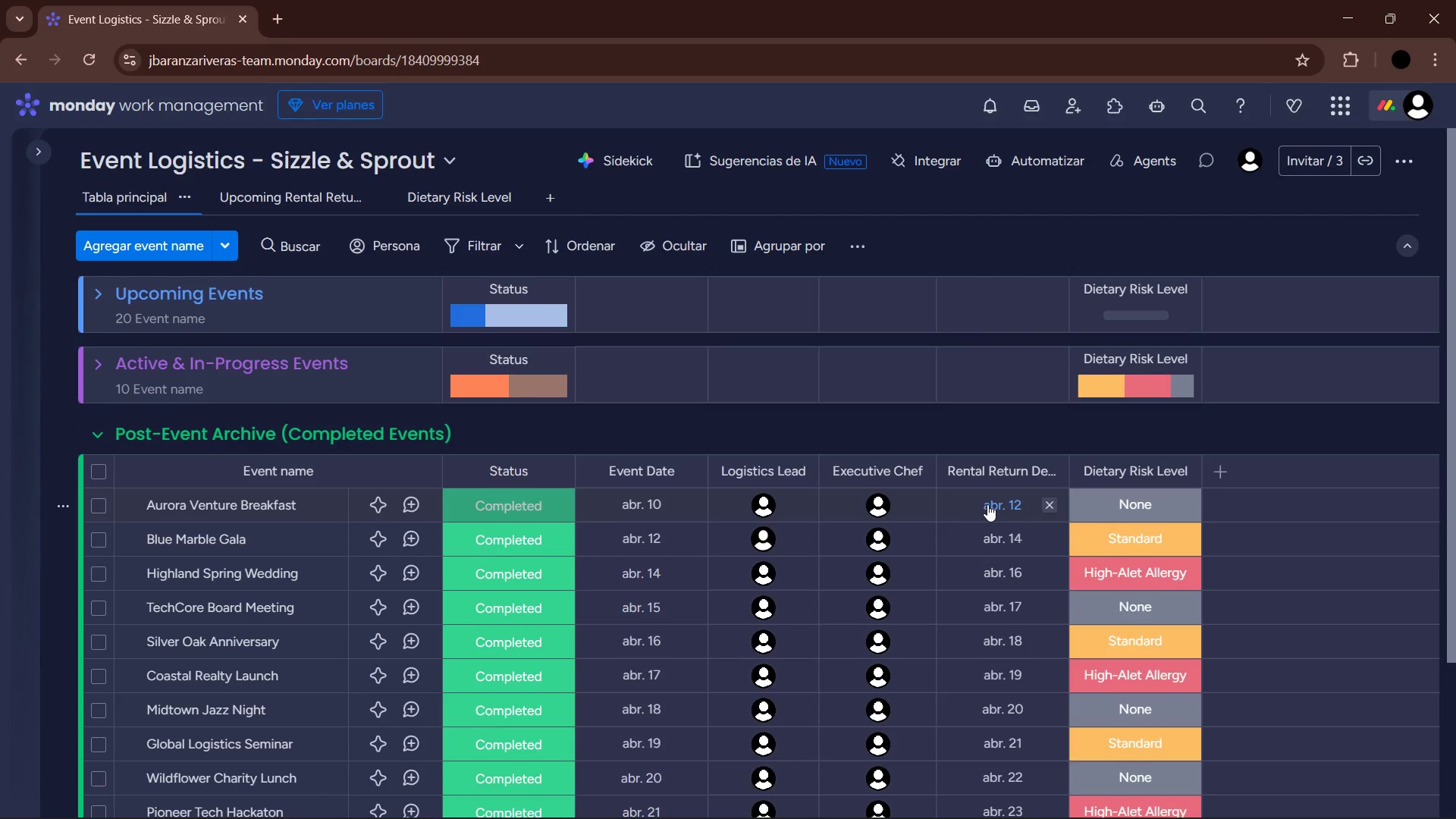 
mouse_move([854, 510])
 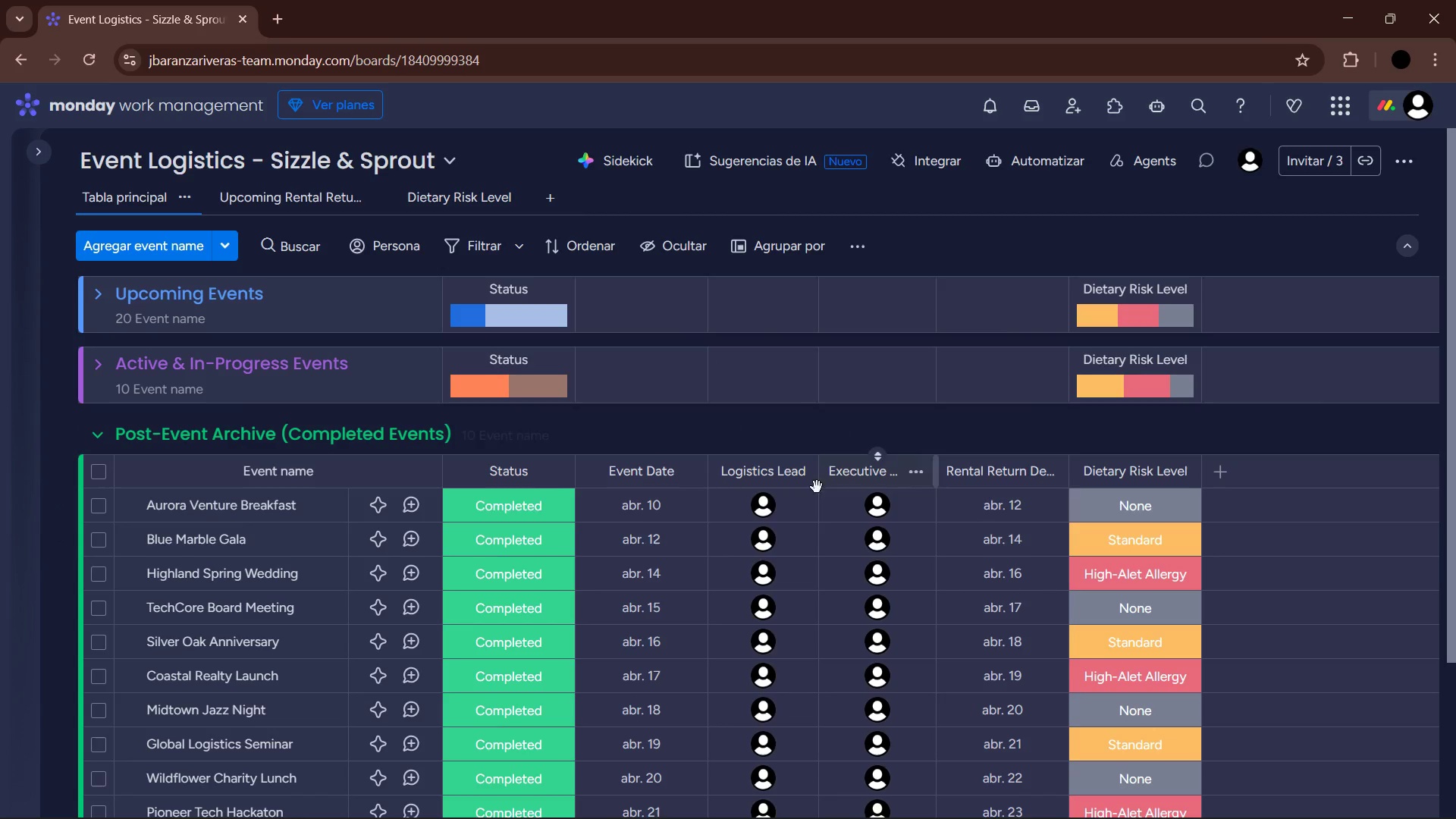 
mouse_move([898, 542])
 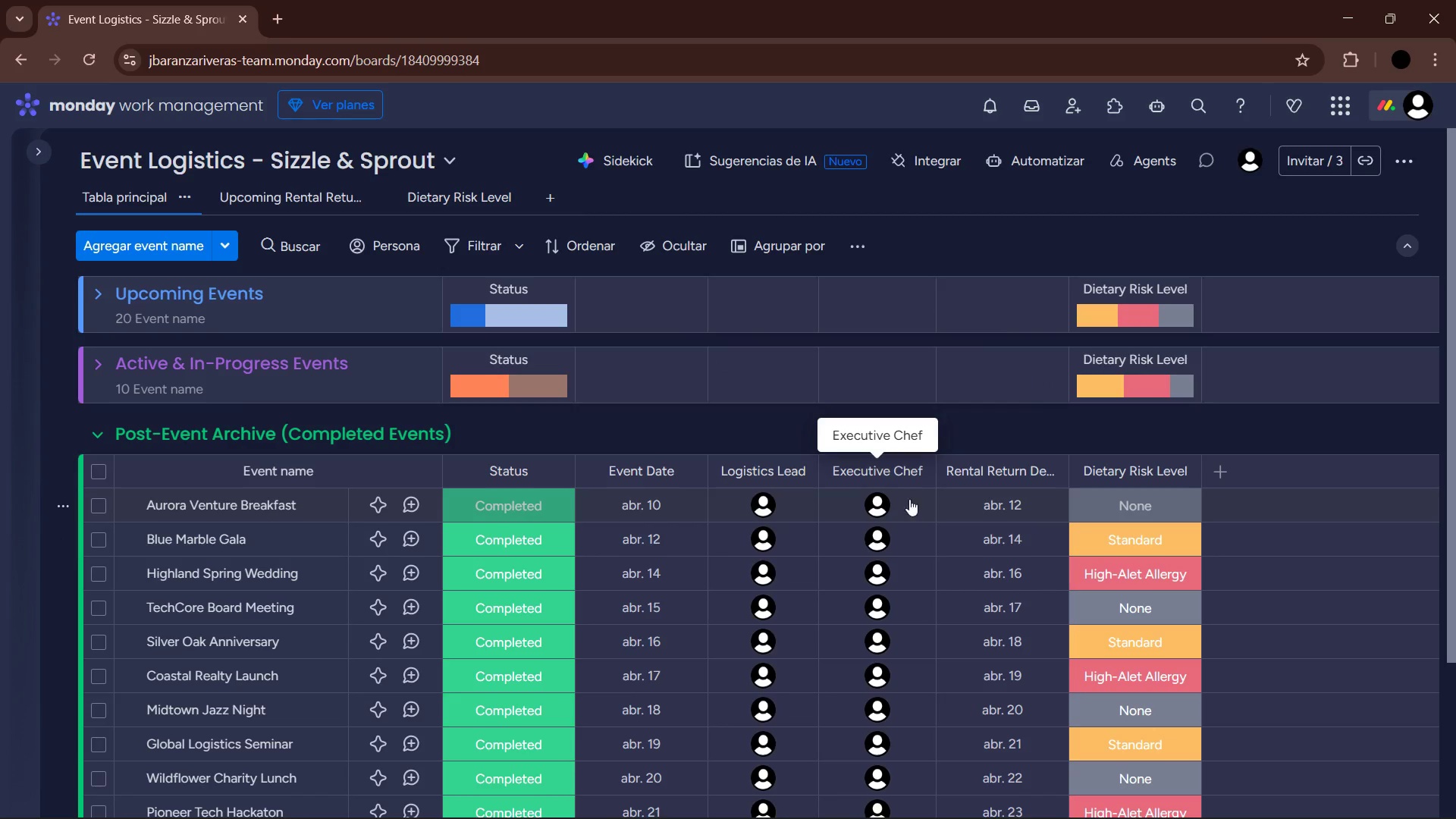 
left_click([886, 499])
 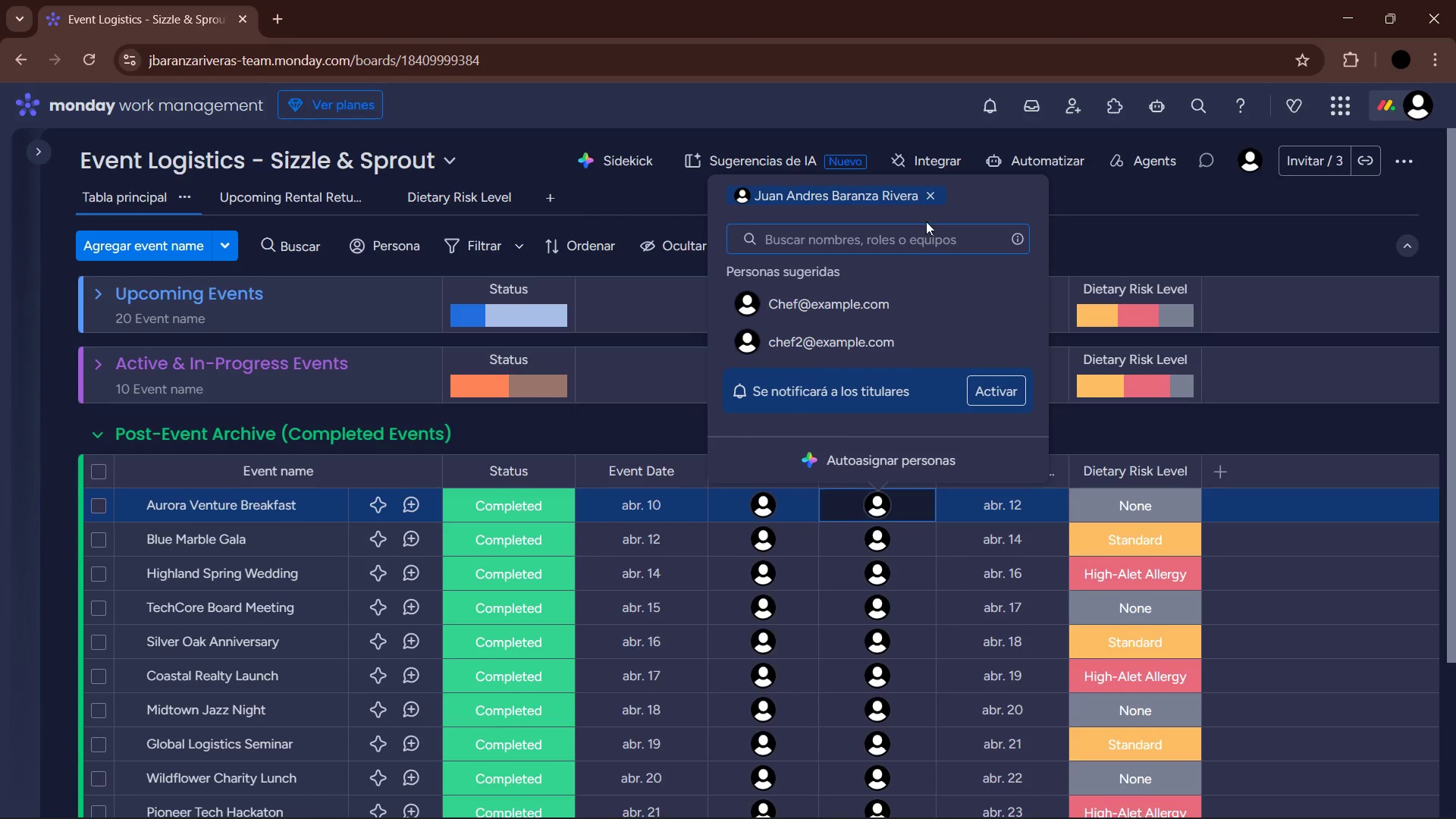 
left_click([934, 193])
 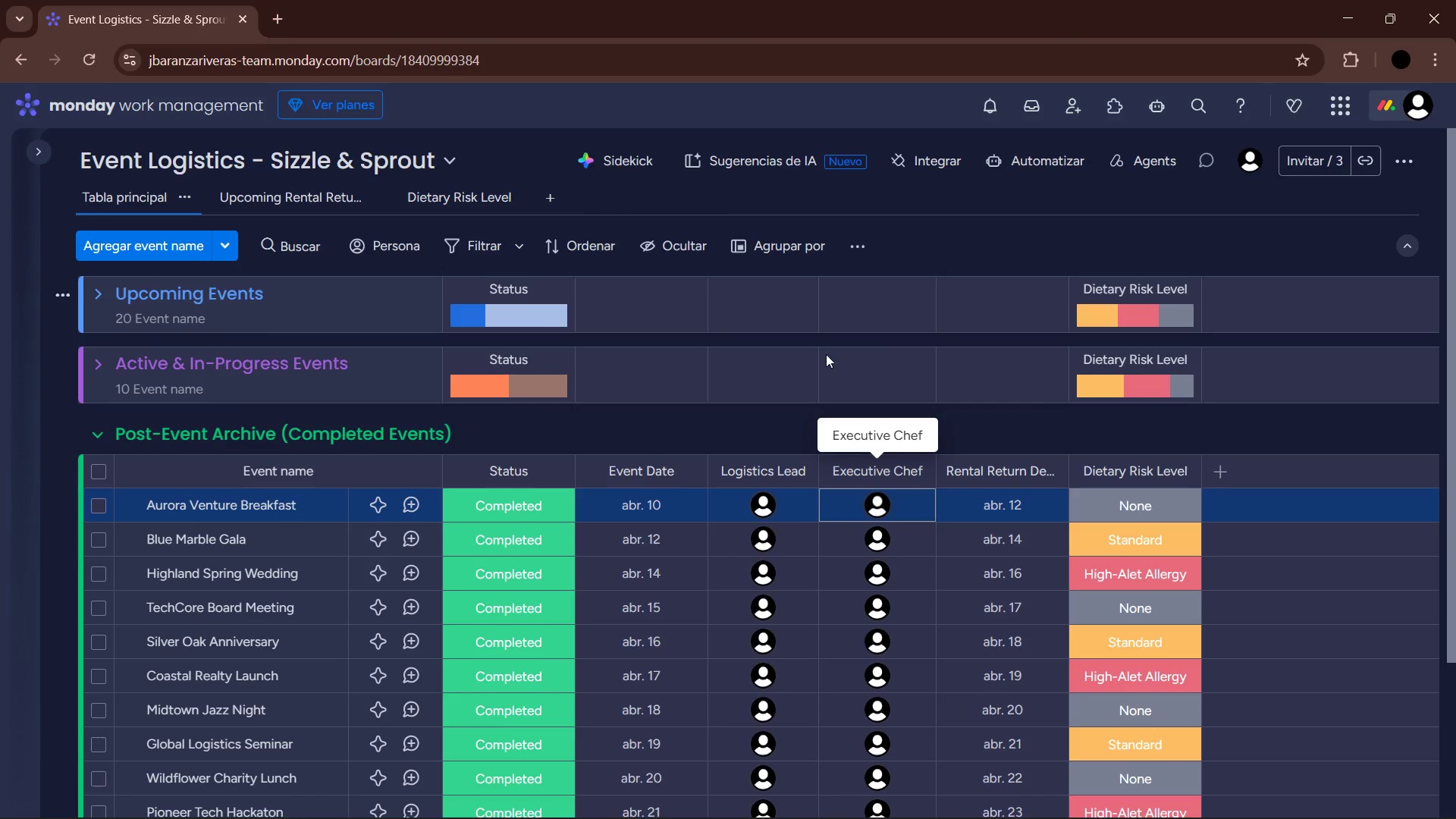 
mouse_move([788, 506])
 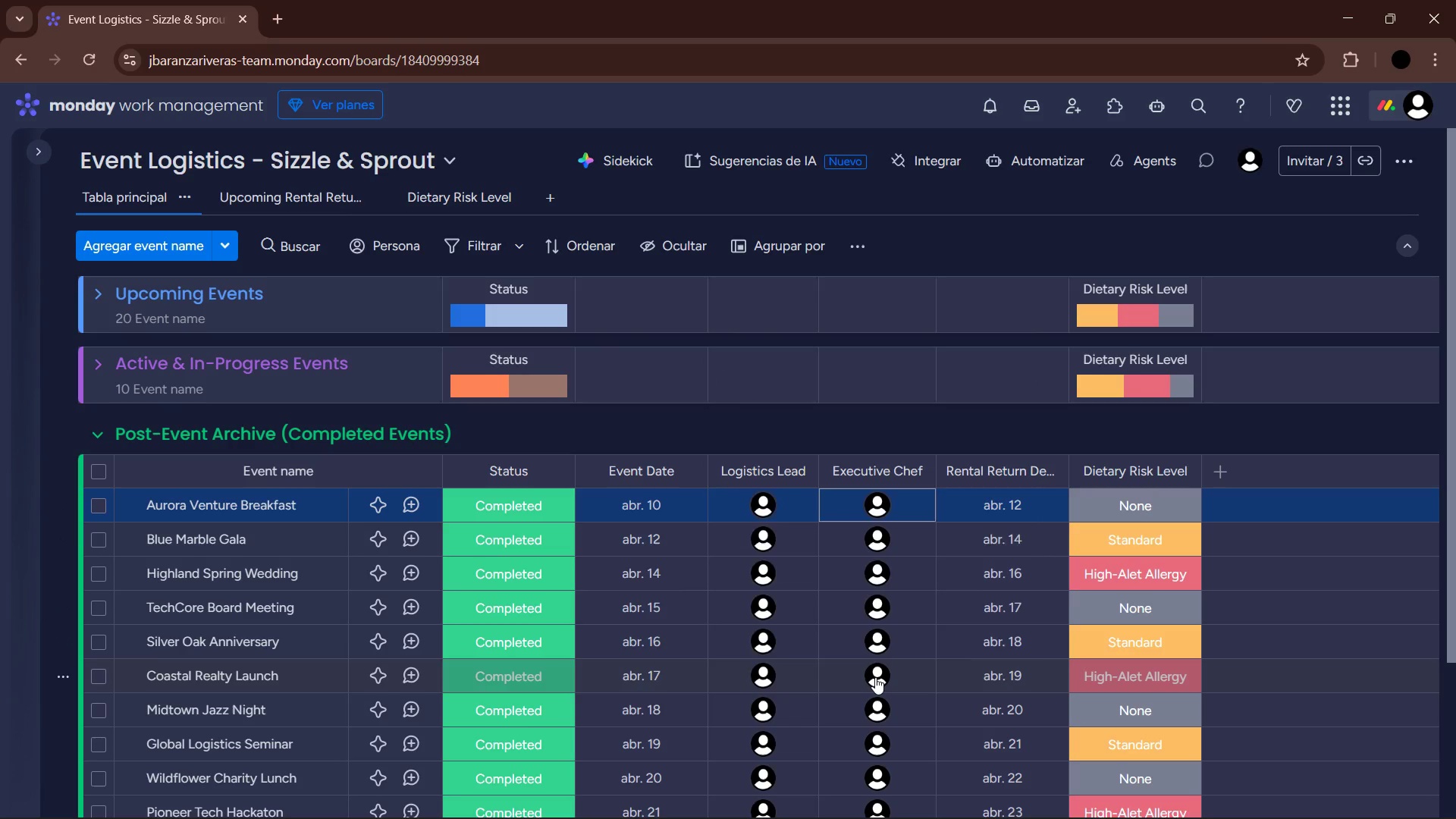 
wait(10.58)
 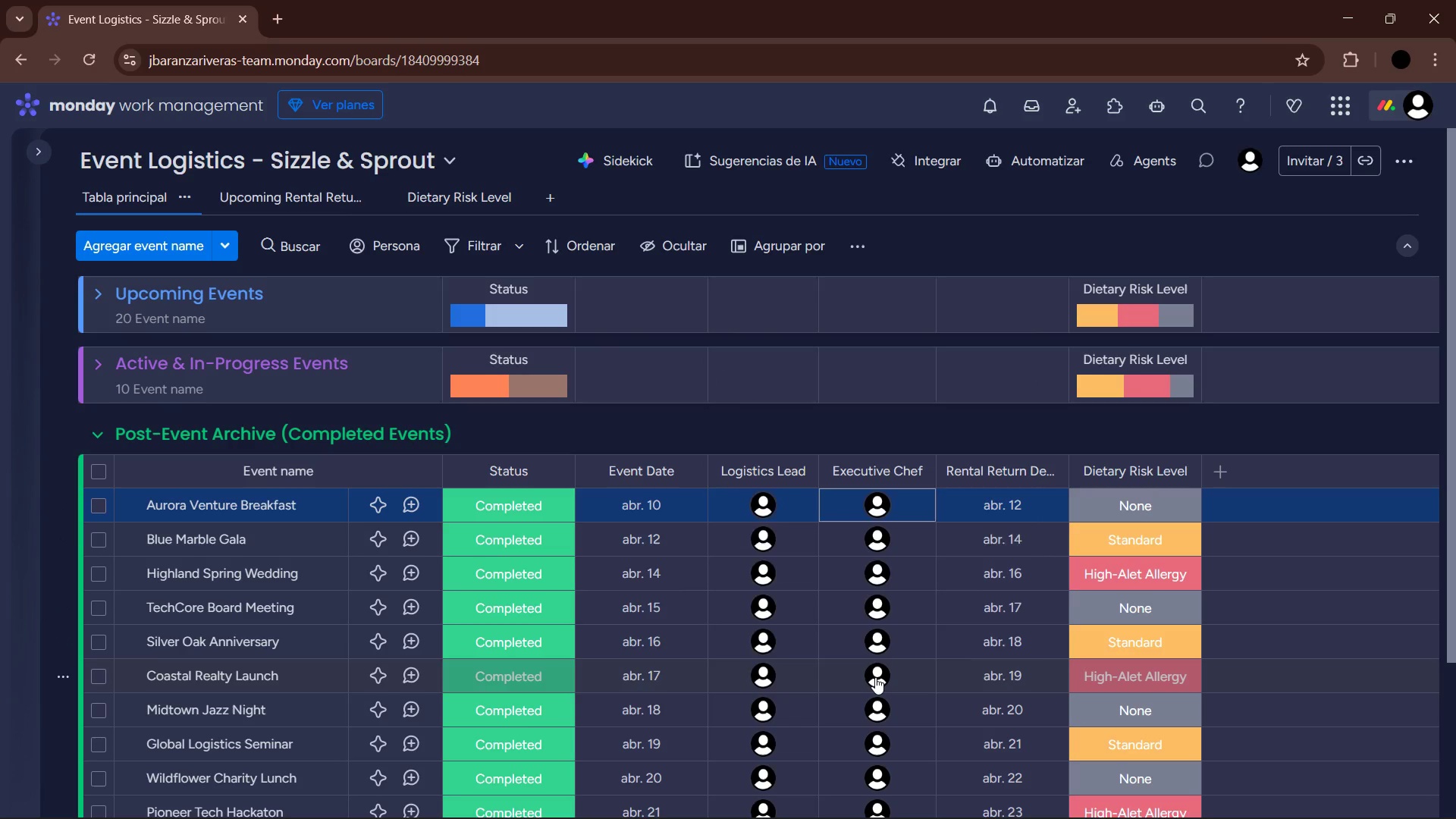 
mouse_move([885, 786])
 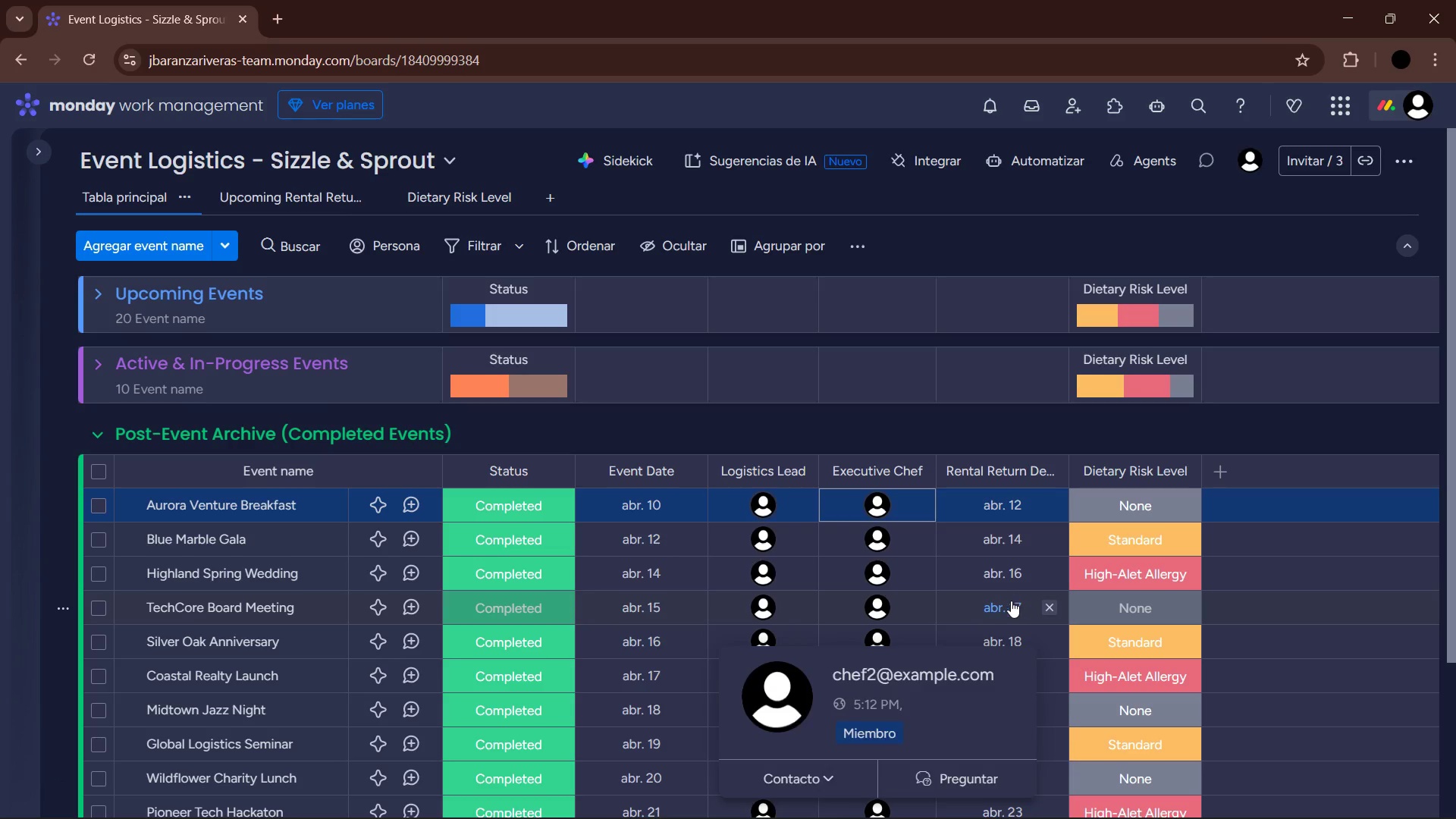 
scroll: coordinate [1006, 610], scroll_direction: down, amount: 1.0
 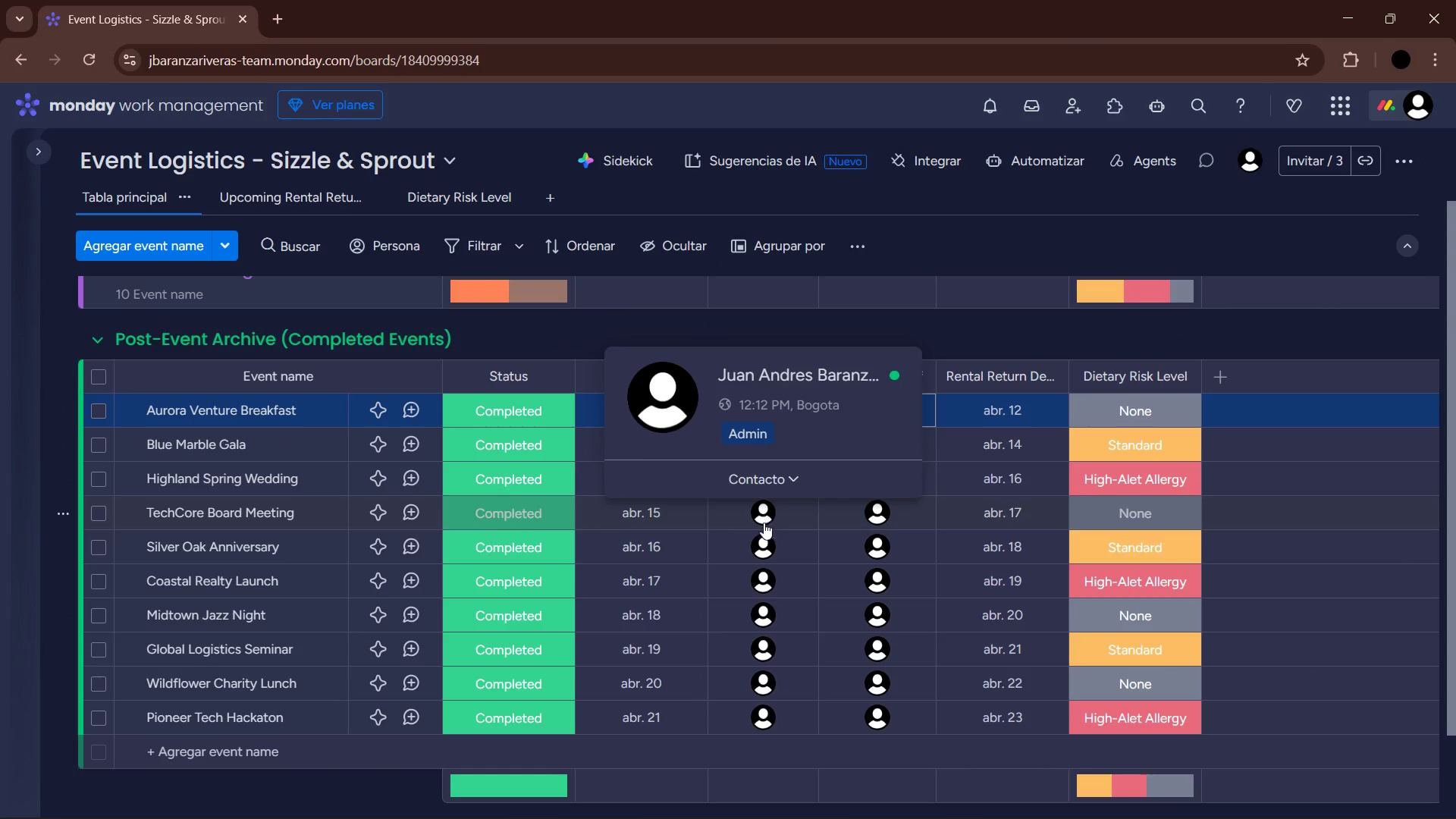 
wait(8.56)
 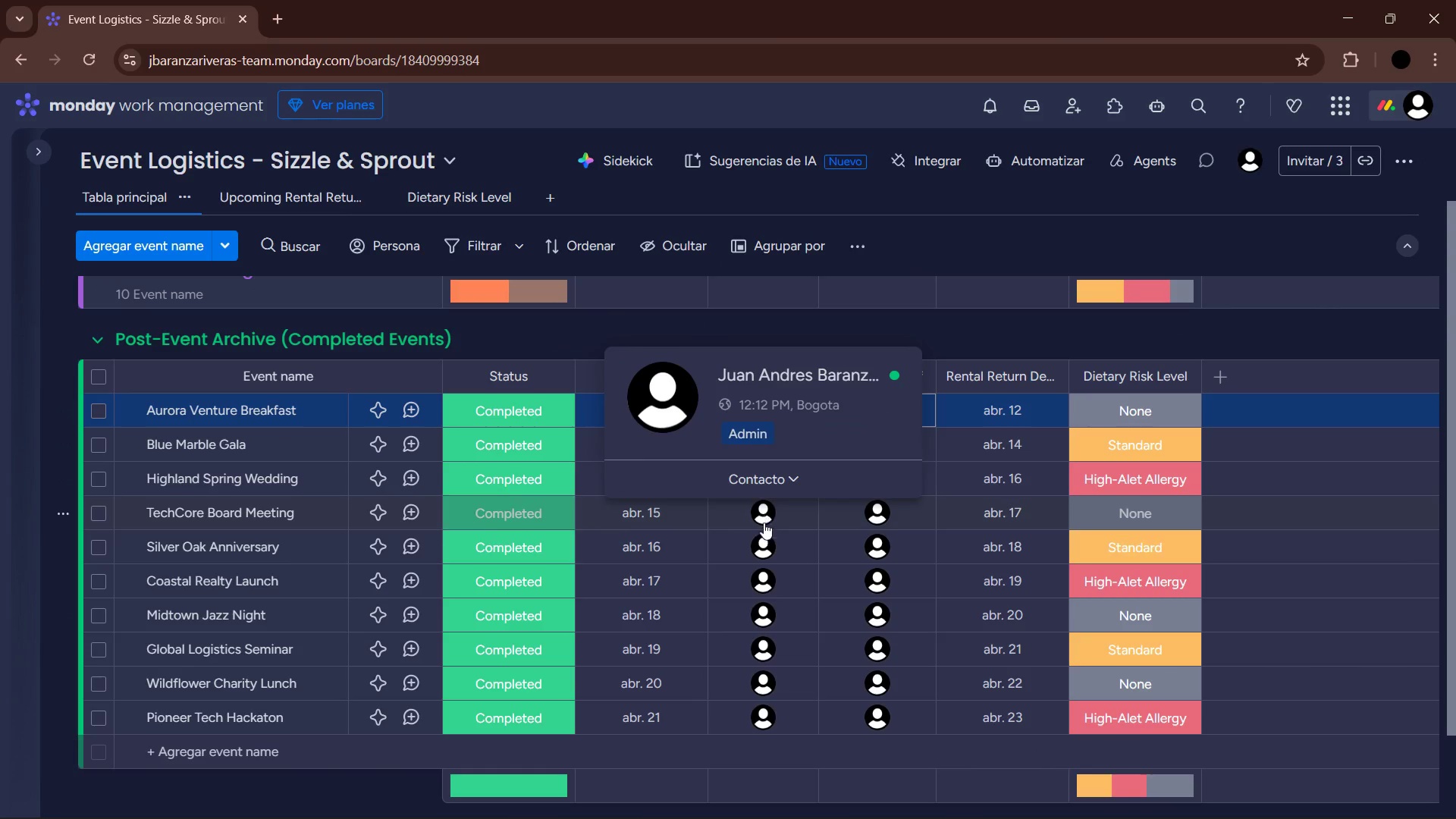 
mouse_move([782, 714])
 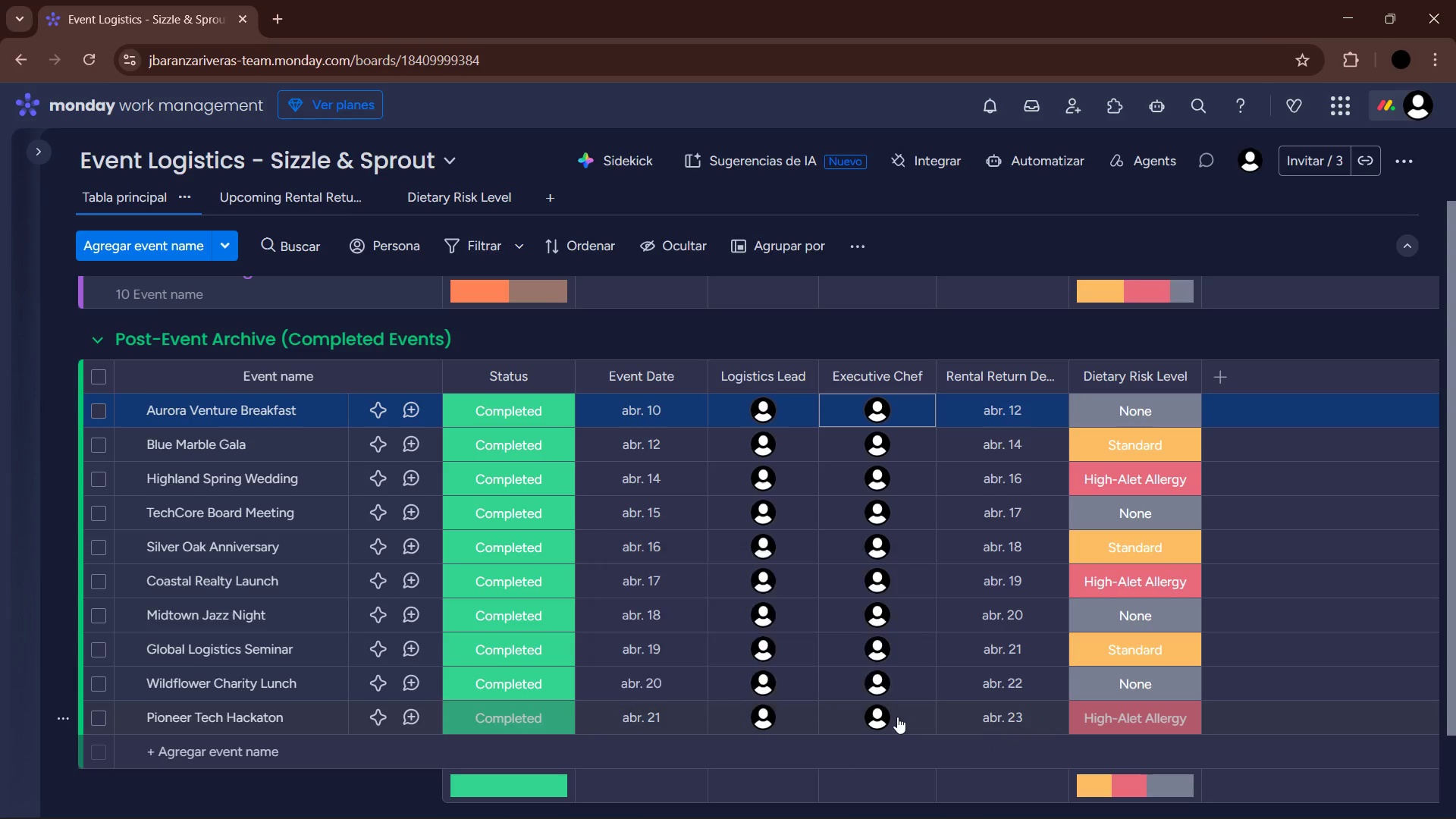 
scroll: coordinate [712, 633], scroll_direction: up, amount: 6.0
 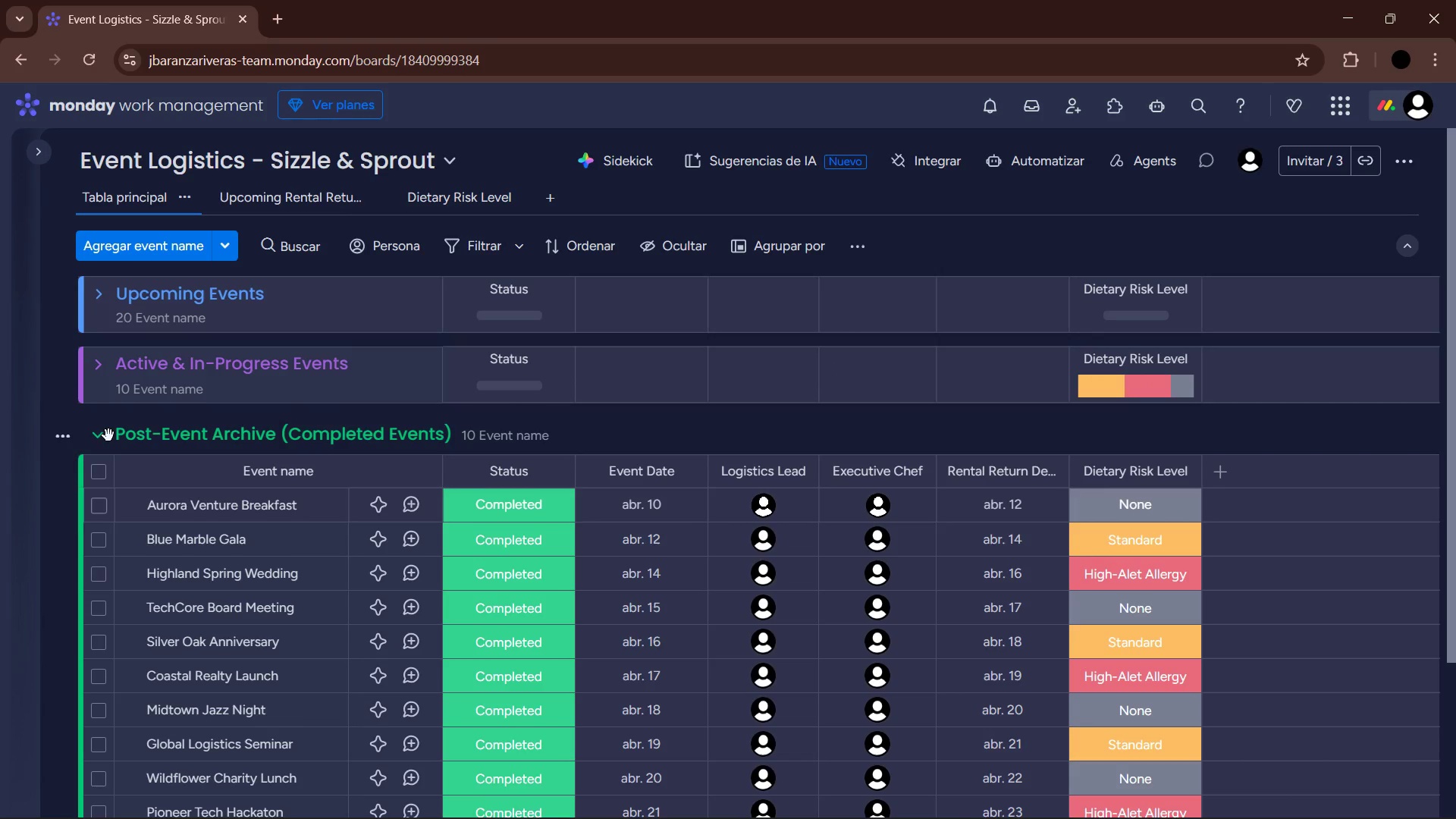 
double_click([103, 439])
 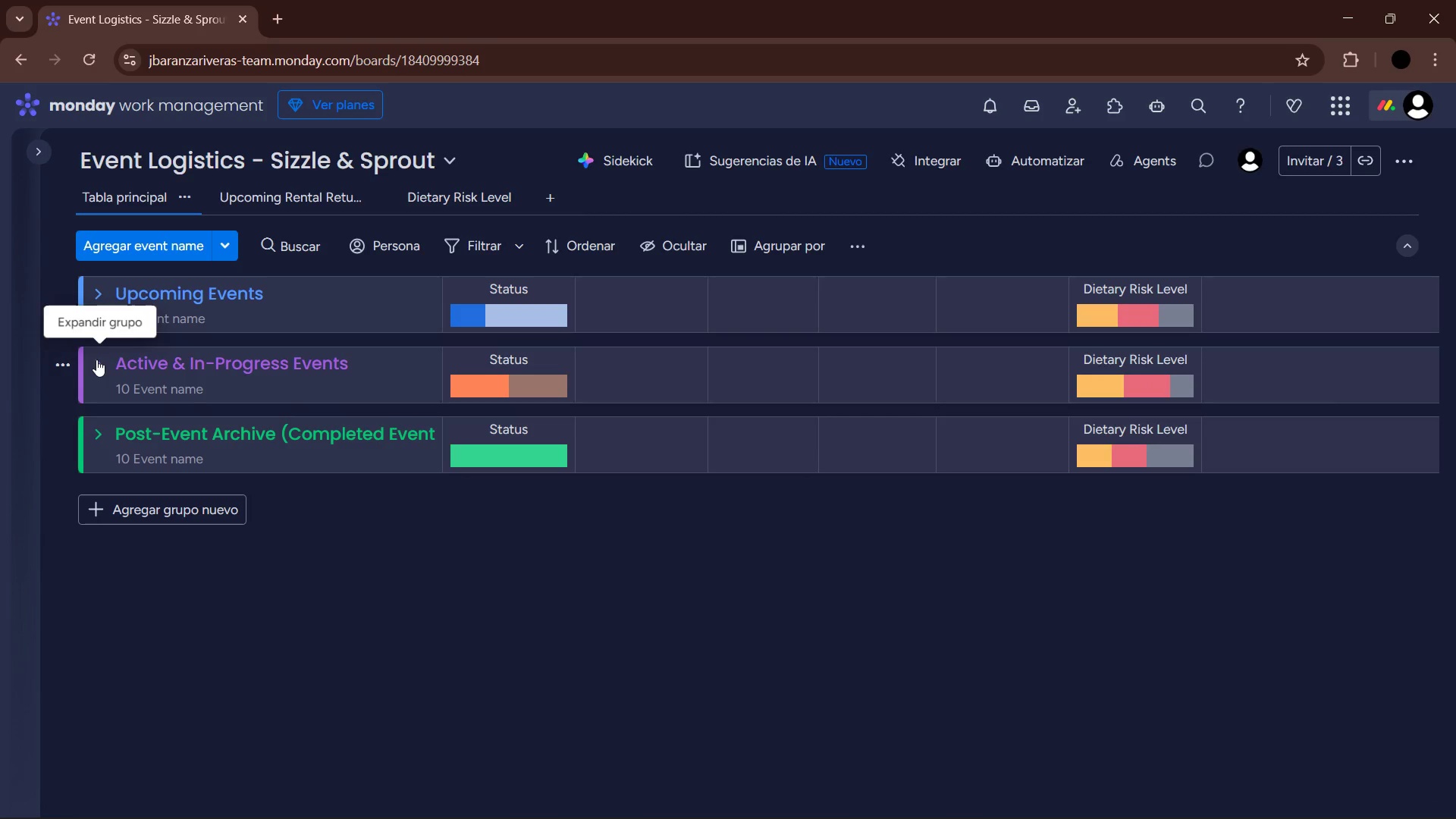 
left_click([96, 358])
 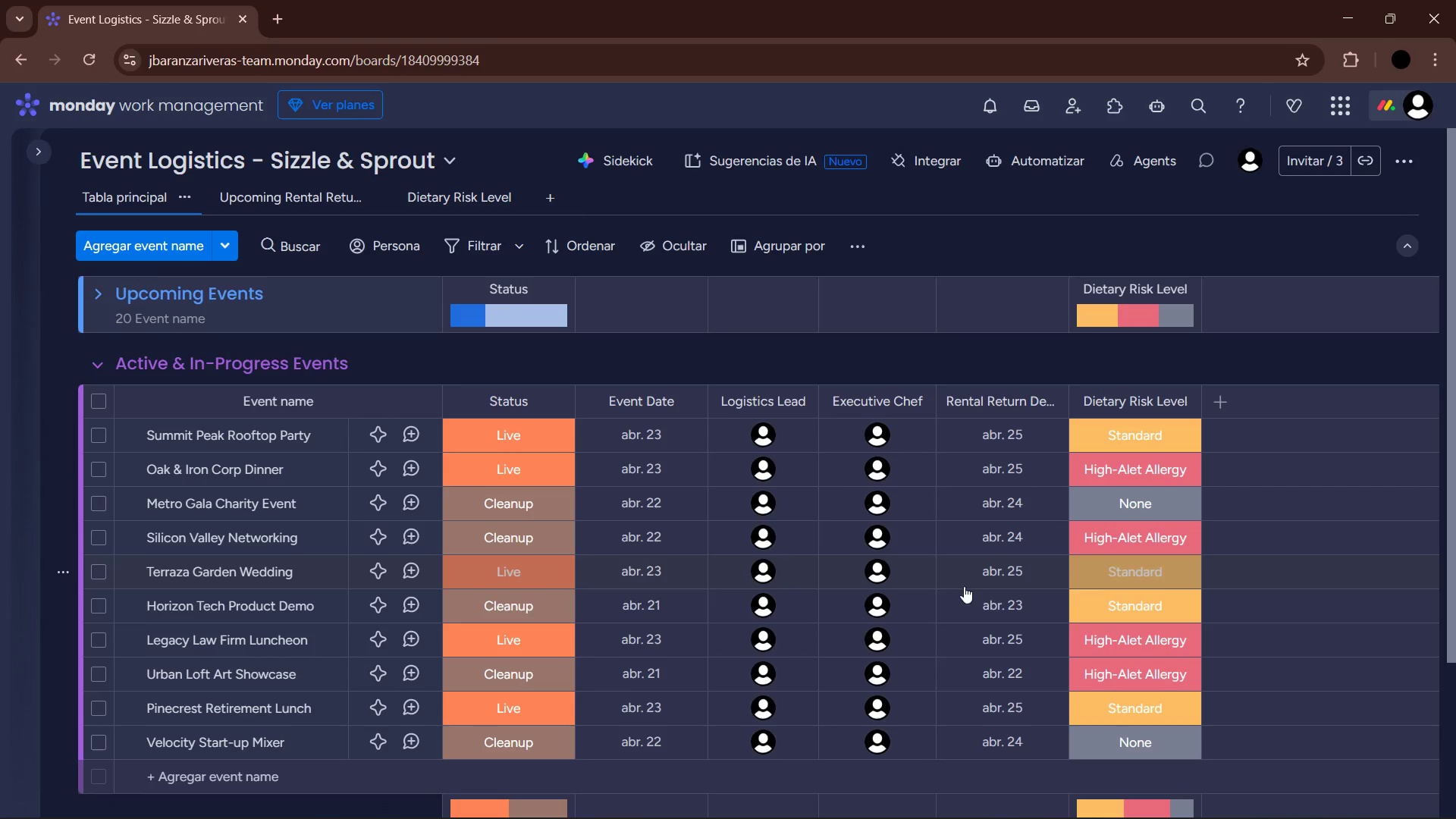 
mouse_move([1002, 670])
 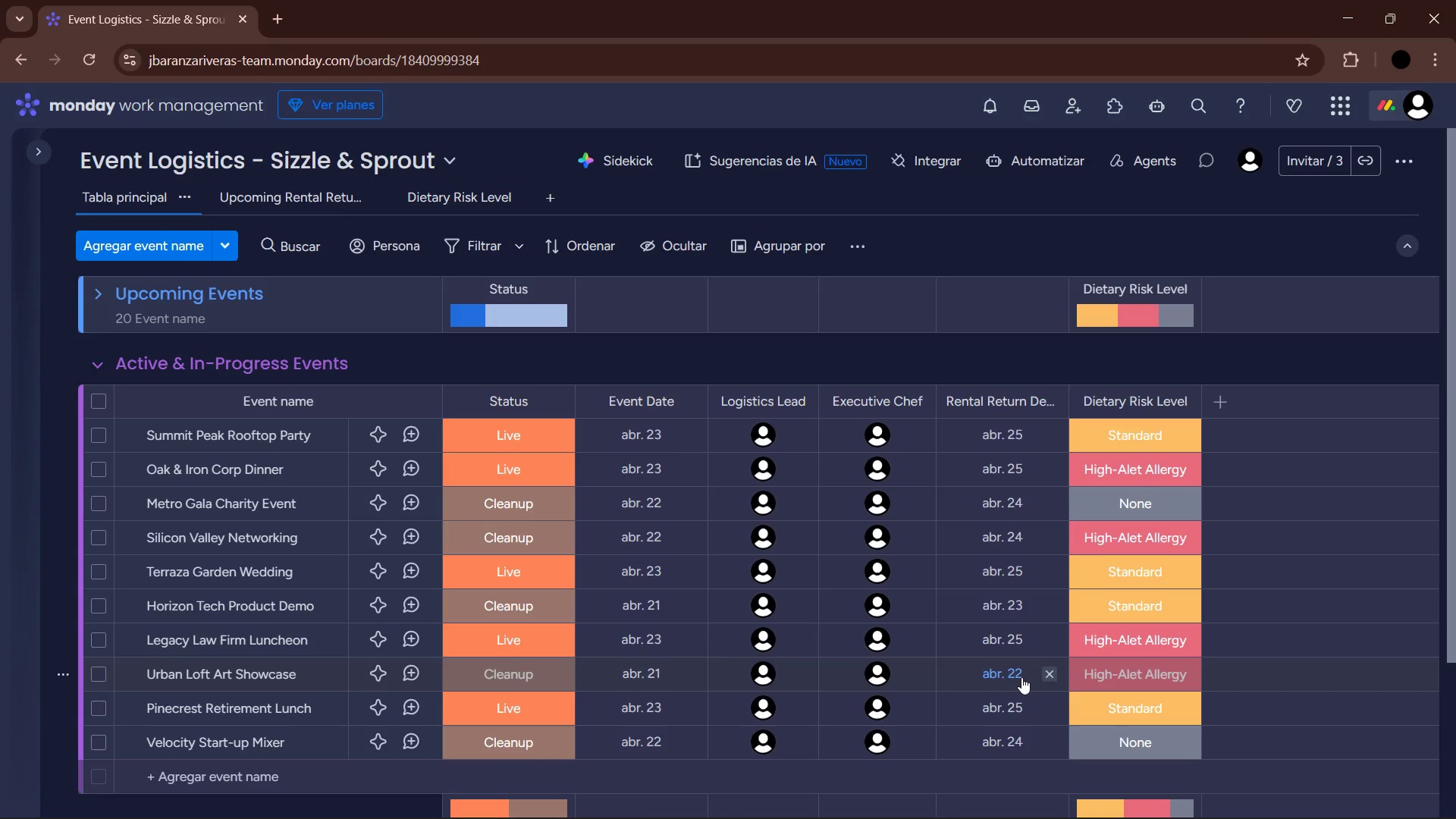 
wait(9.92)
 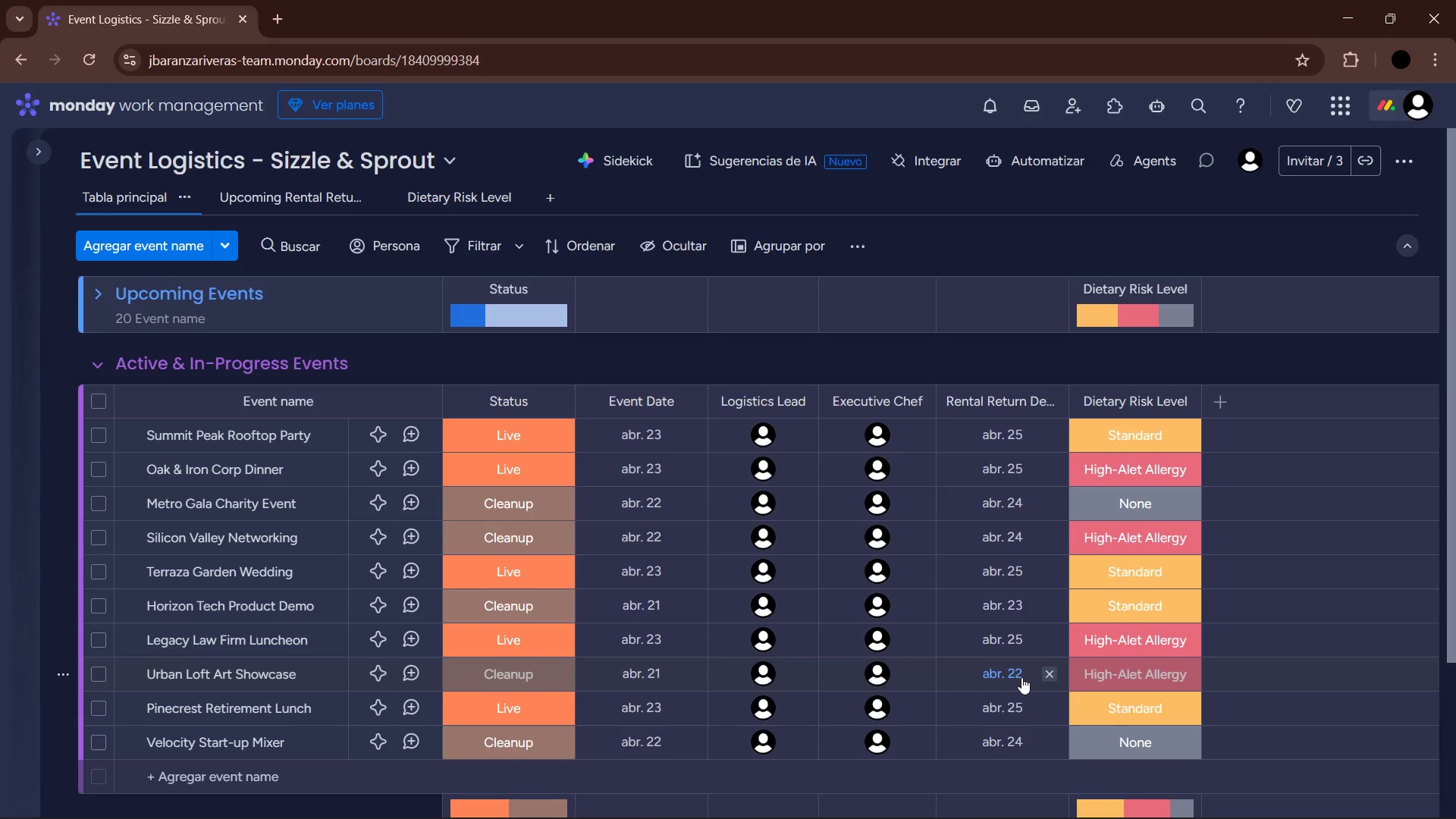 
left_click([1062, 159])
 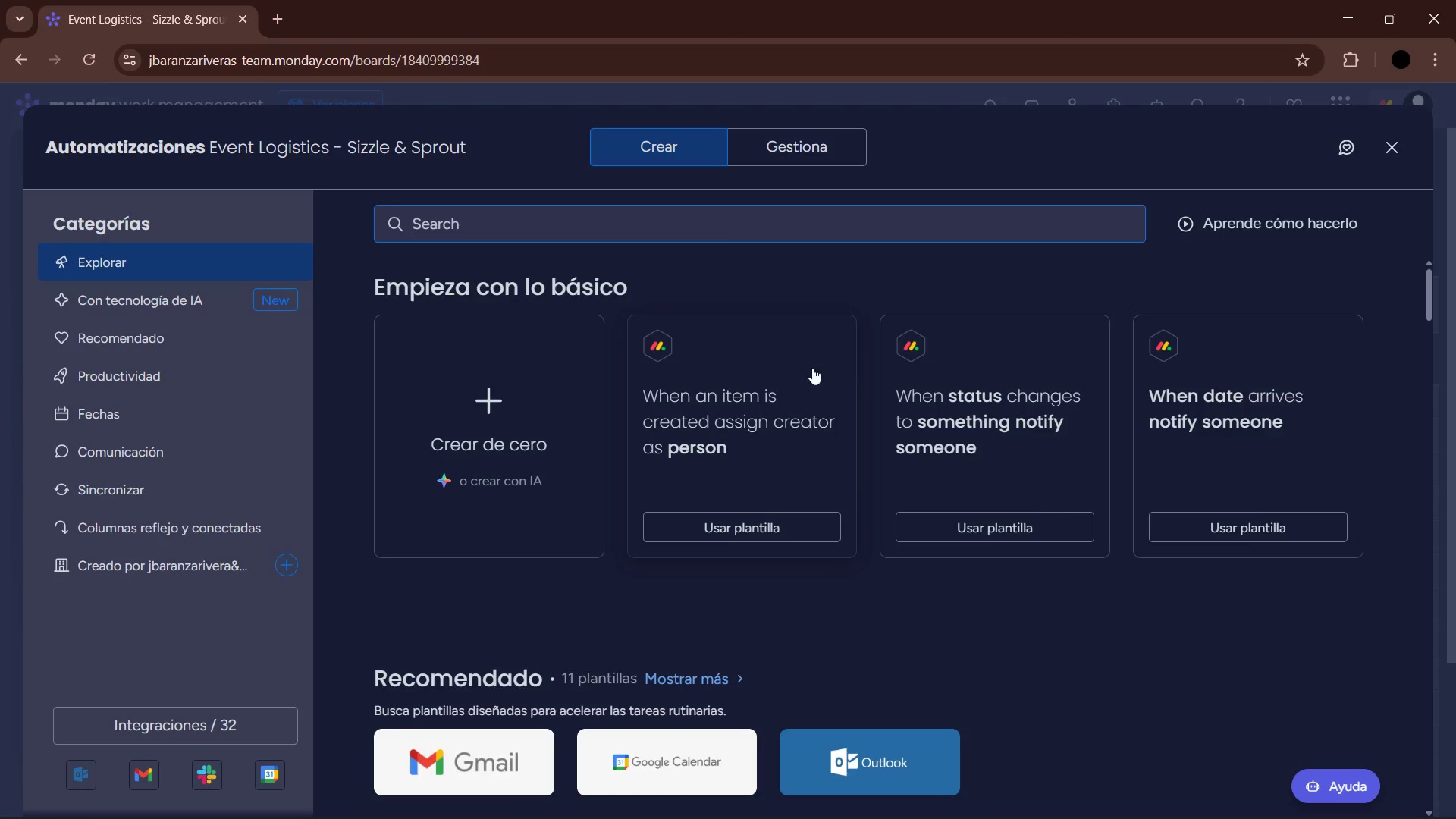 
left_click([785, 152])
 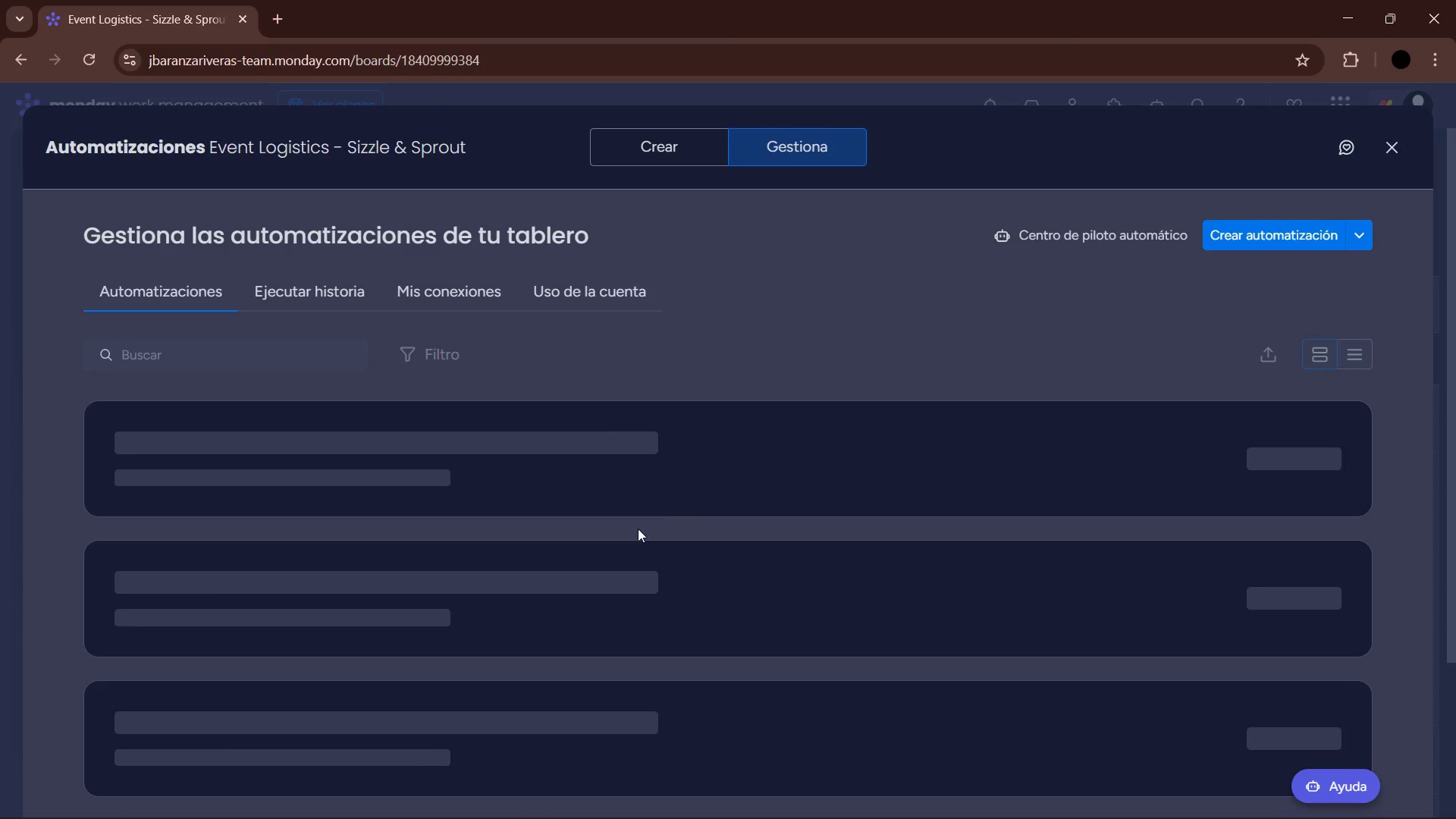 
scroll: coordinate [733, 529], scroll_direction: down, amount: 20.0
 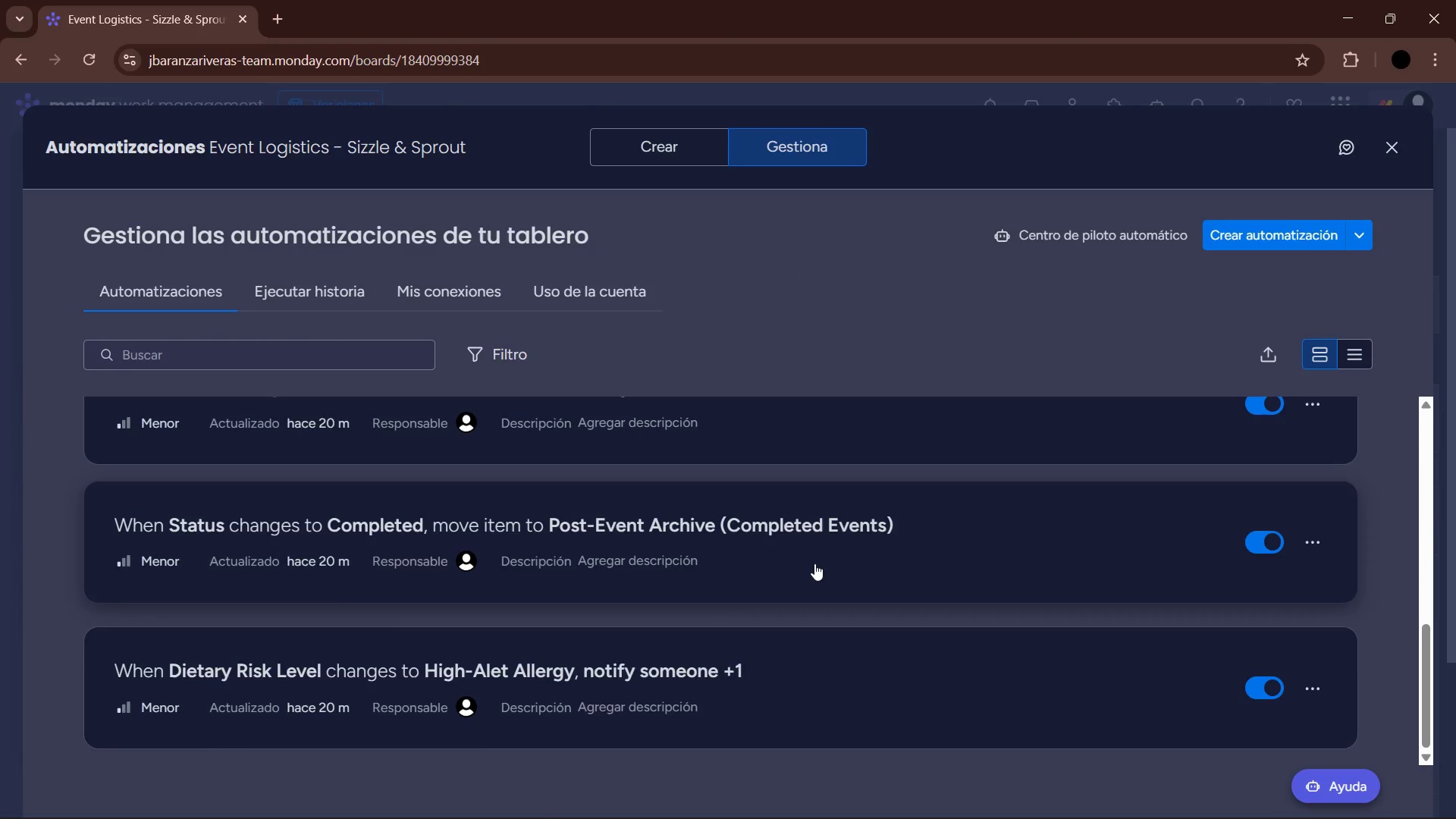 
scroll: coordinate [648, 591], scroll_direction: up, amount: 16.0
 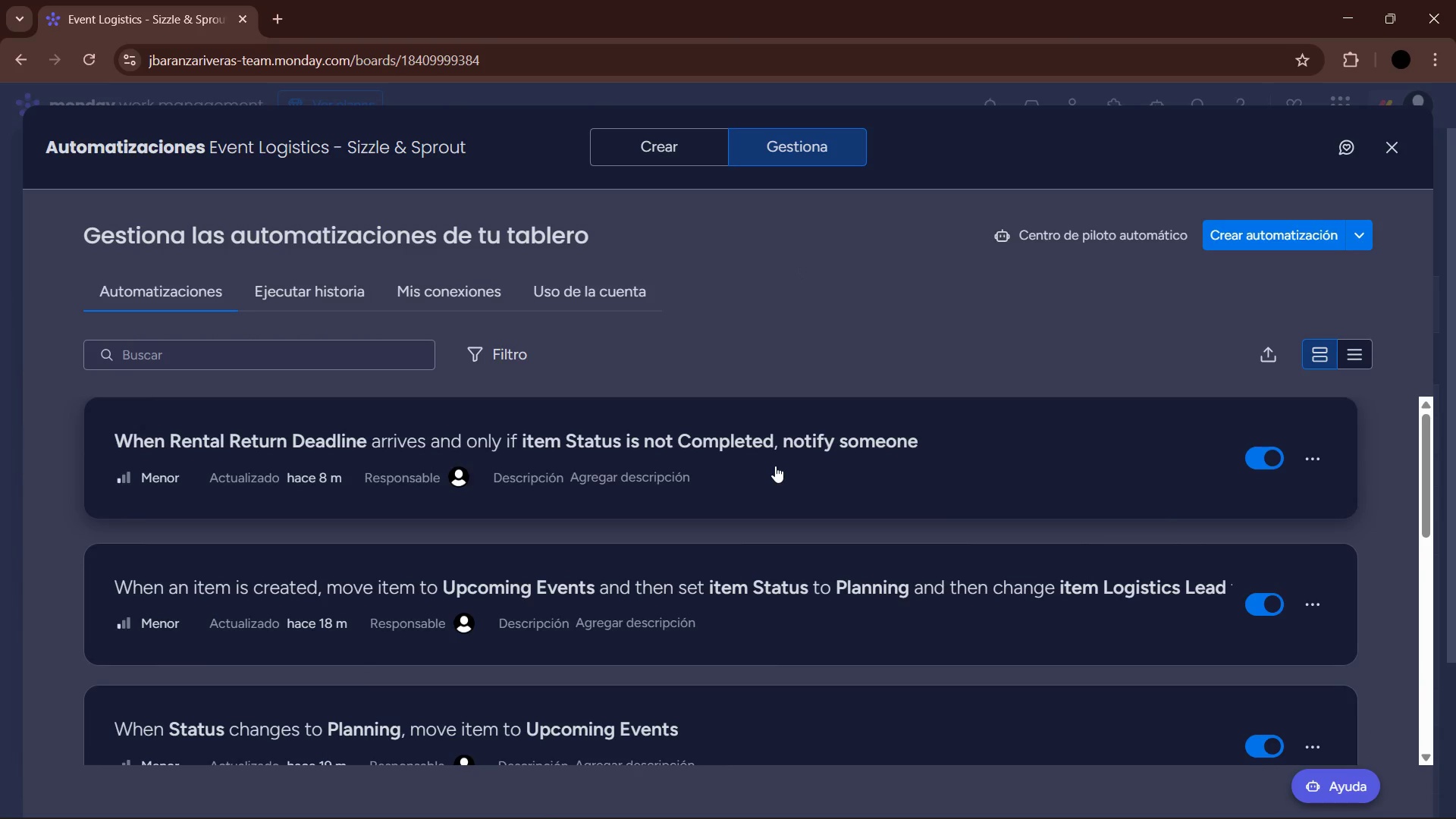 
left_click([775, 466])
 